 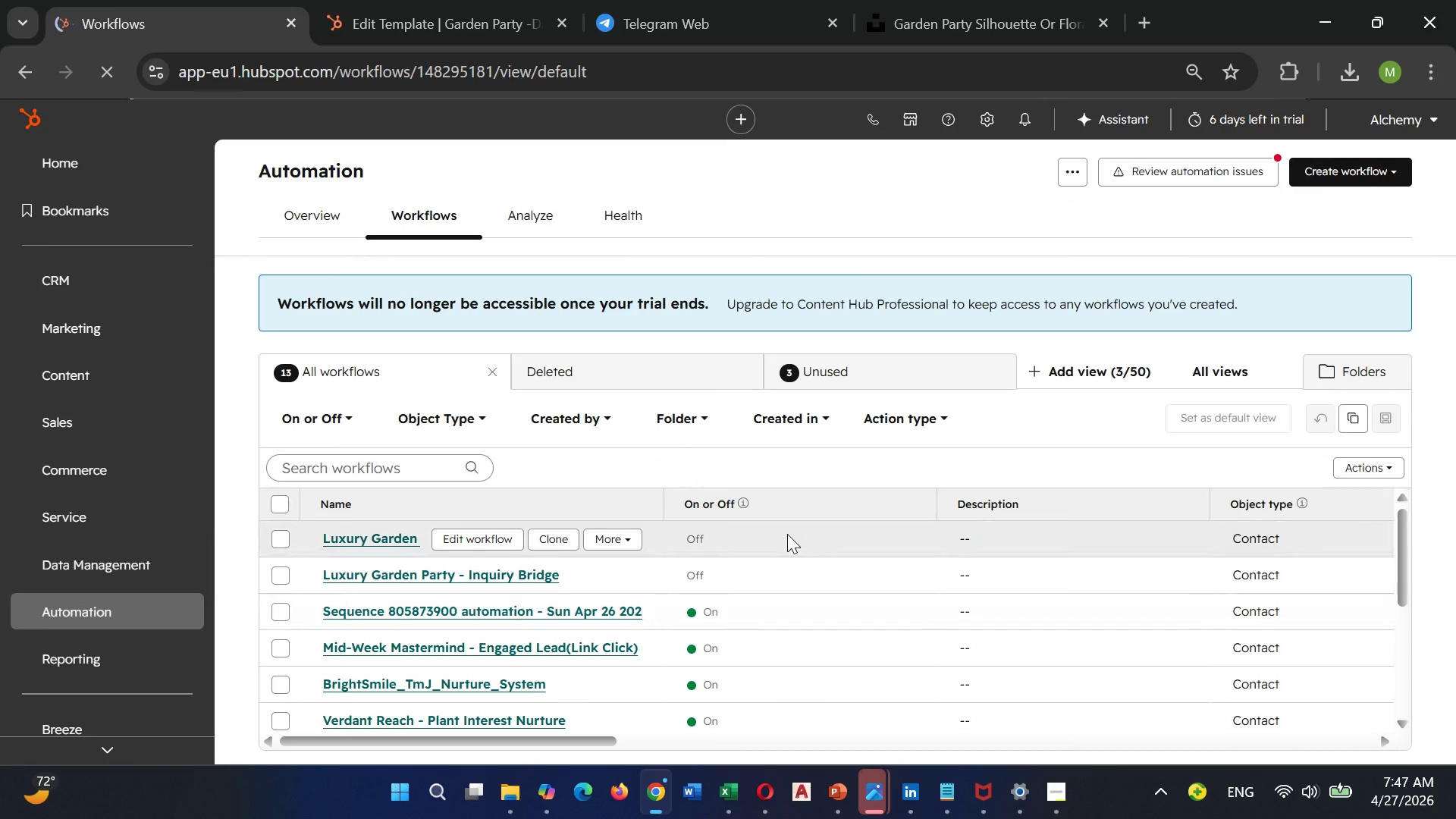 
scroll: coordinate [335, 538], scroll_direction: down, amount: 1.0
 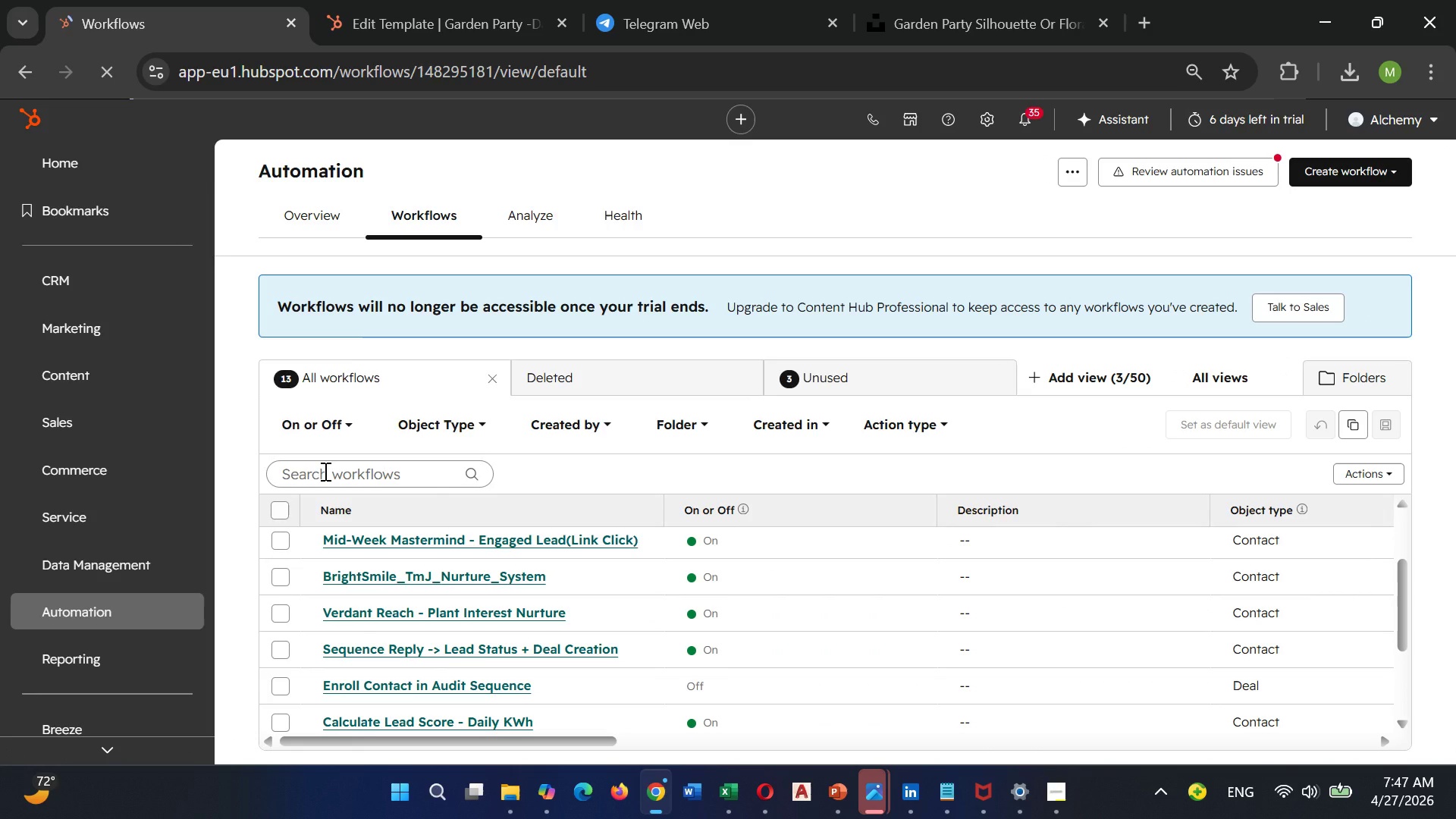 
scroll: coordinate [128, 539], scroll_direction: up, amount: 2.0
 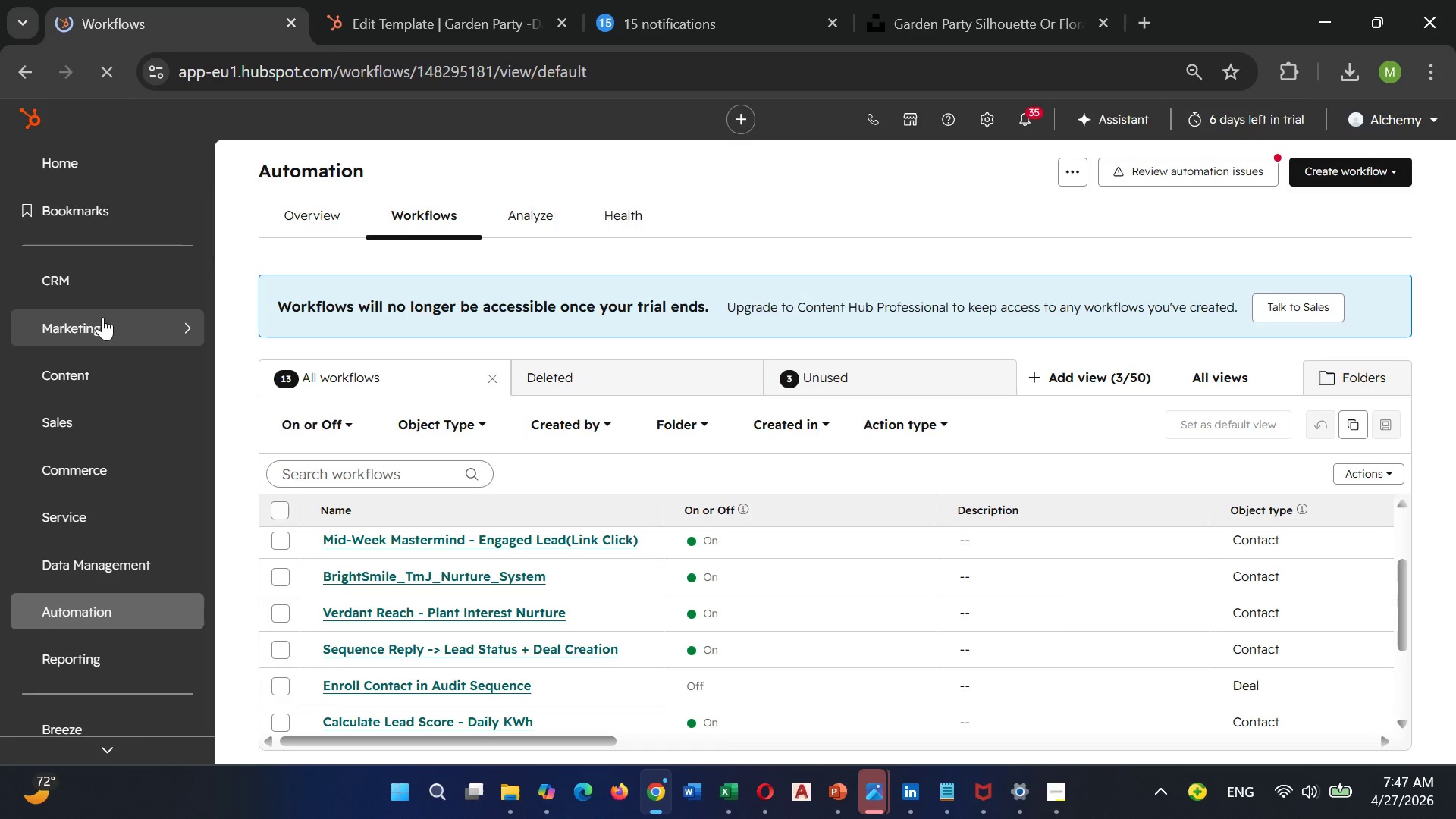 
left_click([101, 322])
 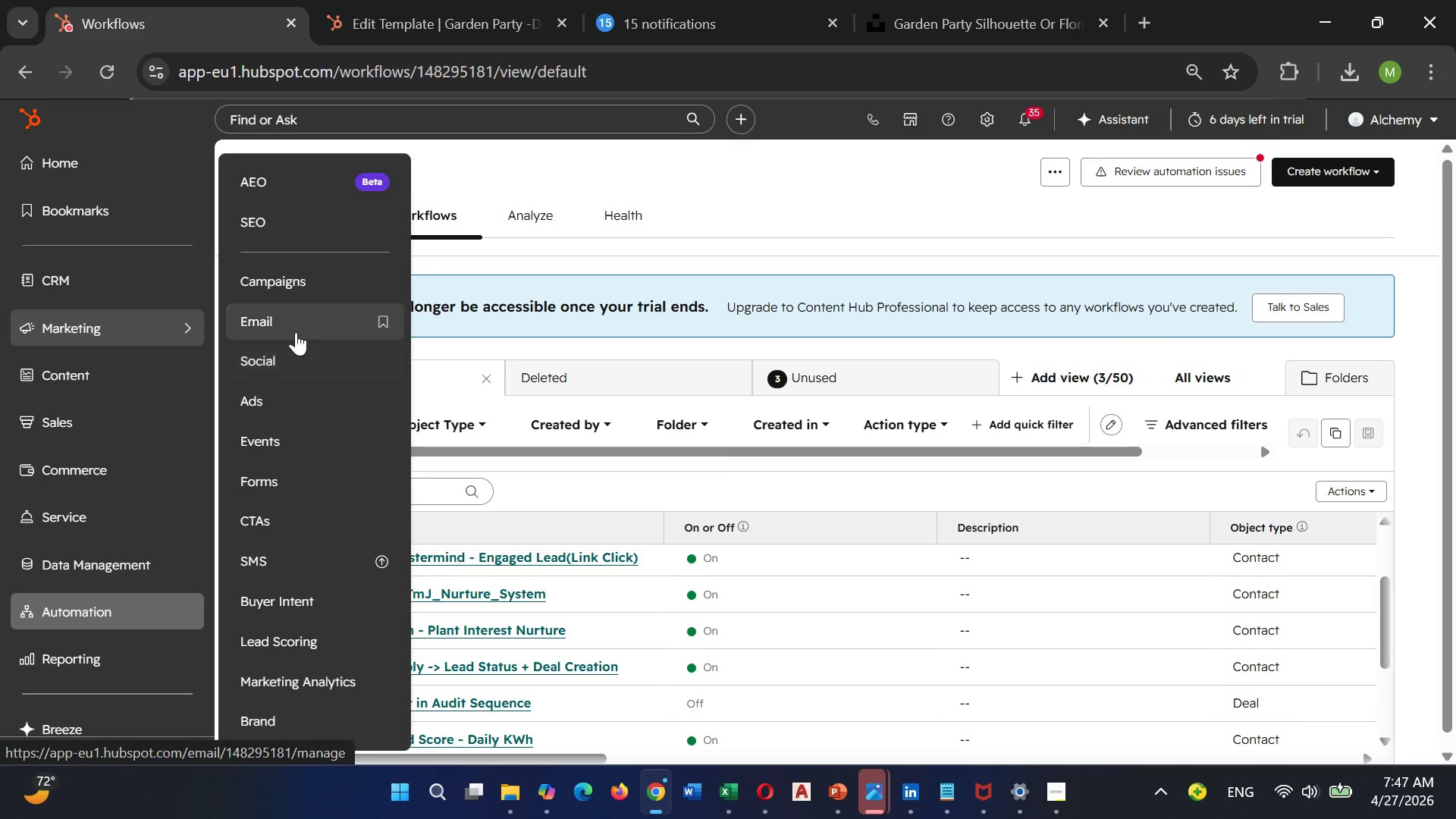 
left_click([299, 322])
 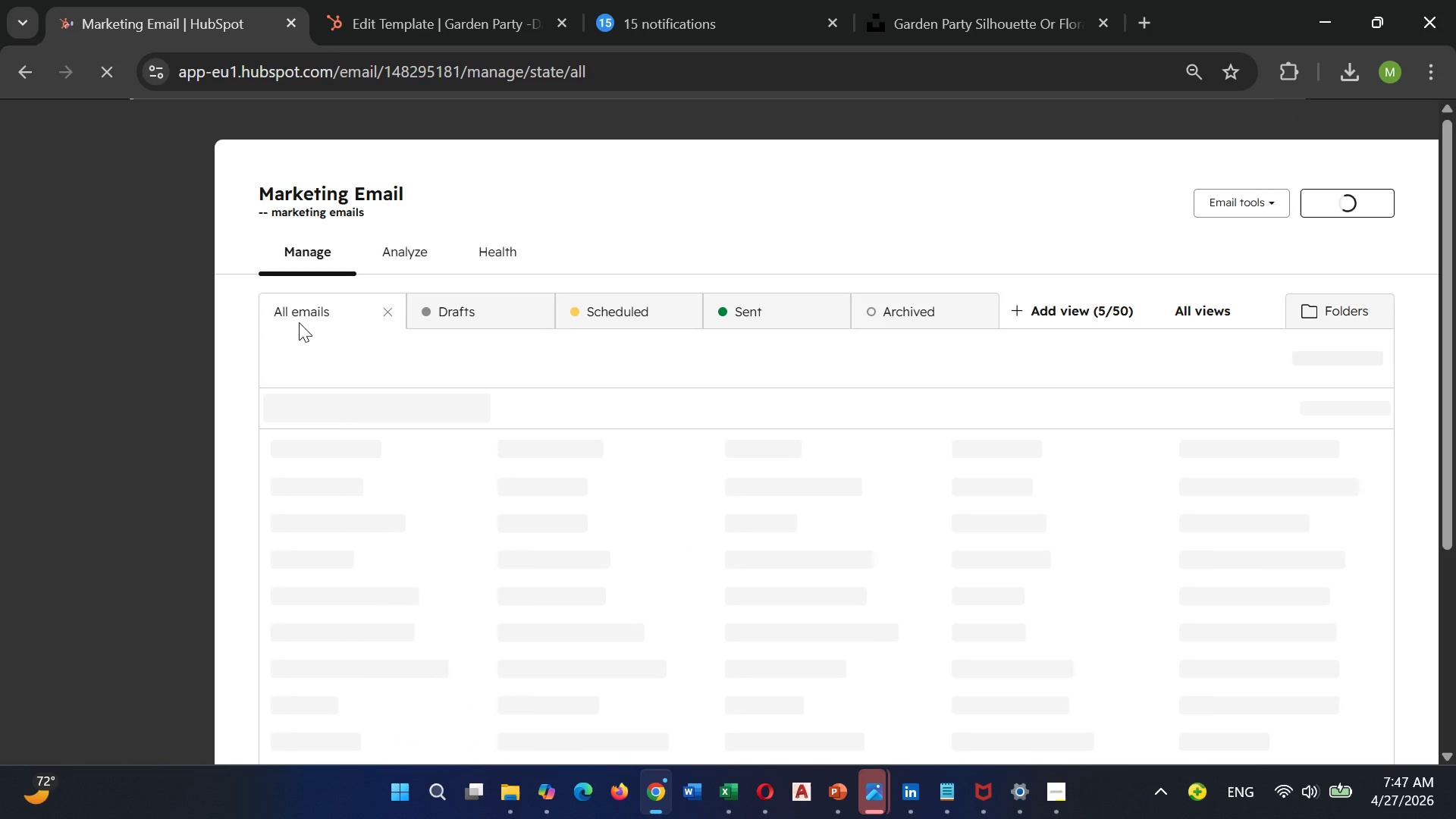 
wait(10.14)
 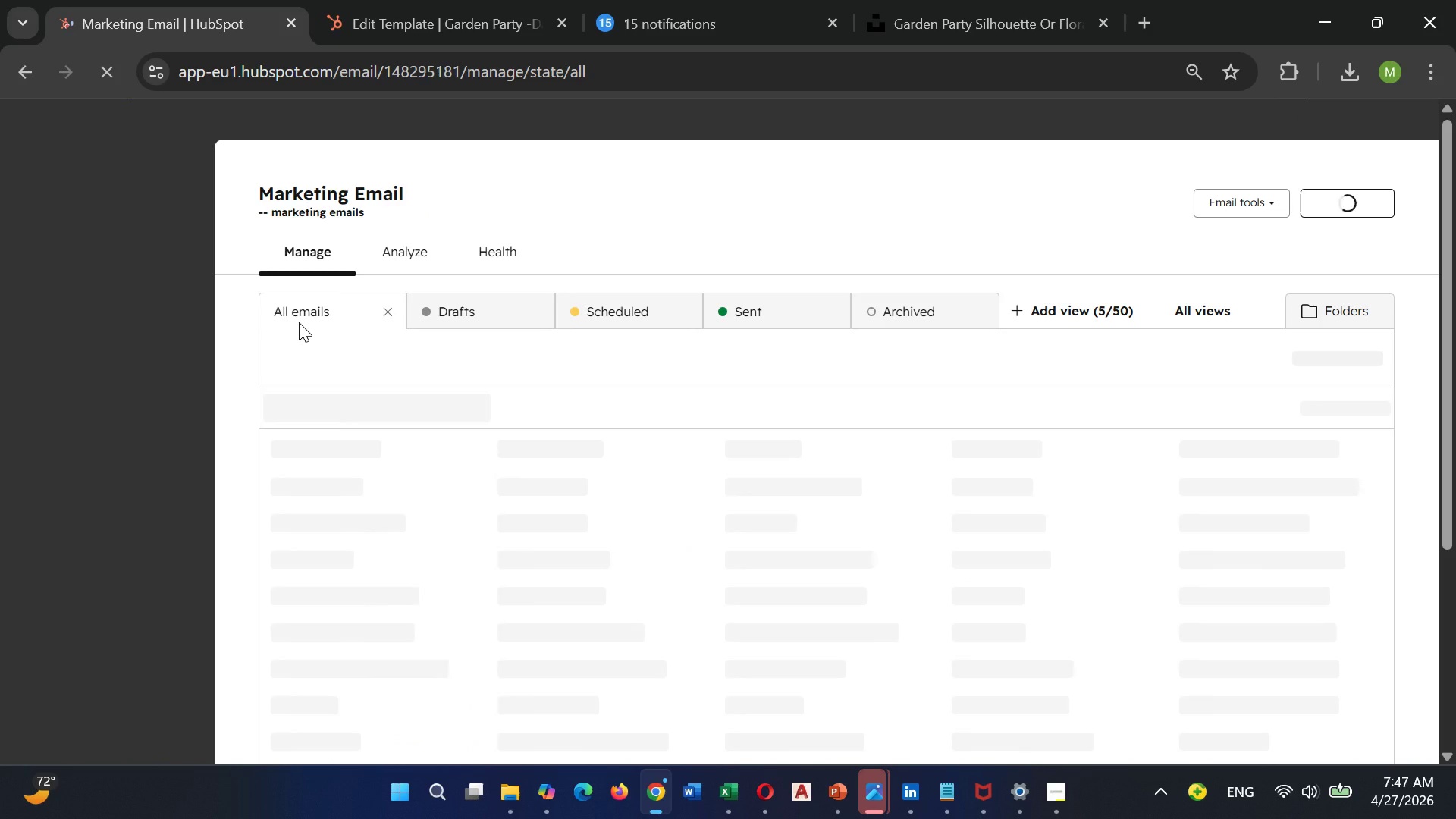 
left_click([438, 535])
 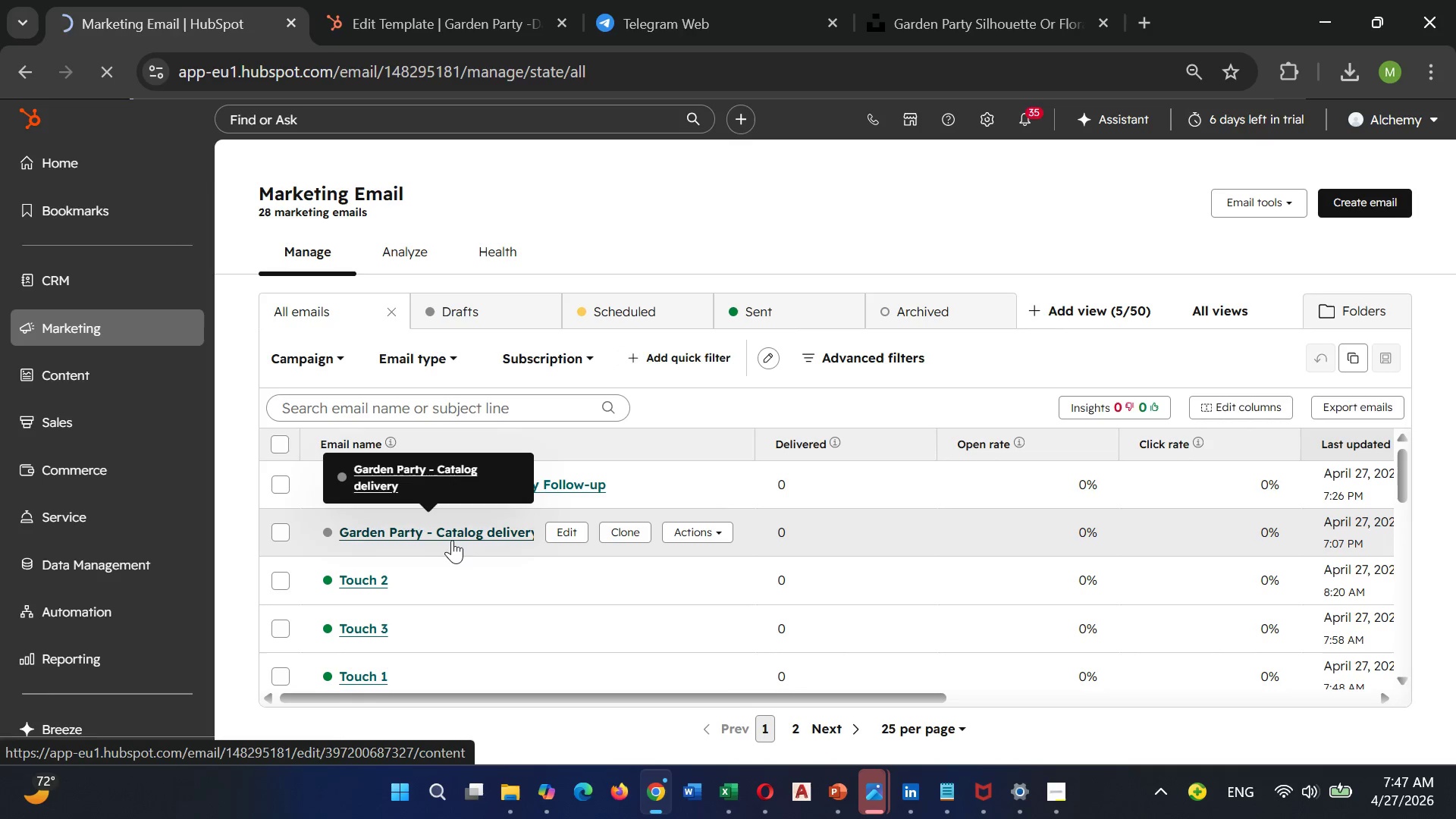 
double_click([453, 540])
 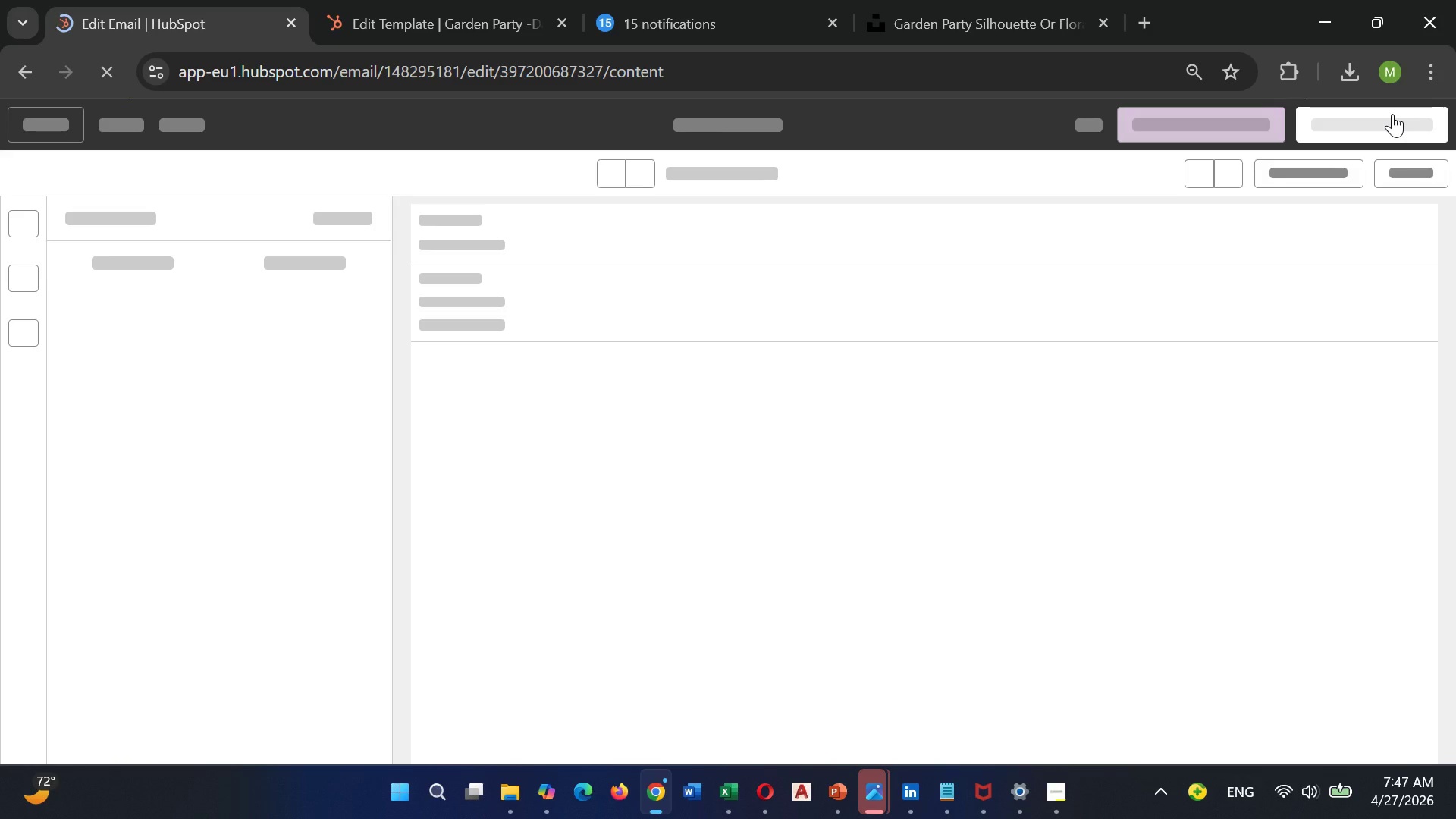 
wait(15.64)
 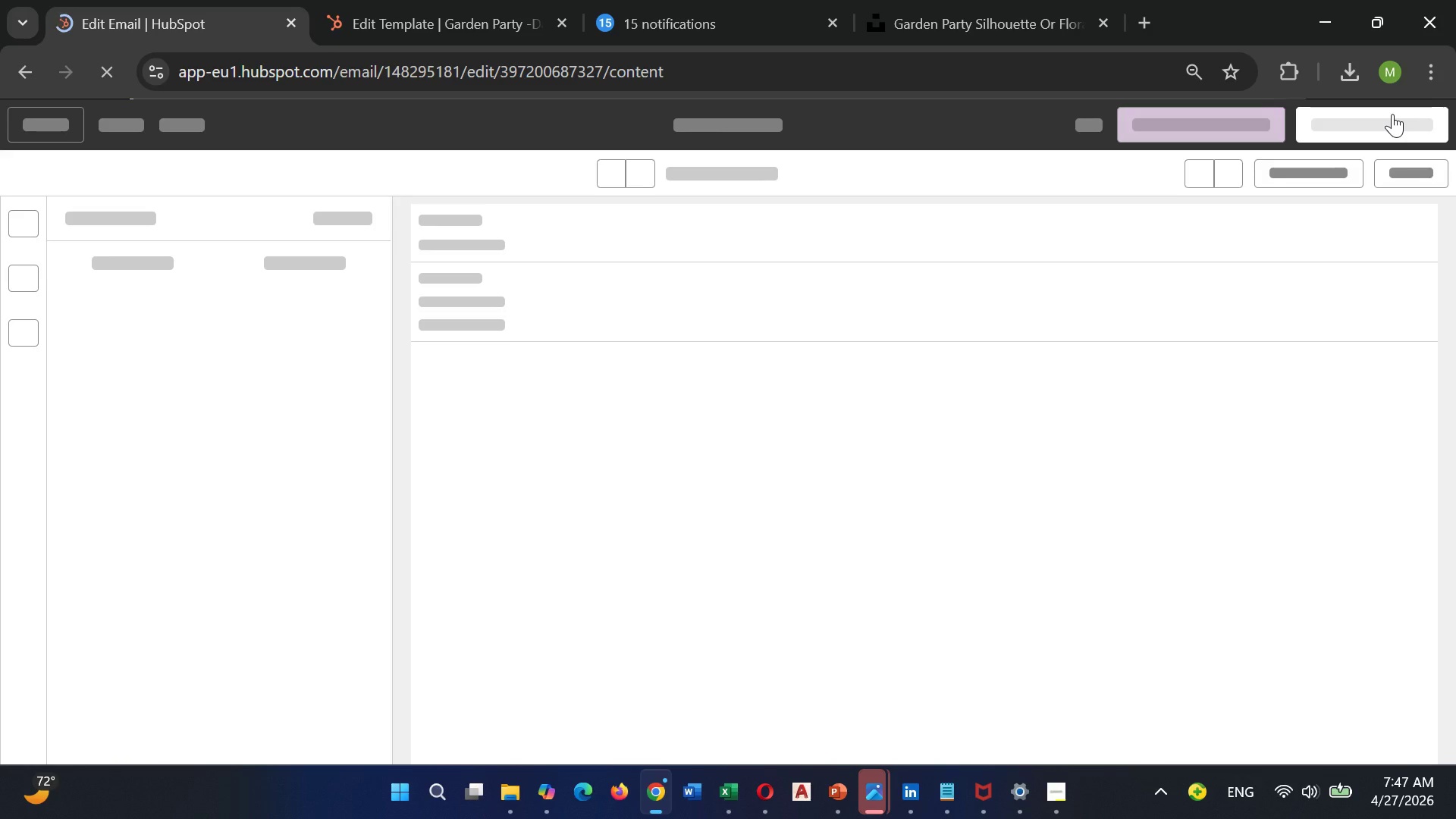 
left_click([1391, 131])
 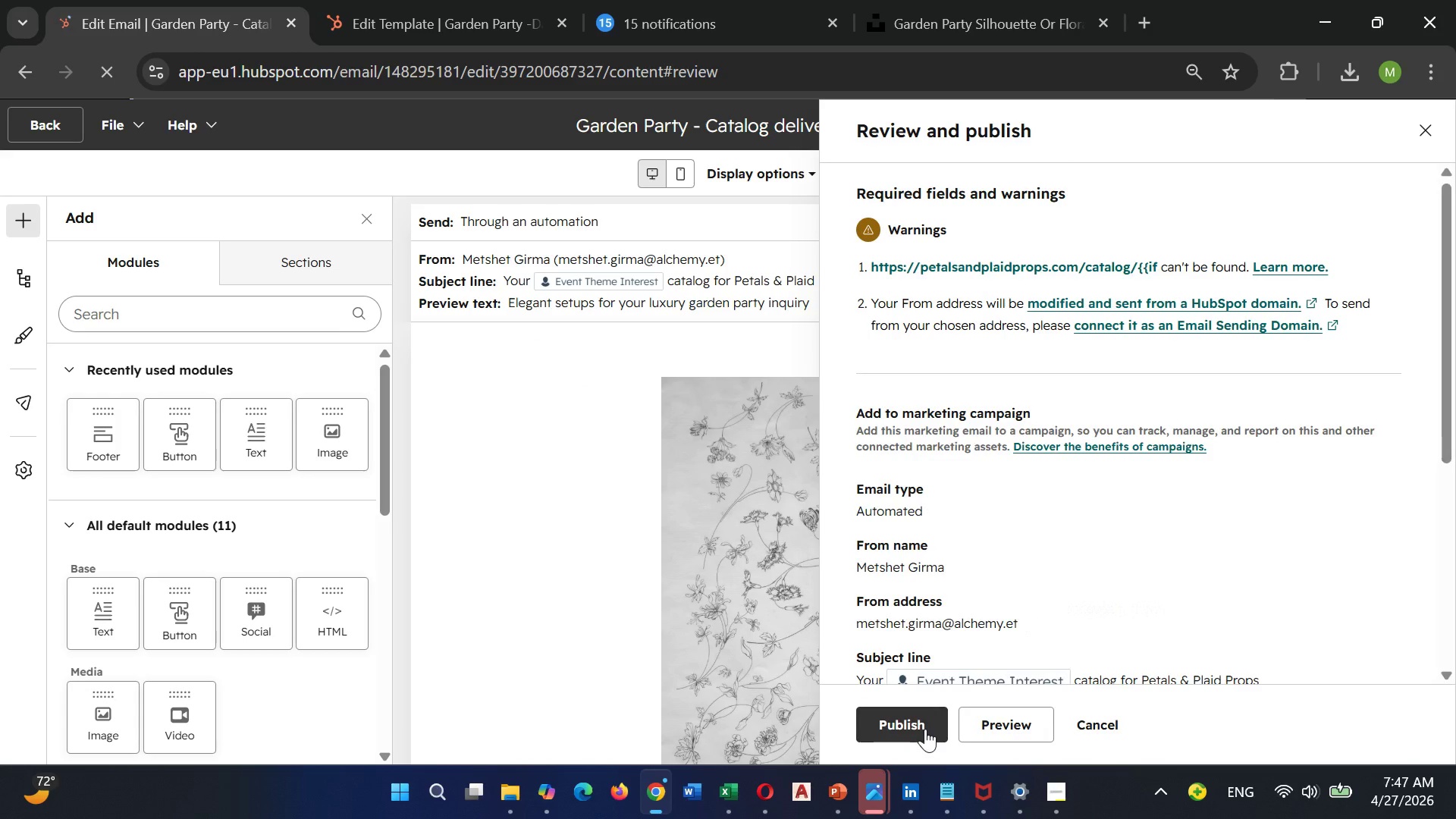 
left_click([914, 722])
 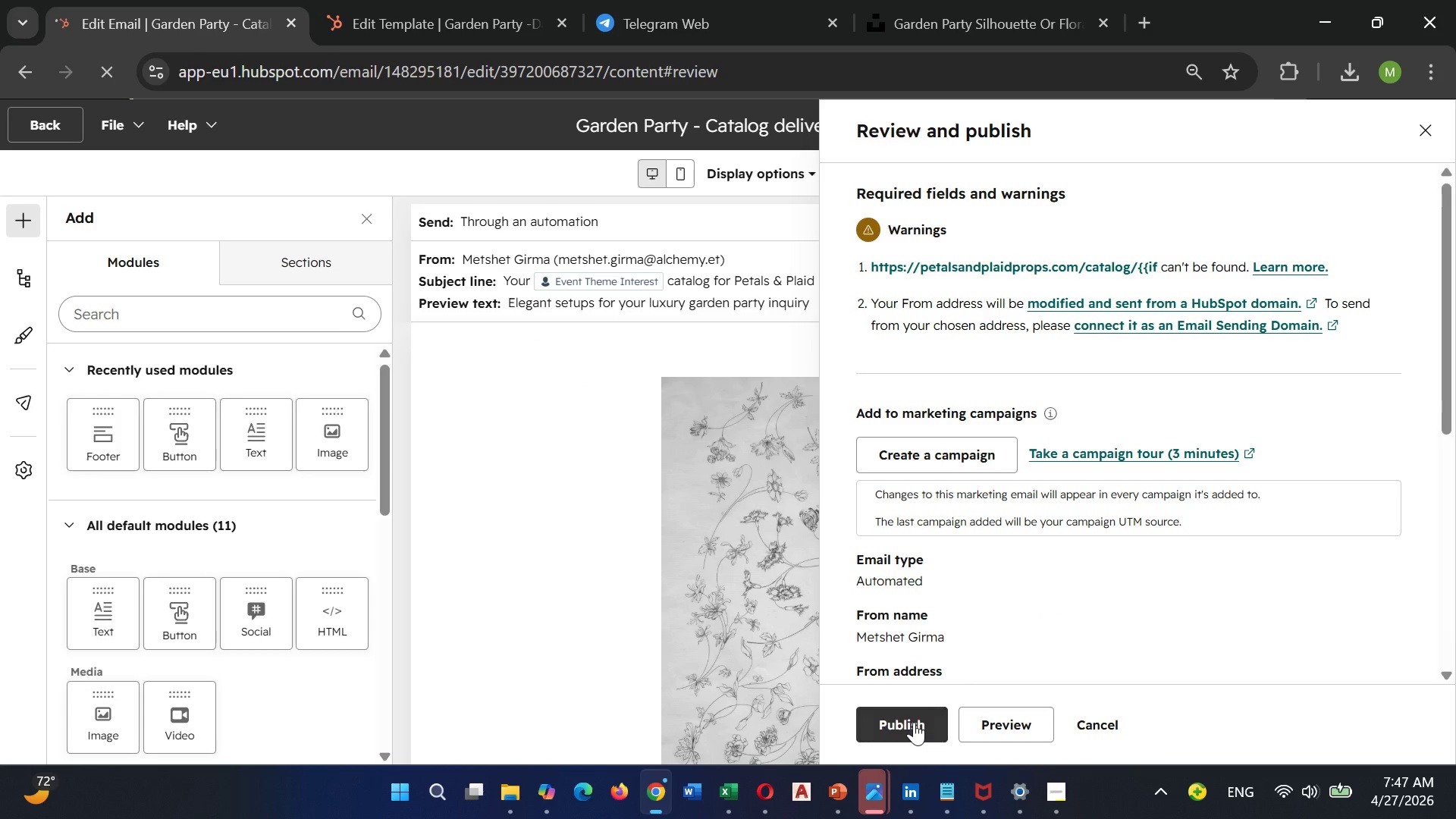 
left_click([914, 722])
 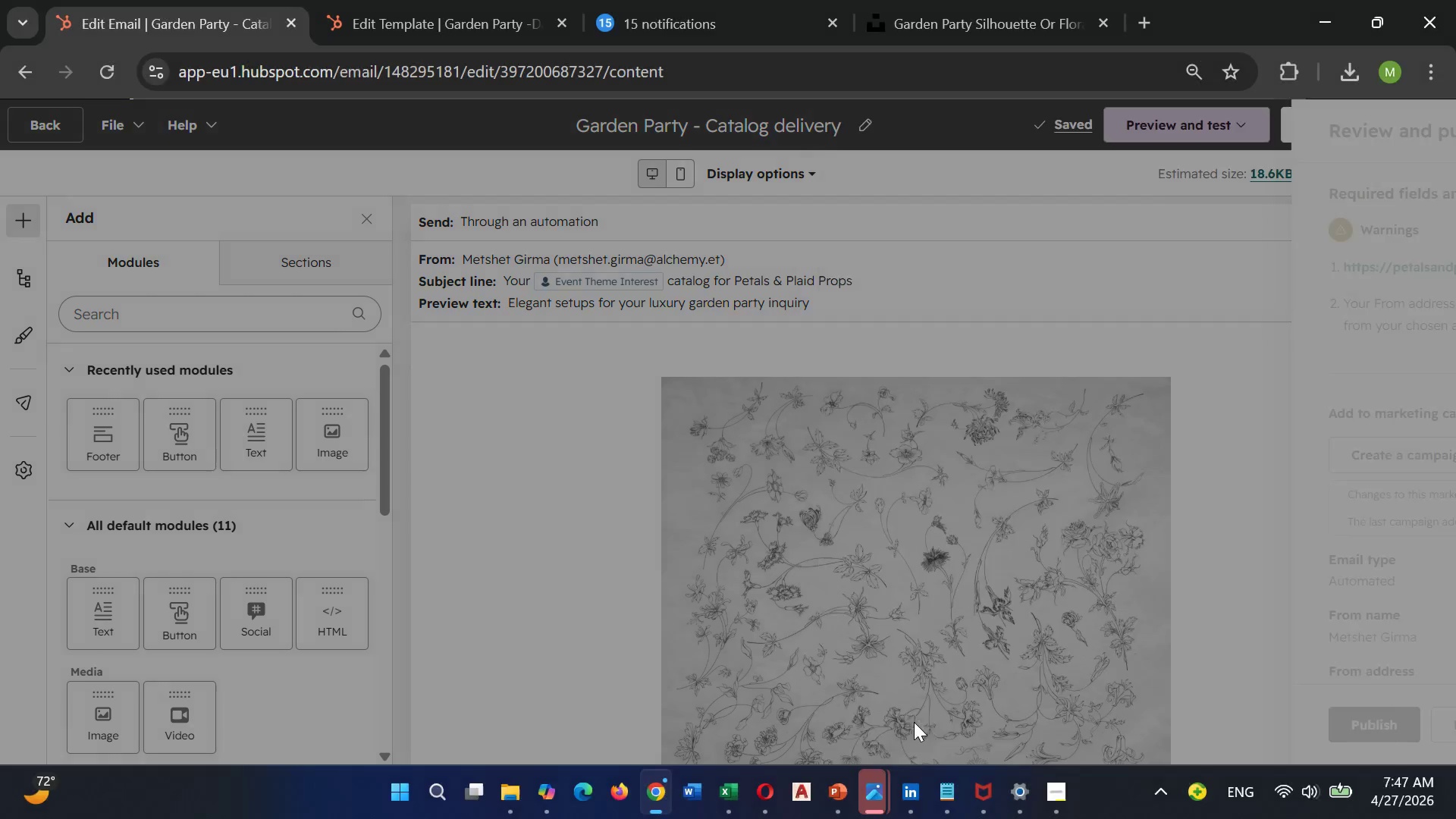 
wait(5.94)
 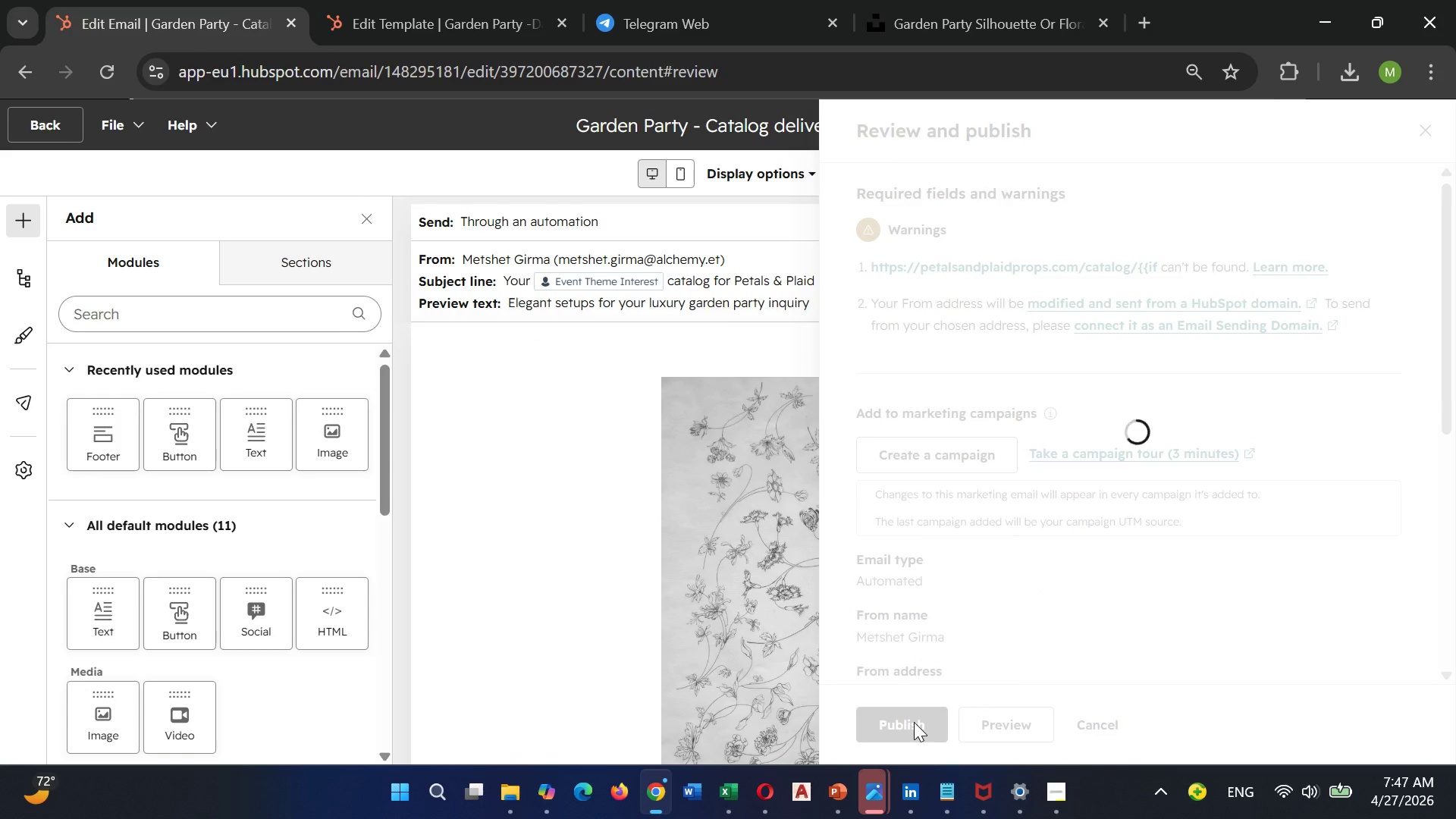 
scroll: coordinate [912, 720], scroll_direction: down, amount: 3.0
 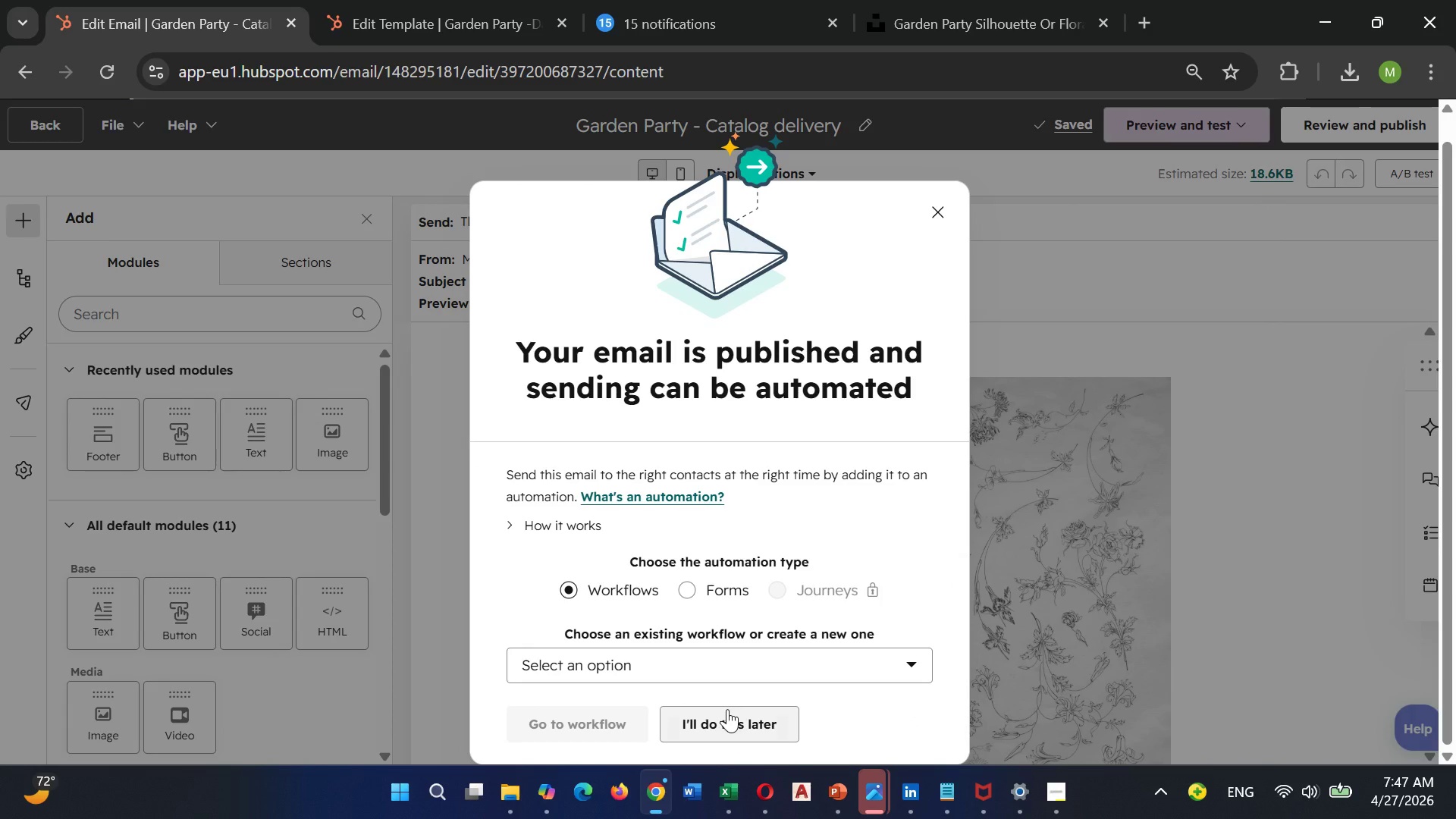 
left_click([727, 709])
 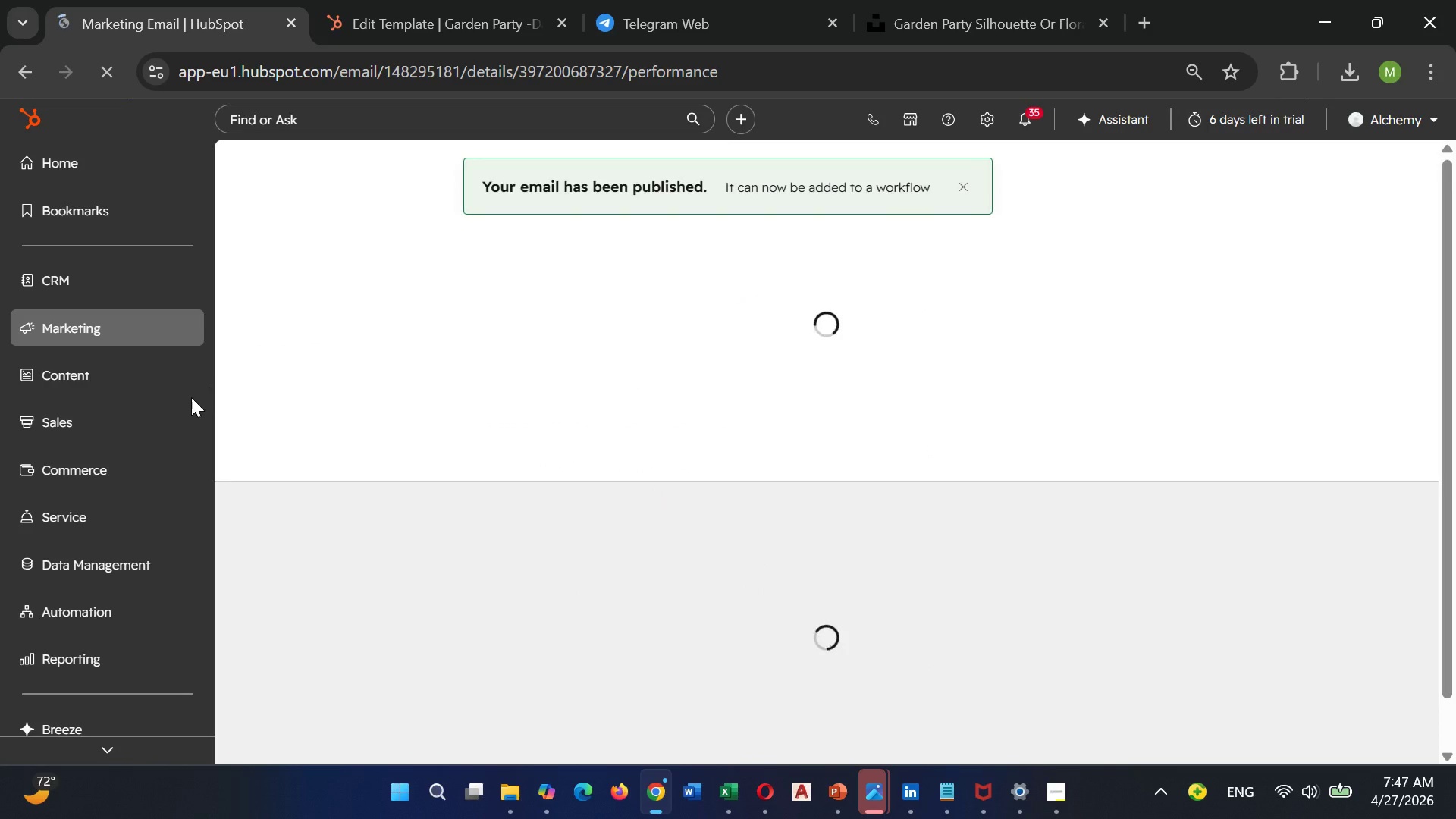 
scroll: coordinate [137, 457], scroll_direction: down, amount: 2.0
 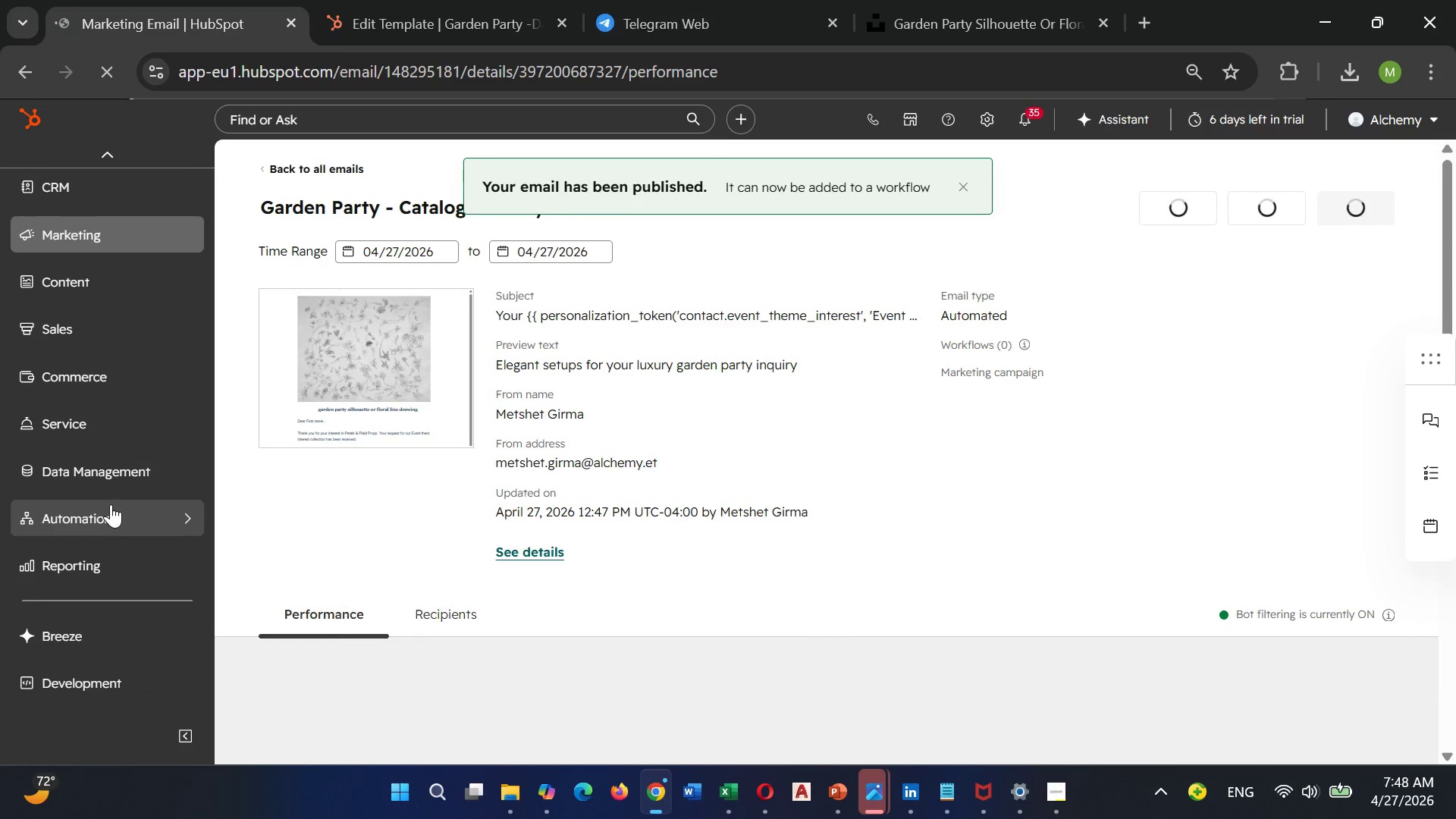 
left_click([111, 504])
 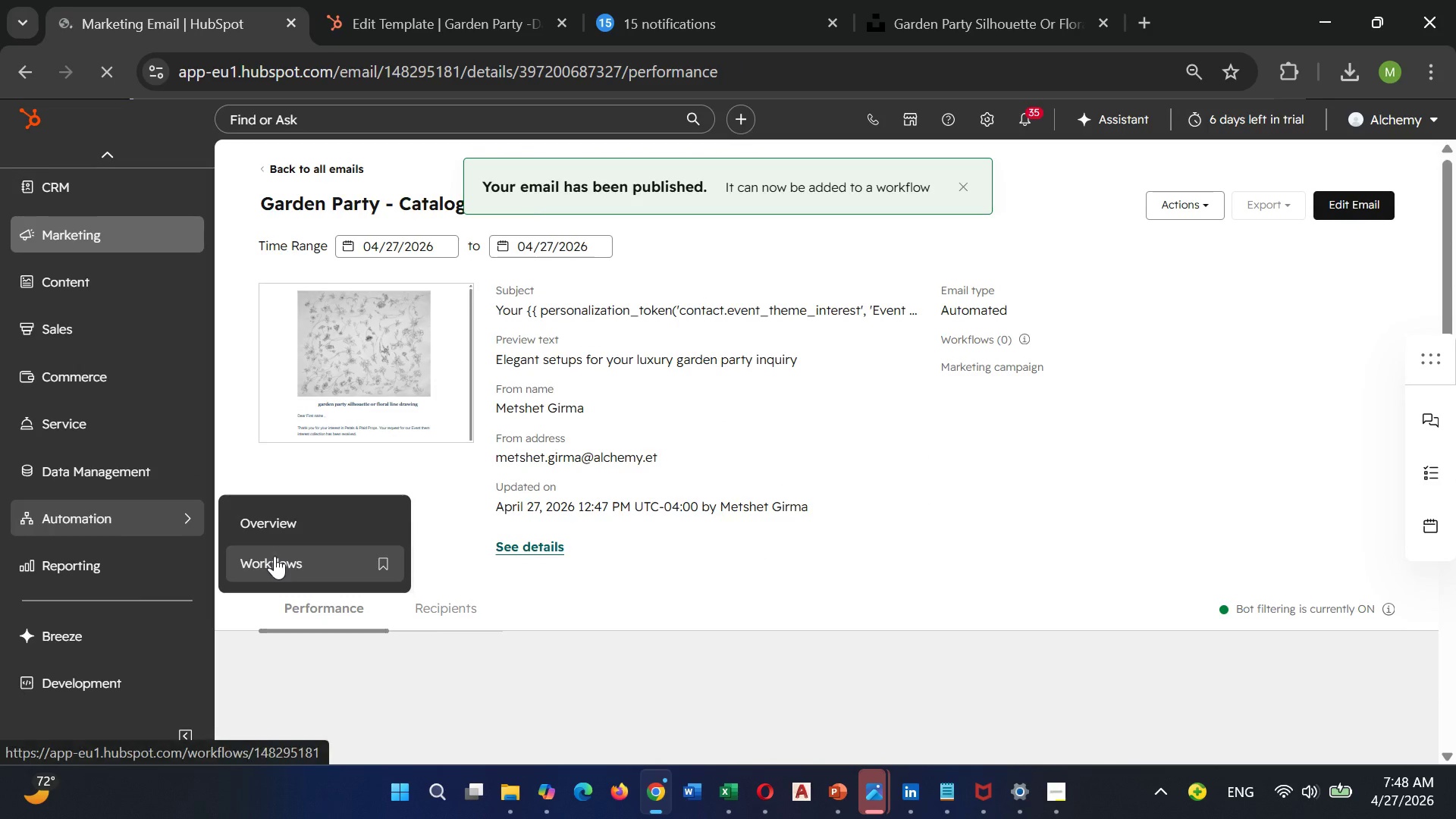 
left_click([275, 556])
 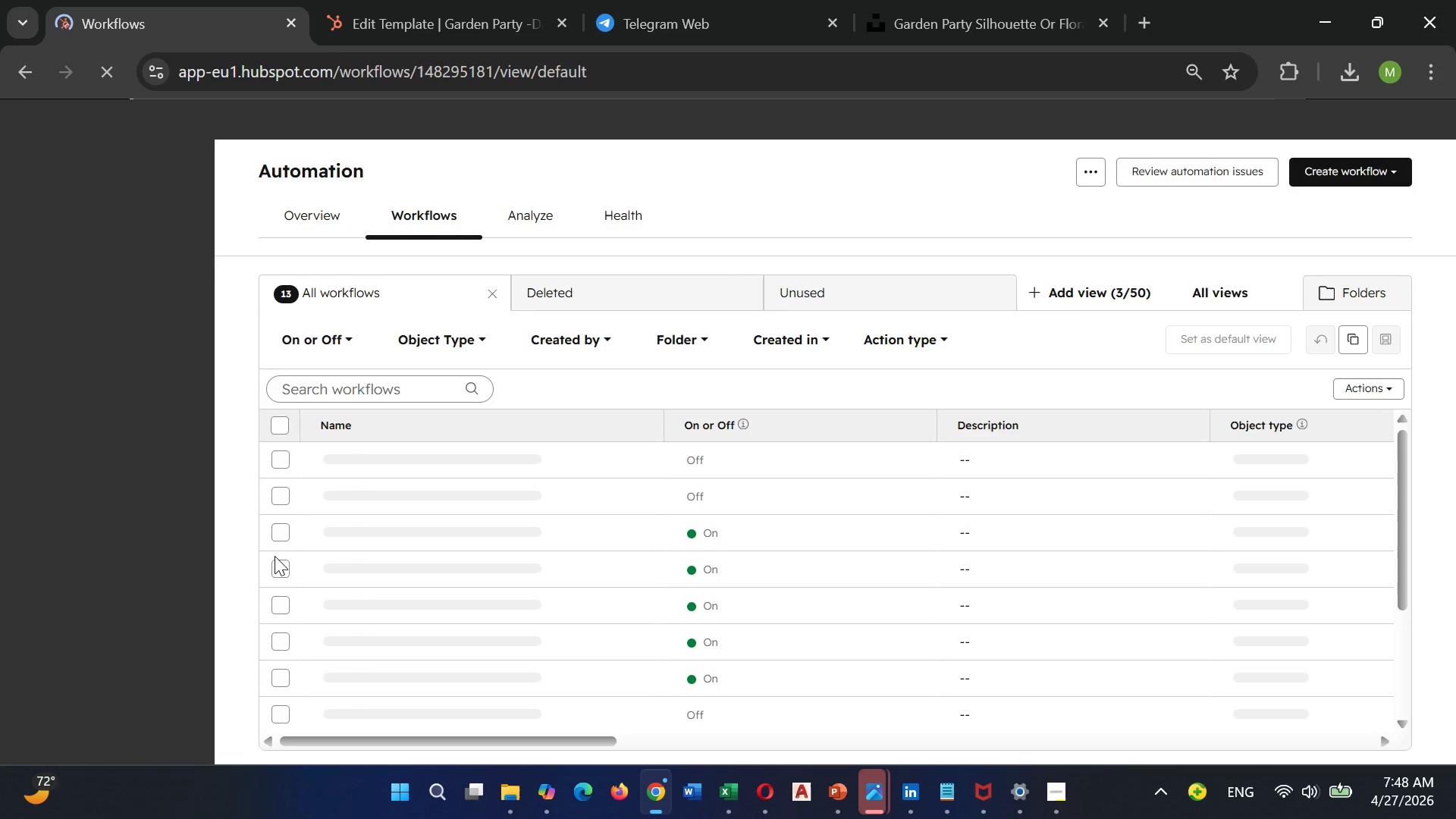 
wait(11.83)
 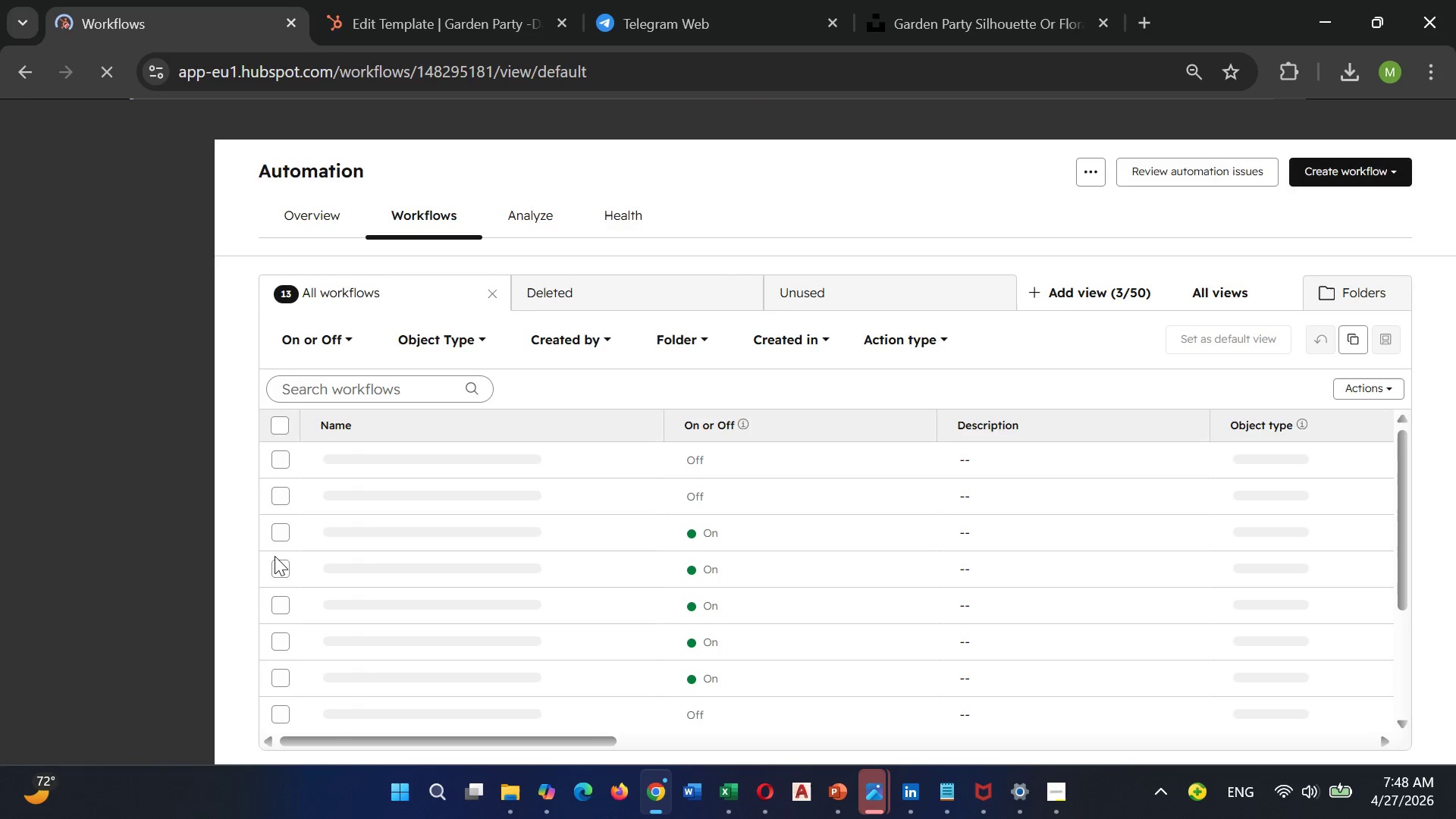 
left_click([1361, 171])
 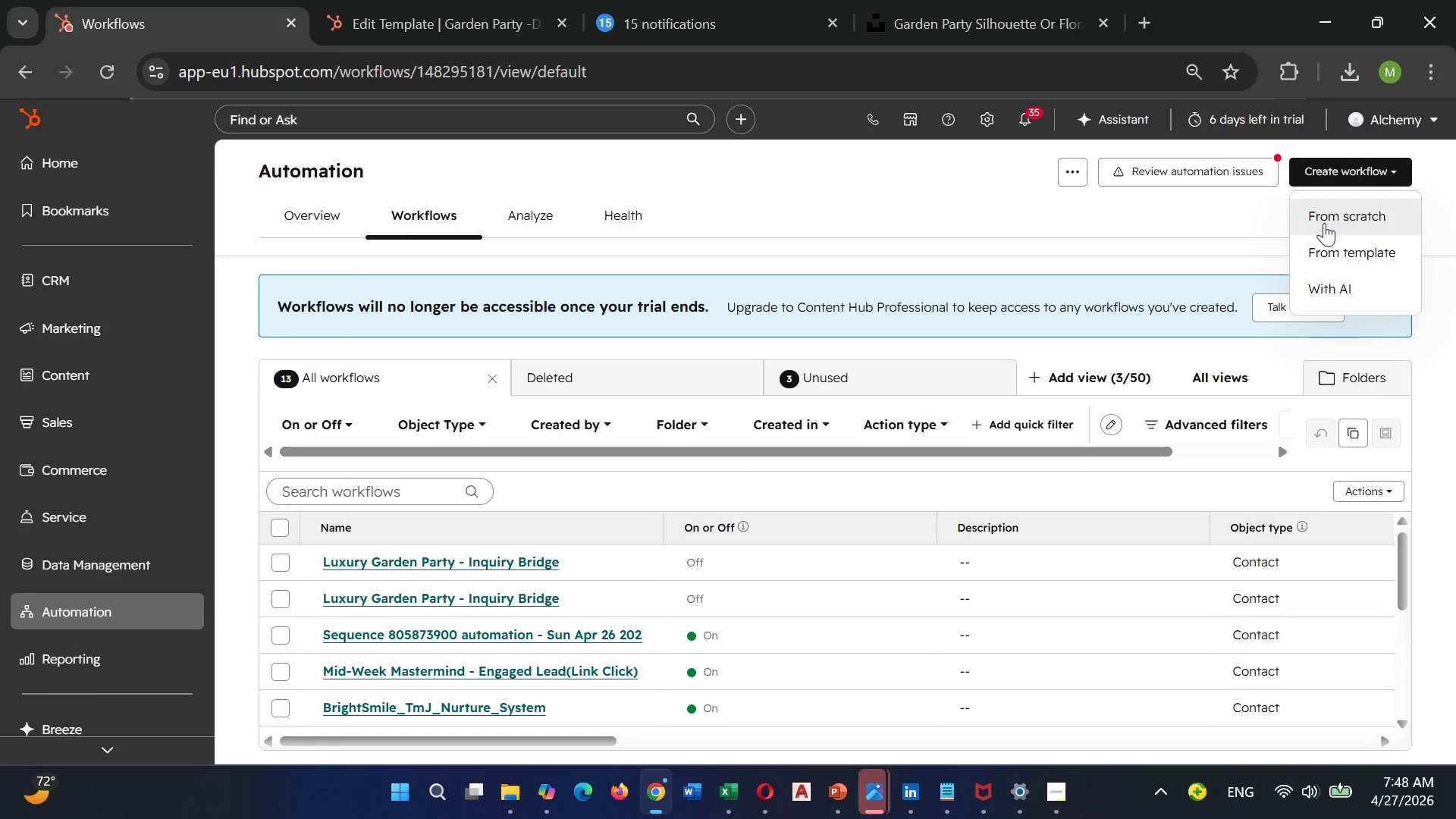 
left_click([1324, 223])
 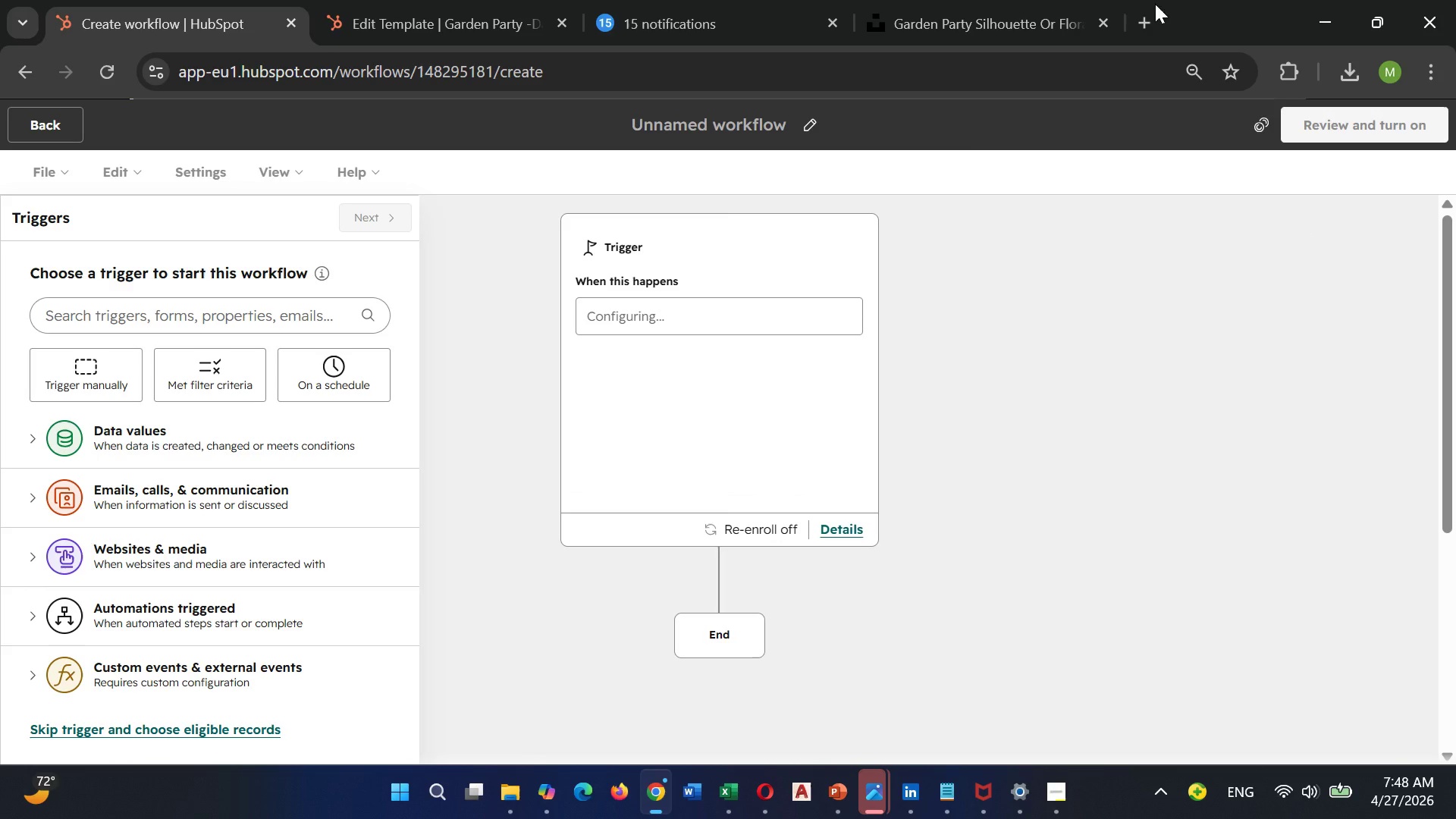 
wait(5.22)
 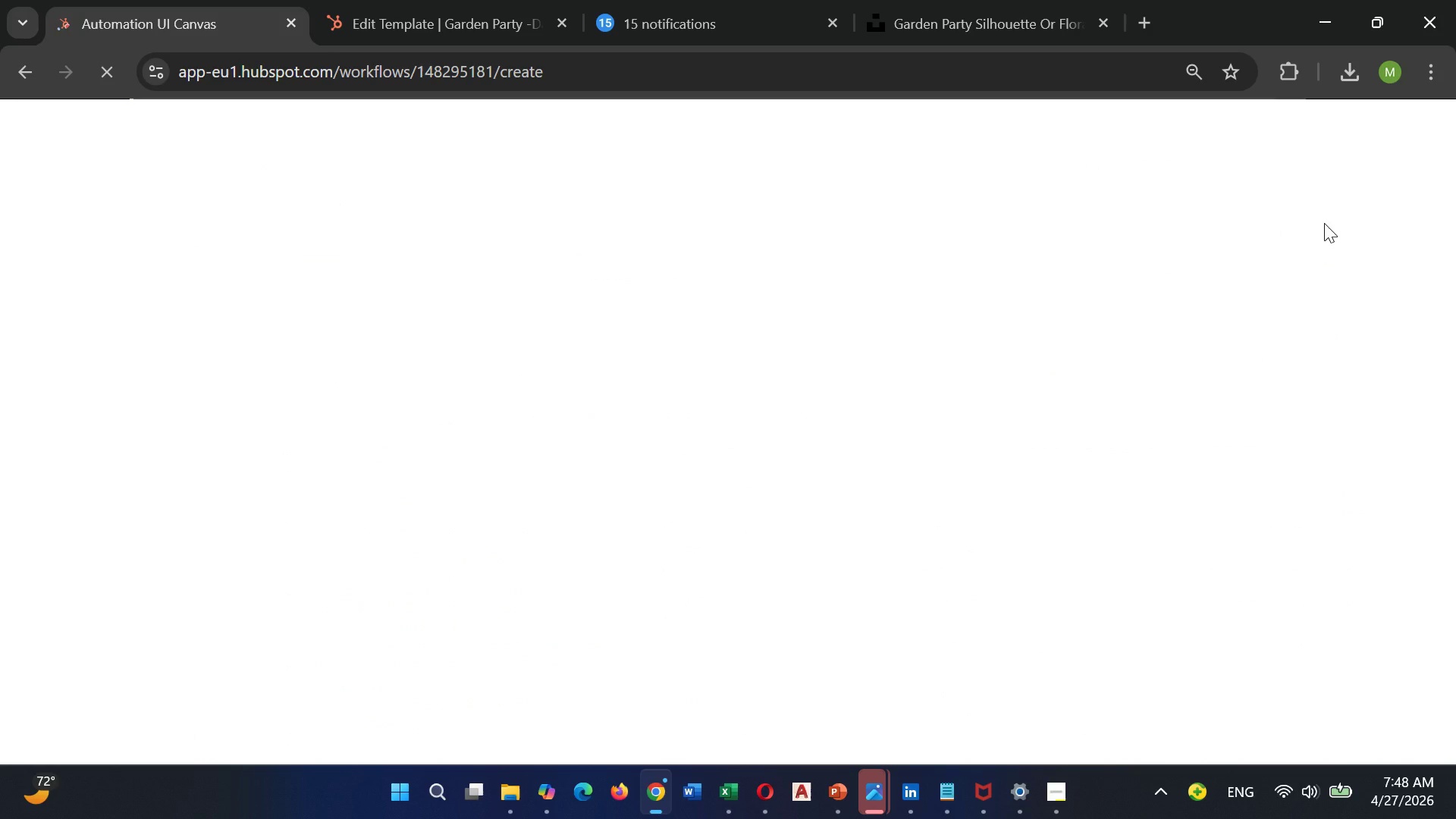 
left_click([802, 128])
 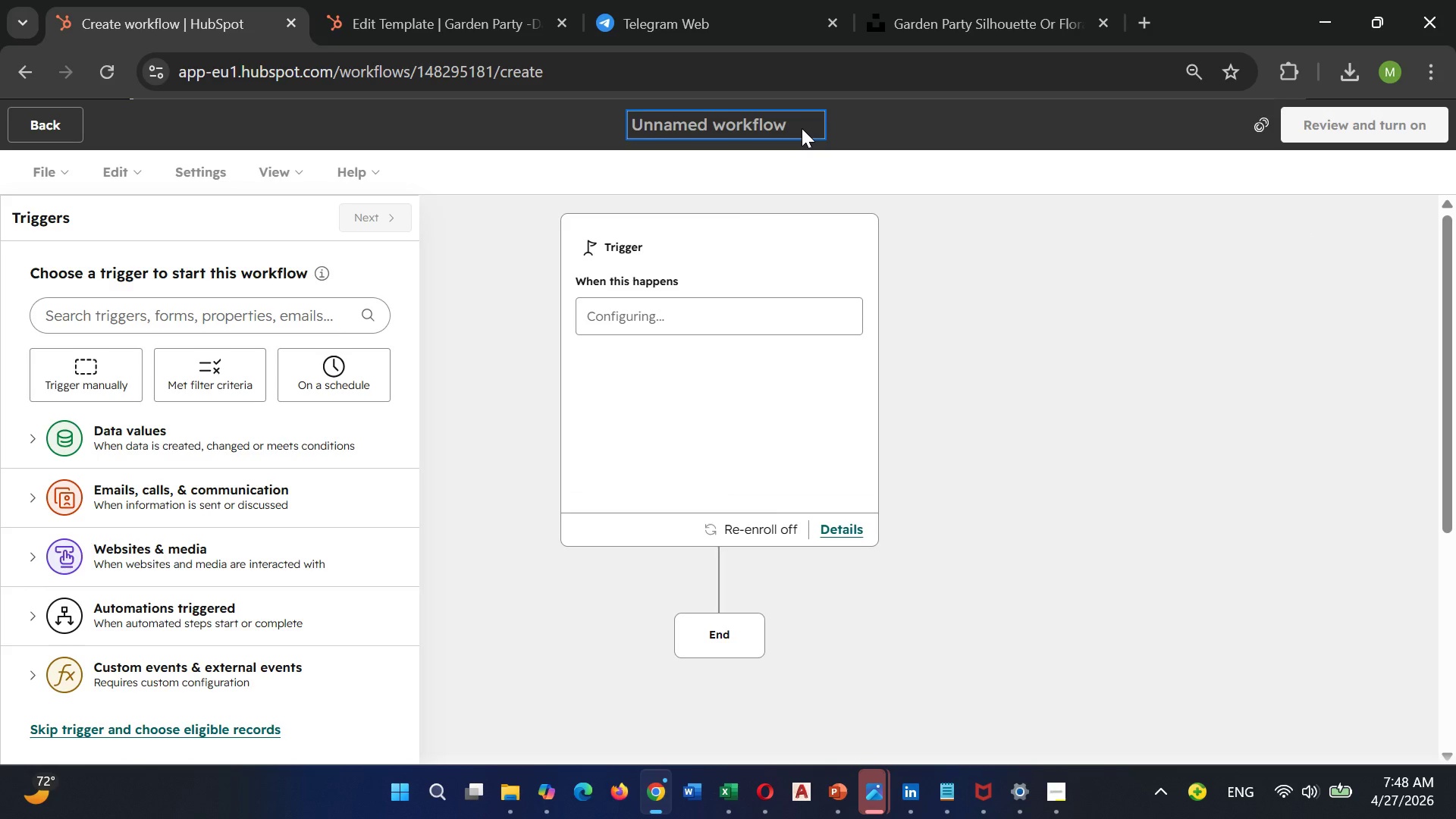 
type(LUXury GARden Party - Inquiry bridge)
 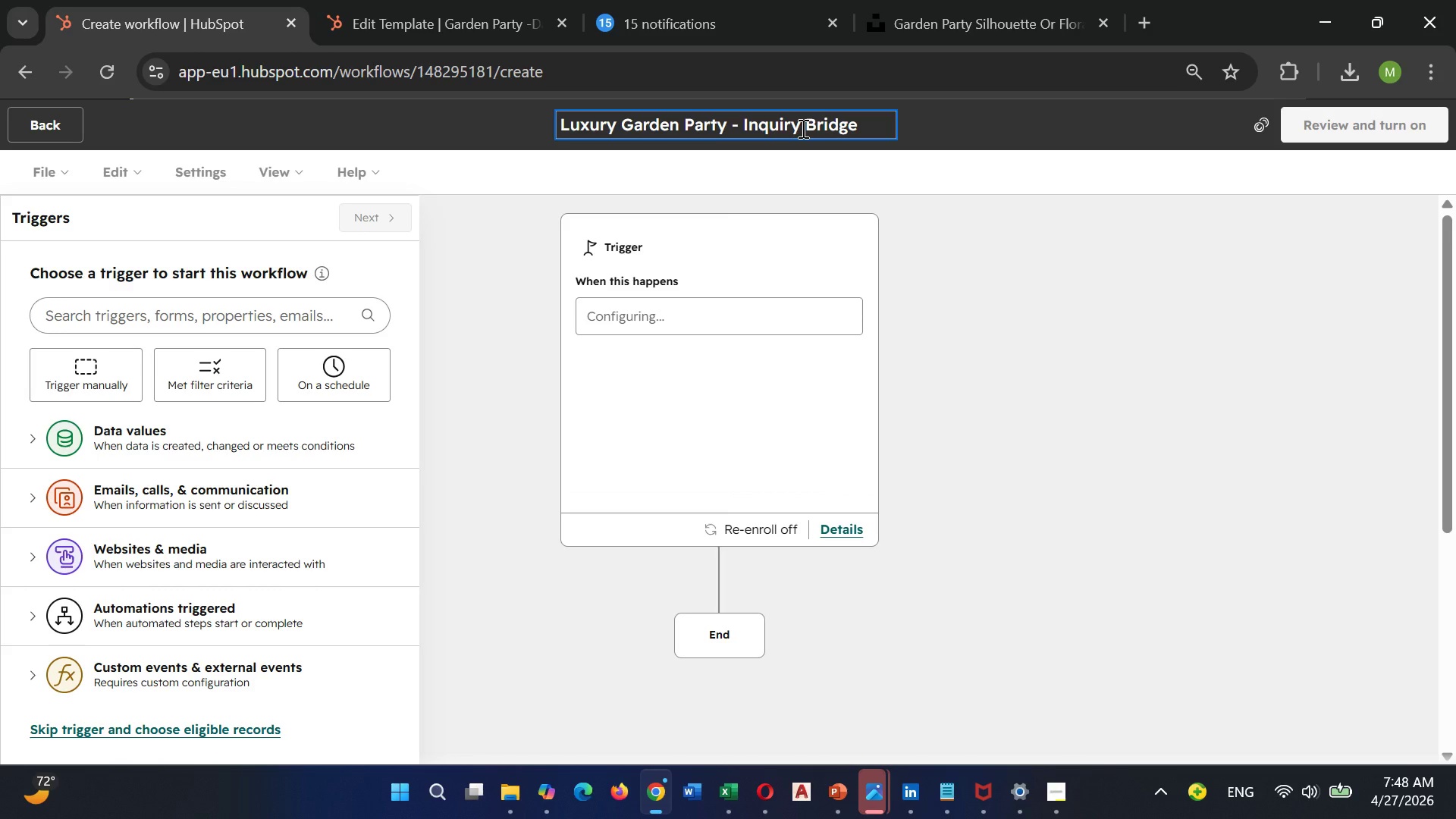 
left_click([195, 374])
 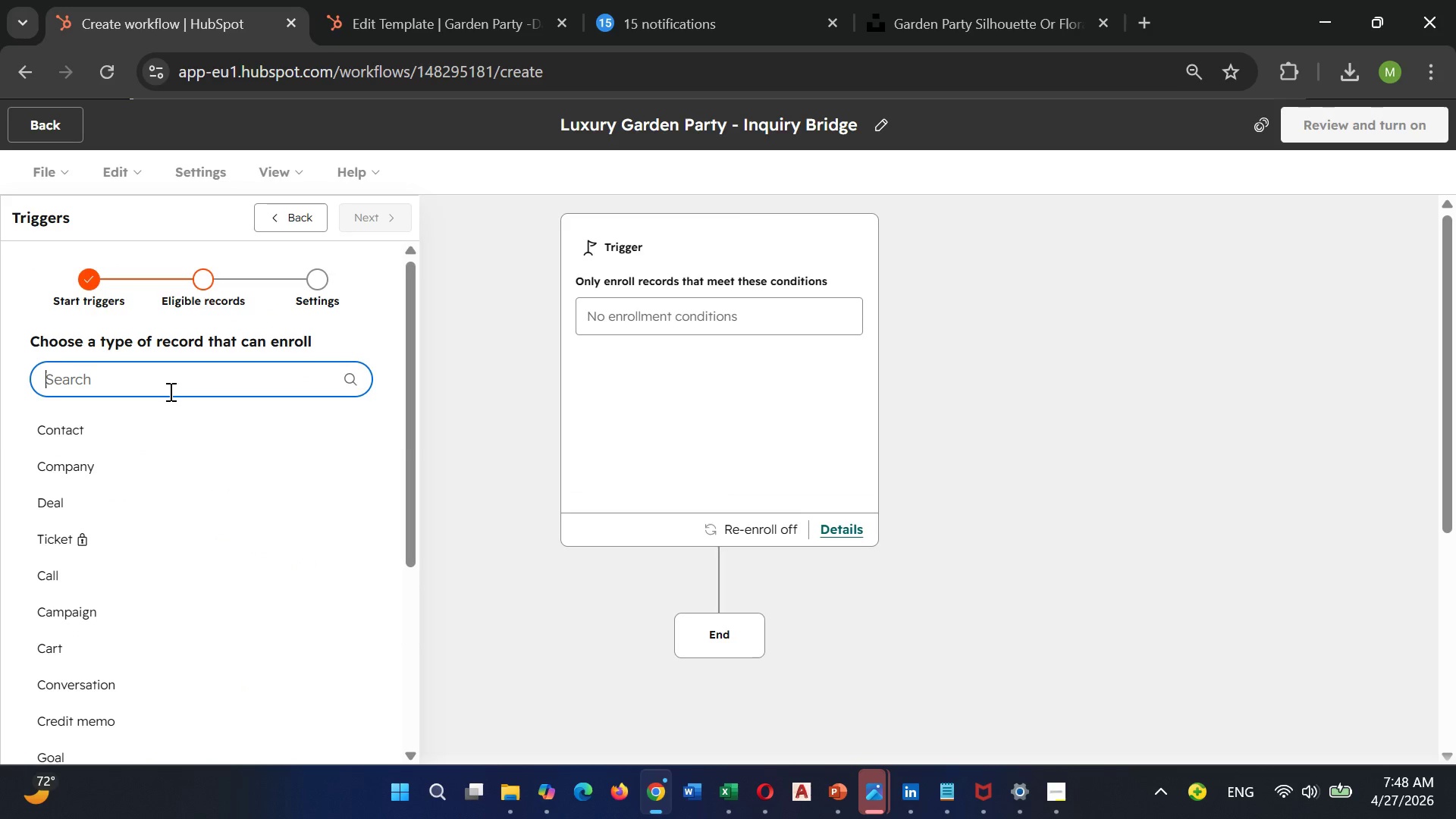 
left_click([132, 435])
 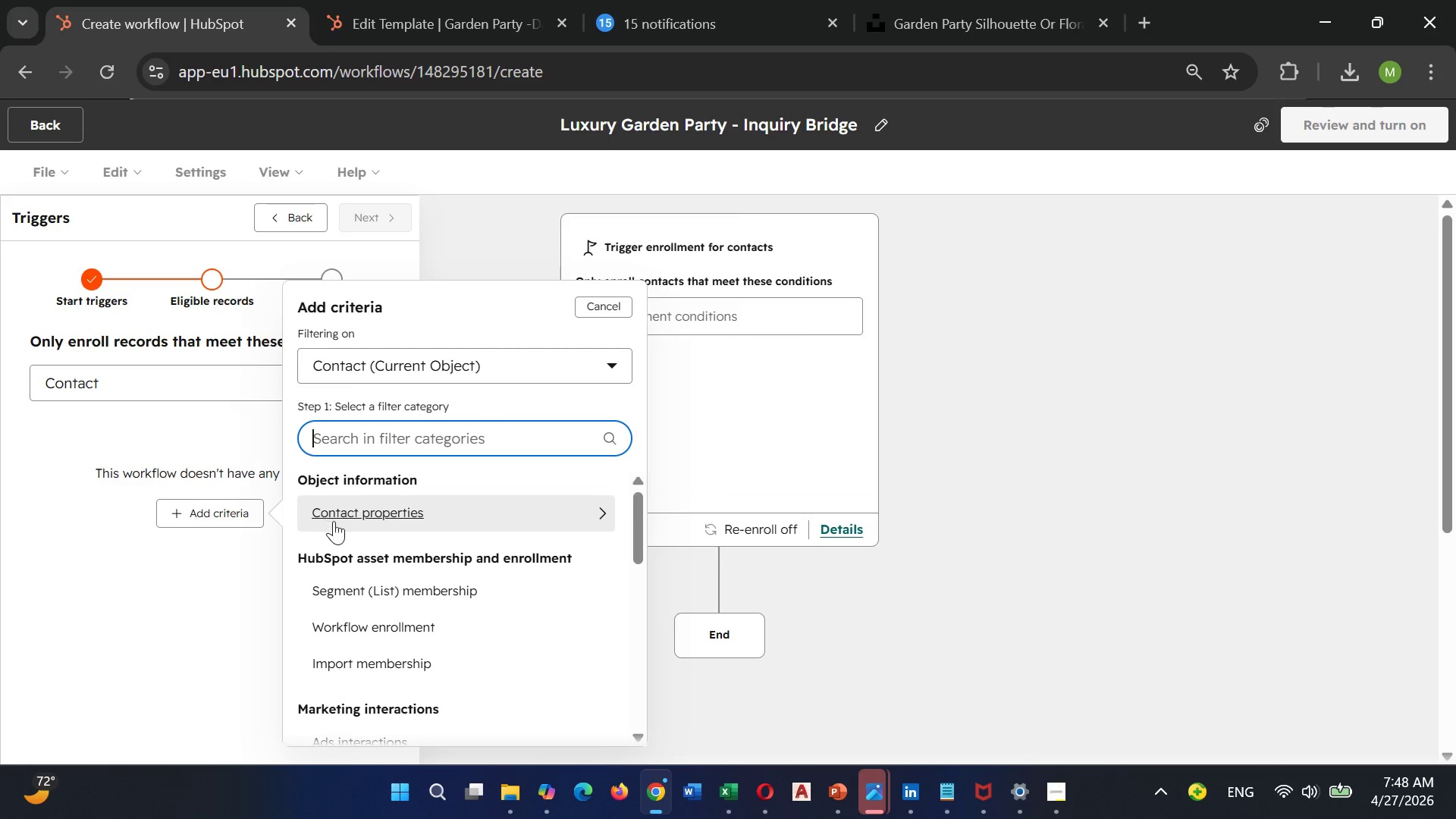 
left_click([335, 522])
 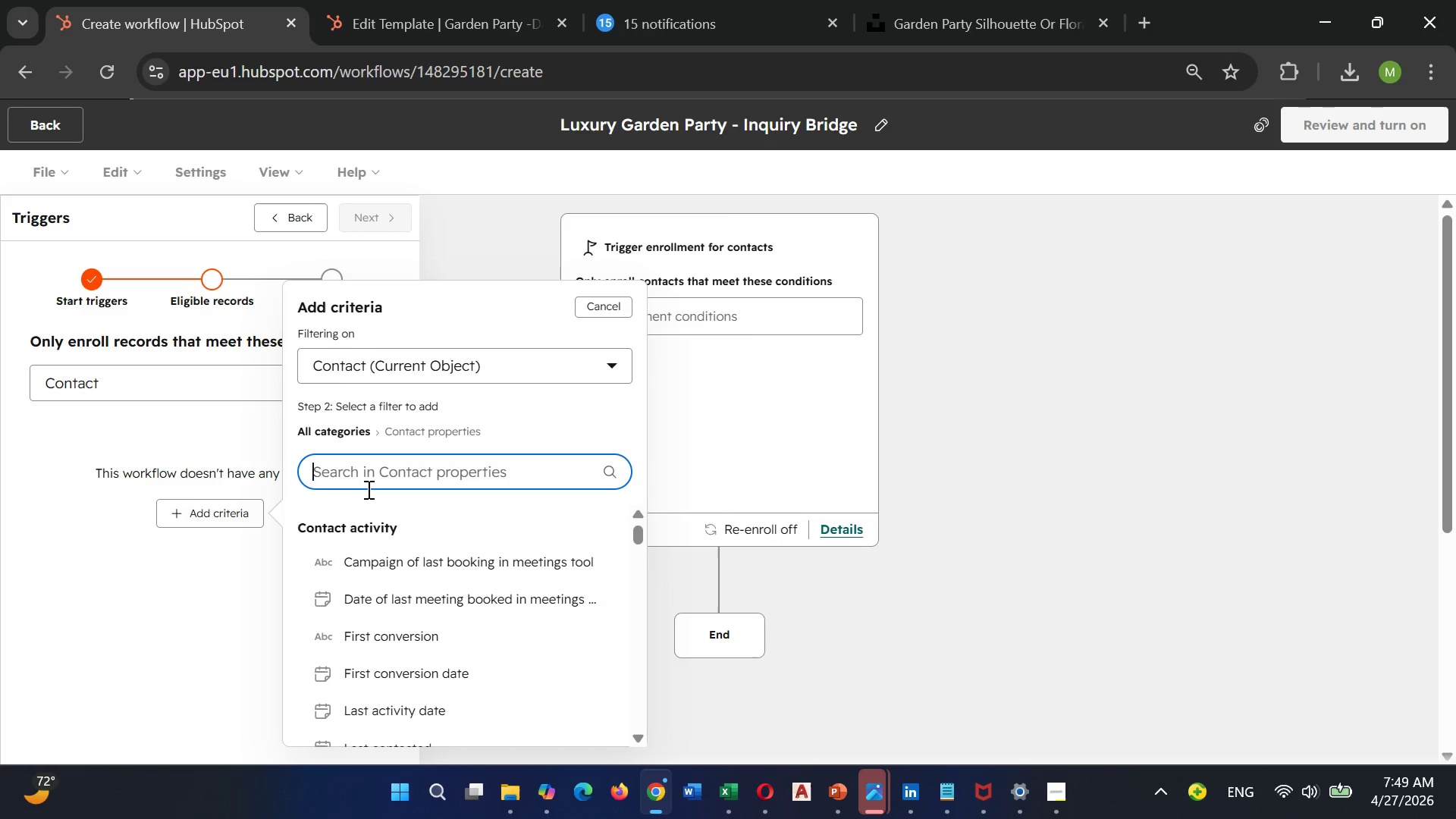 
hold_key(key=ShiftLeft, duration=0.38)
 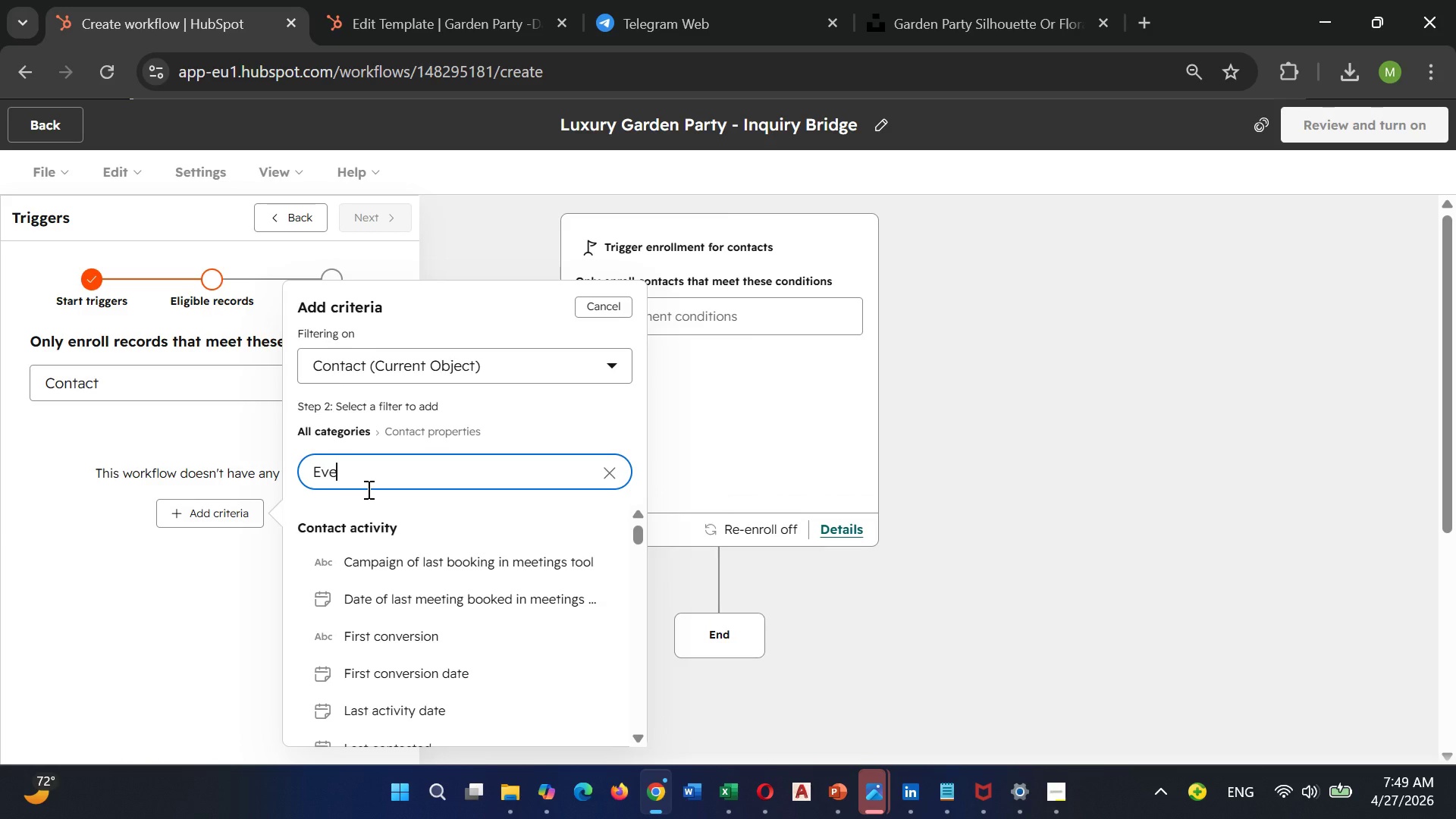 
type(even)
 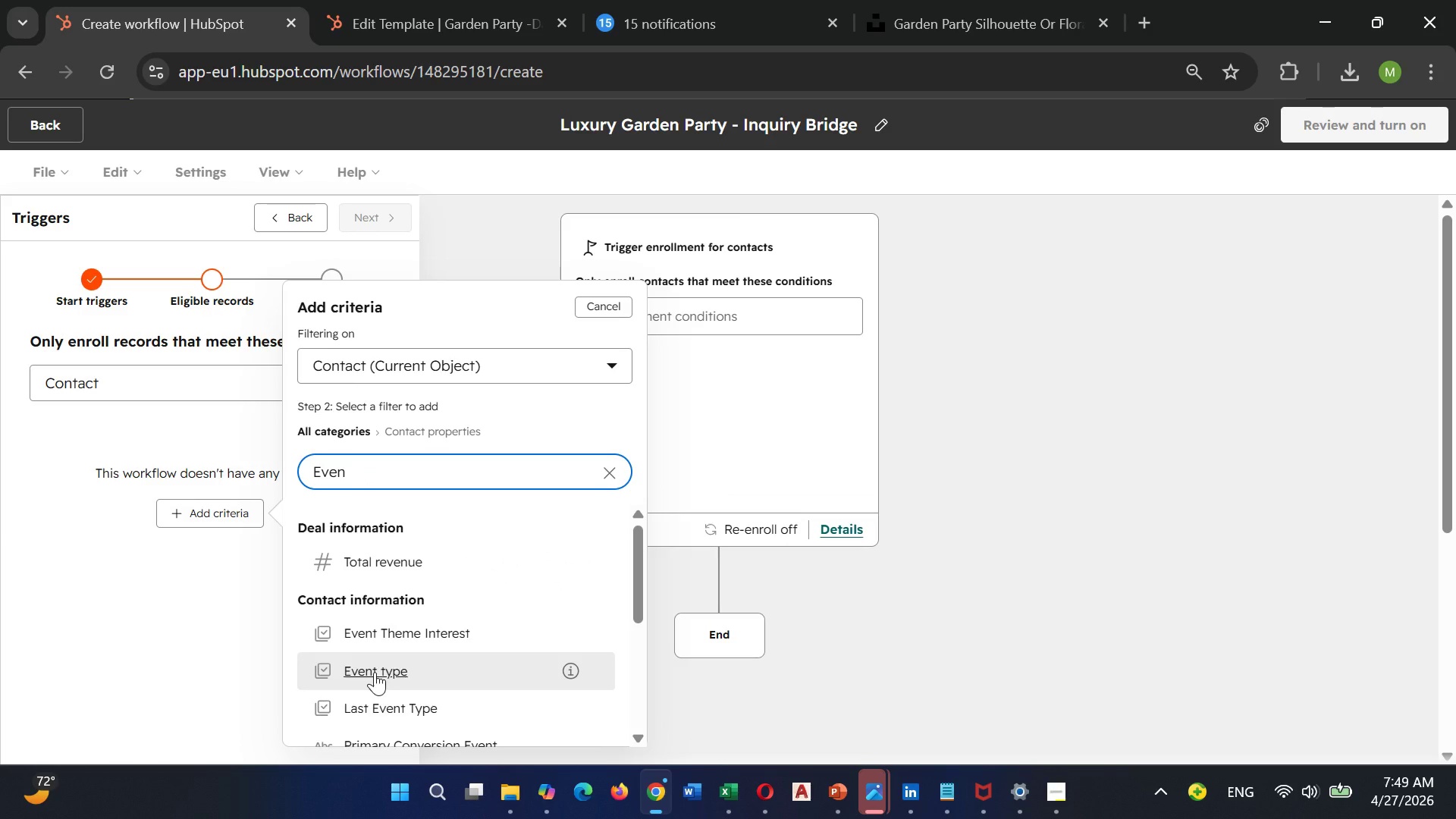 
left_click([399, 634])
 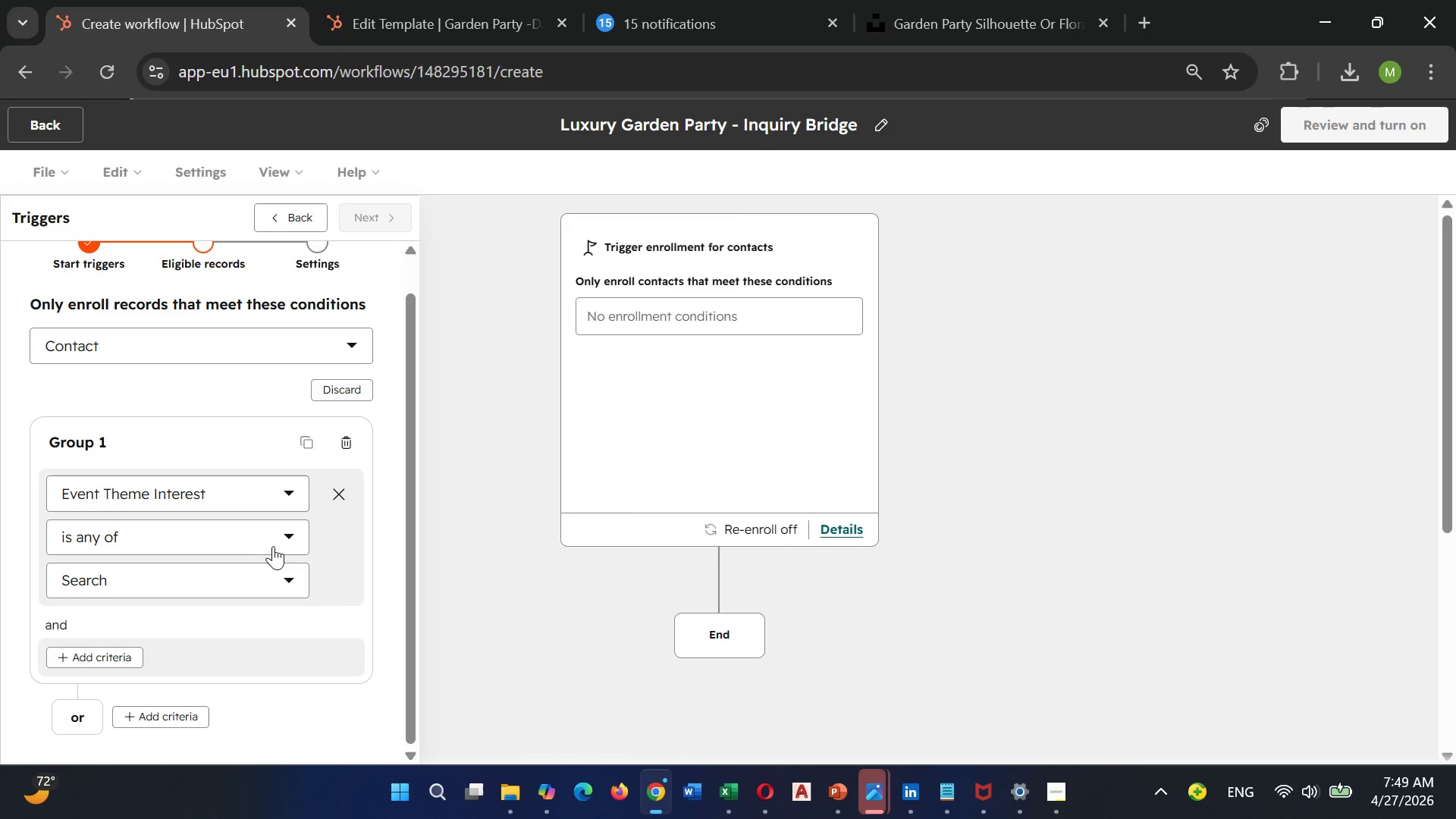 
left_click([273, 545])
 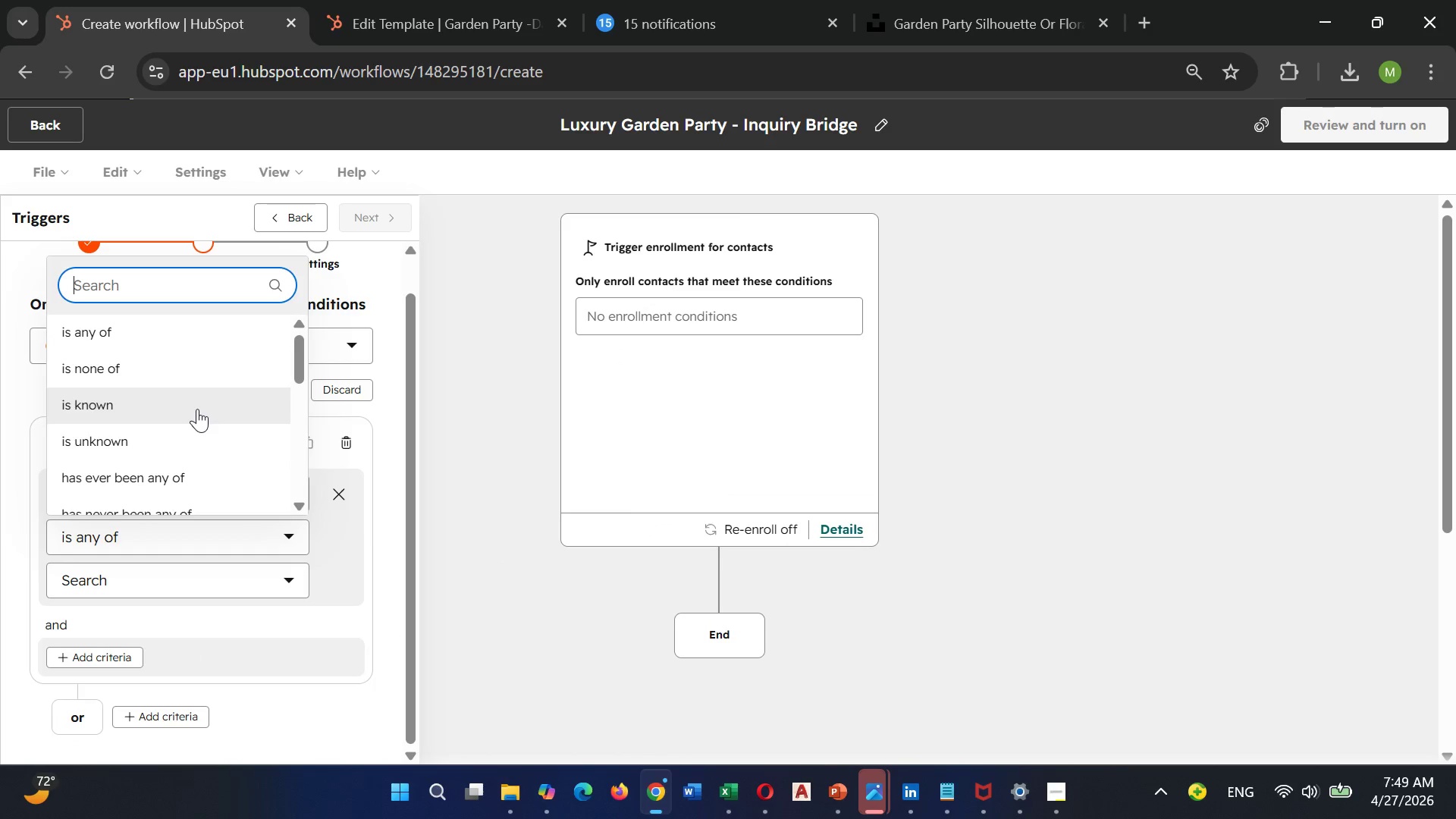 
left_click([197, 409])
 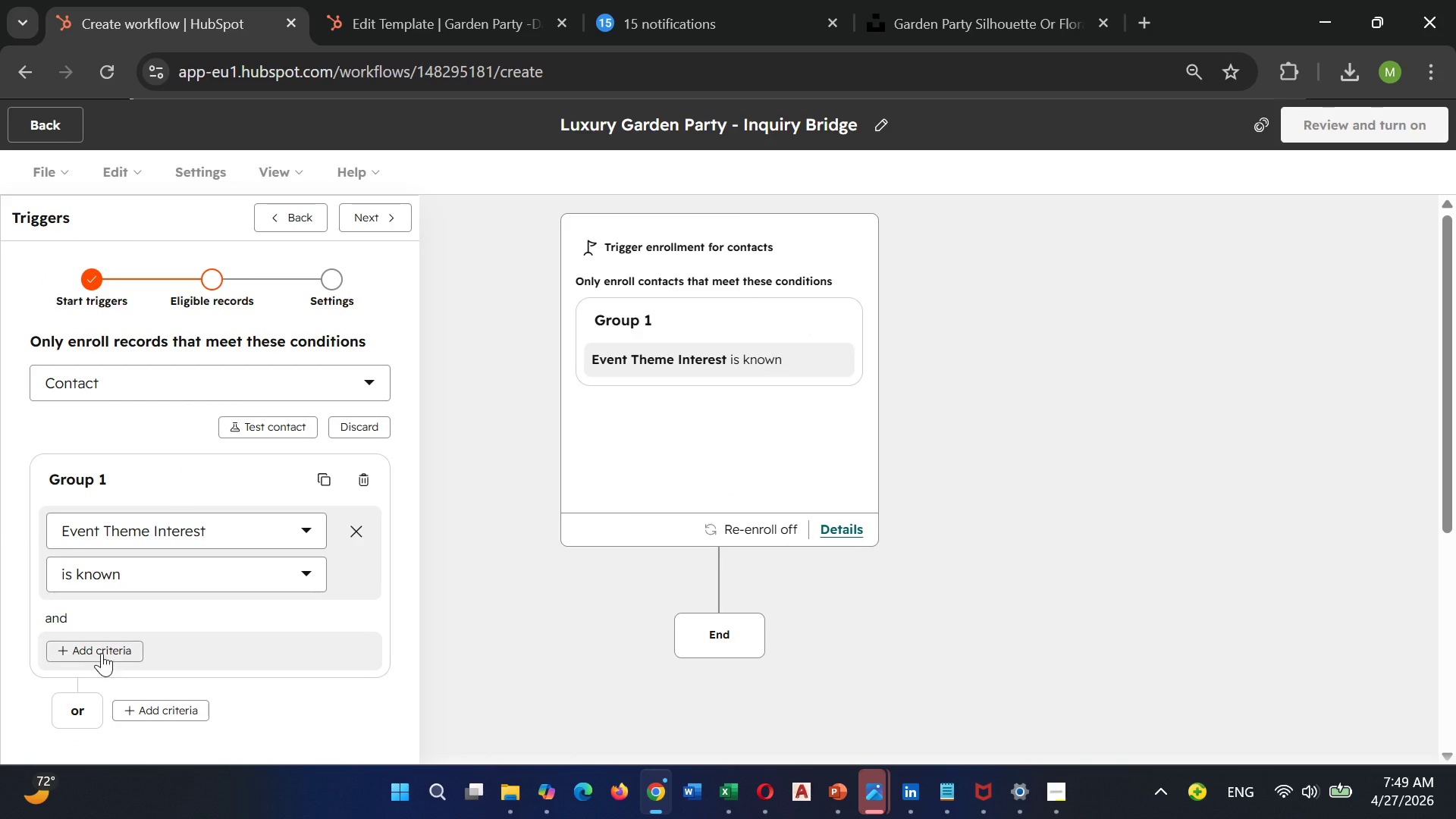 
left_click([102, 653])
 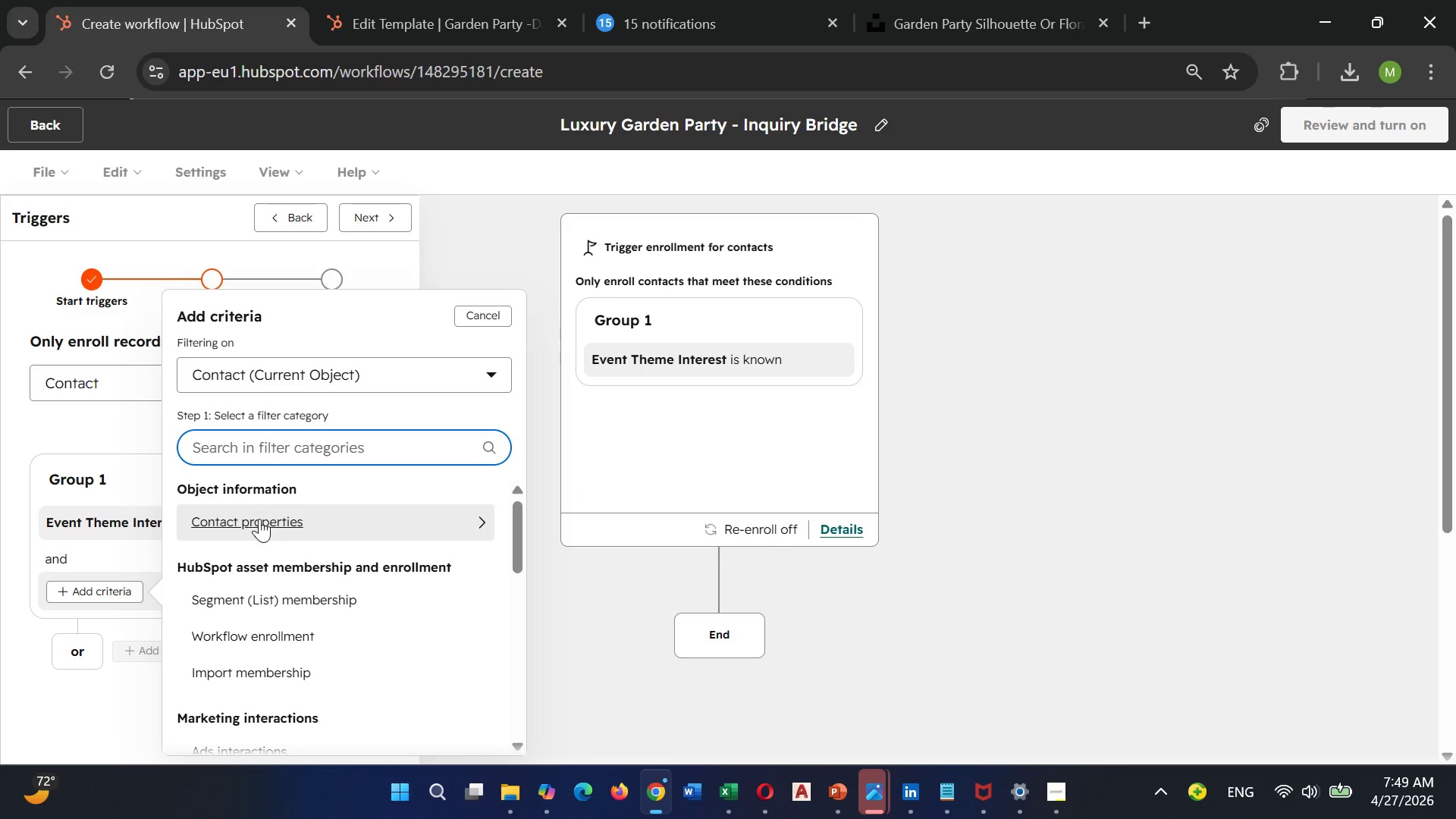 
left_click([259, 519])
 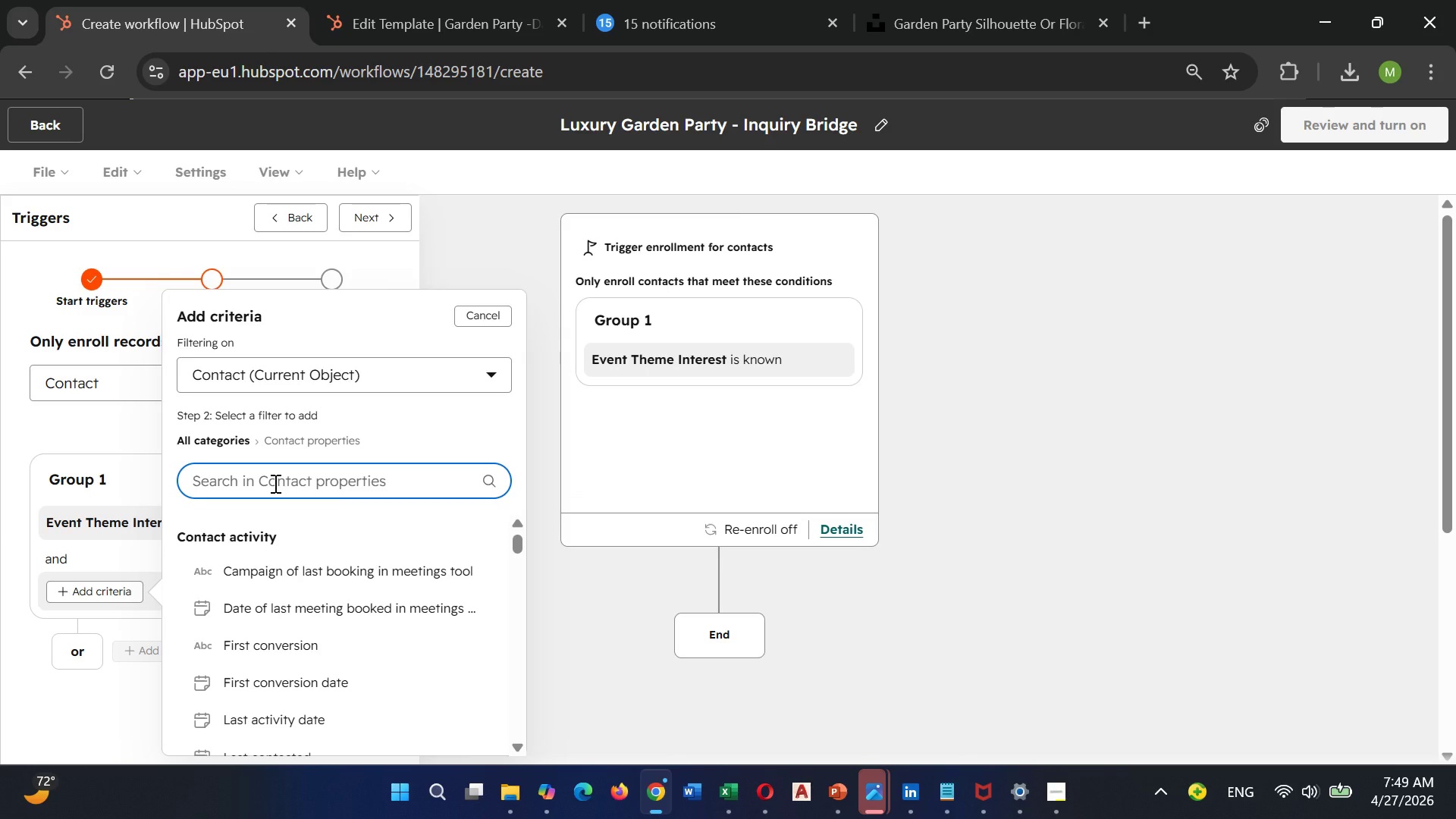 
type(Eve)
 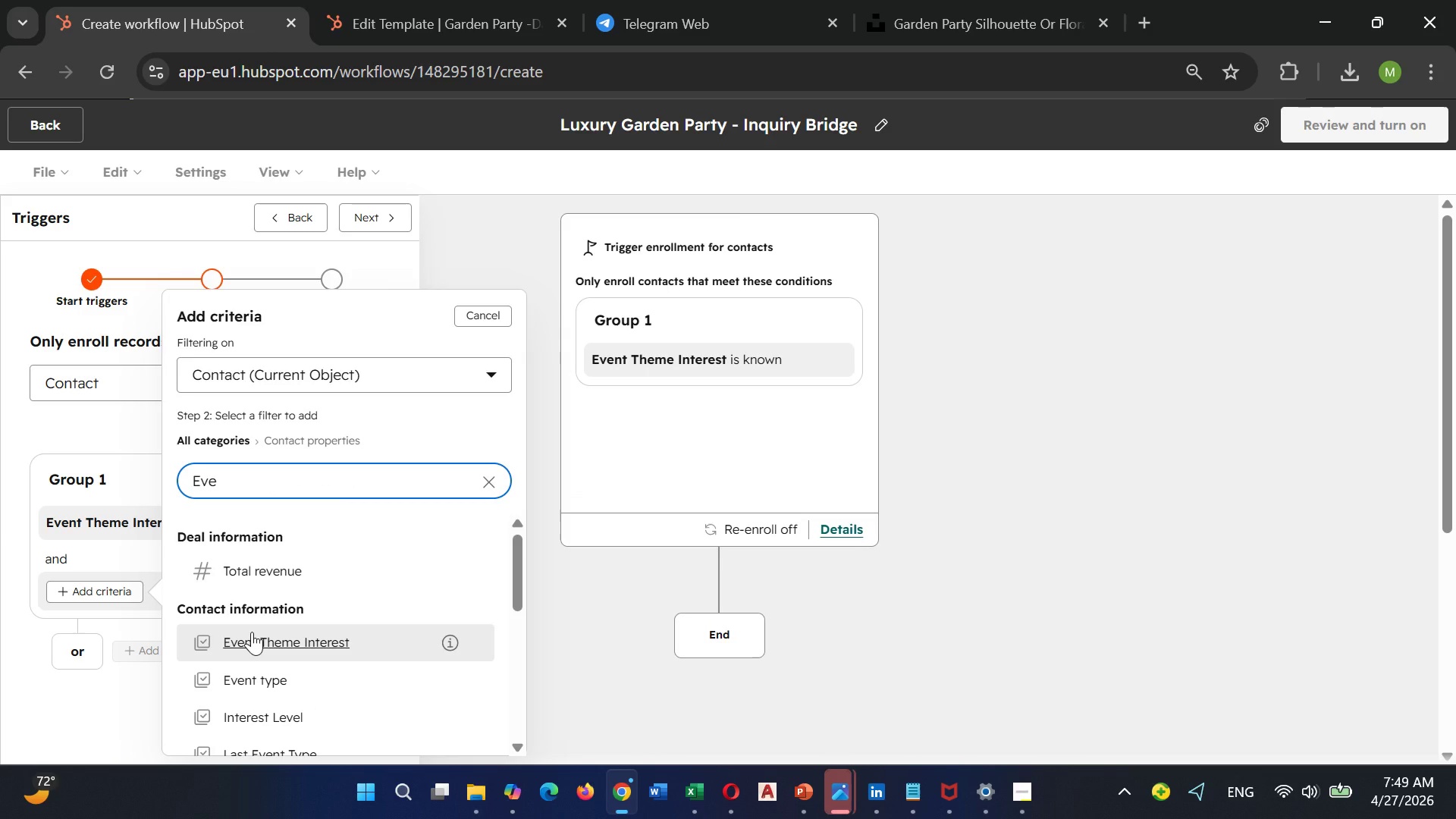 
left_click([252, 632])
 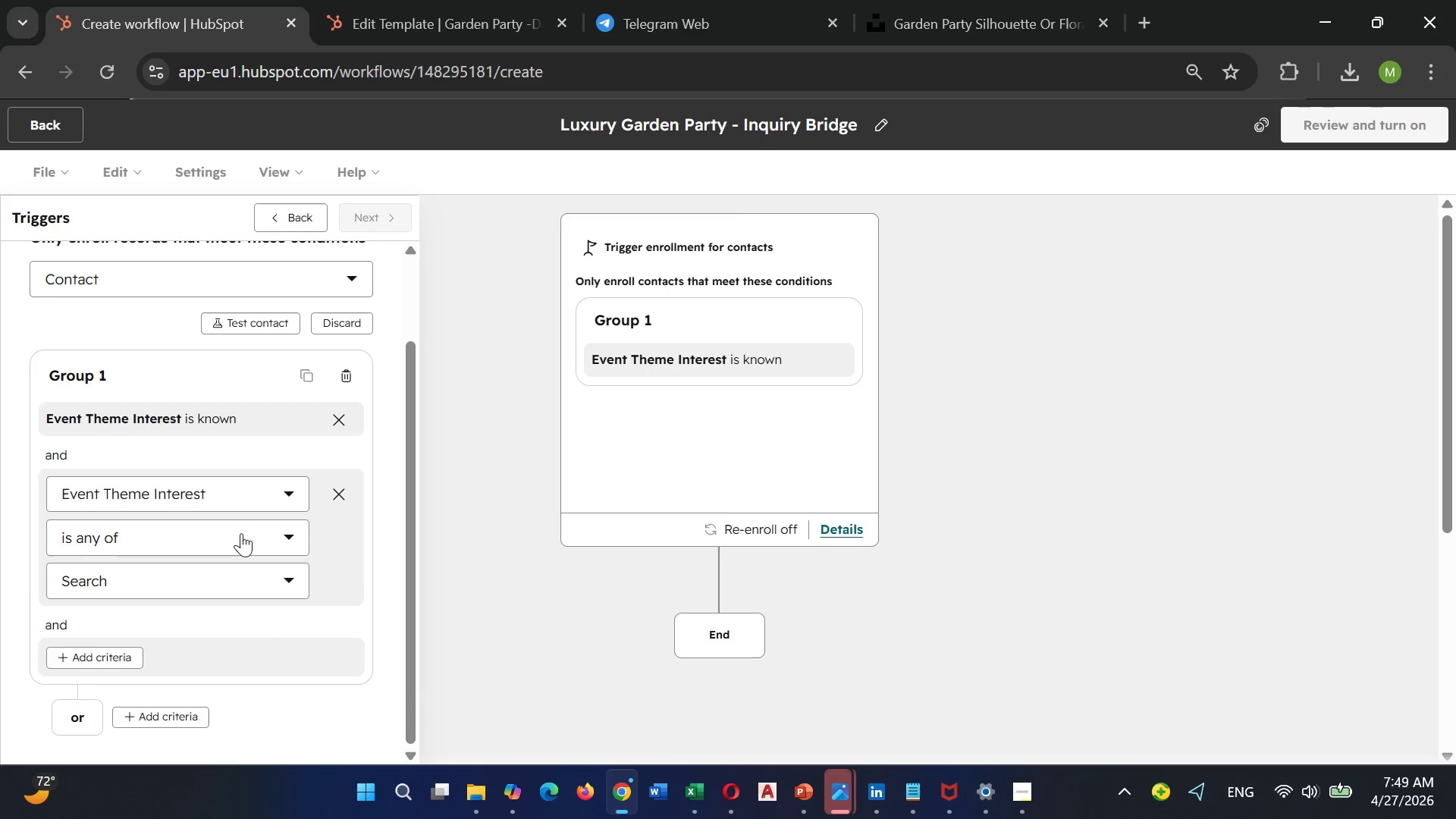 
left_click([241, 532])
 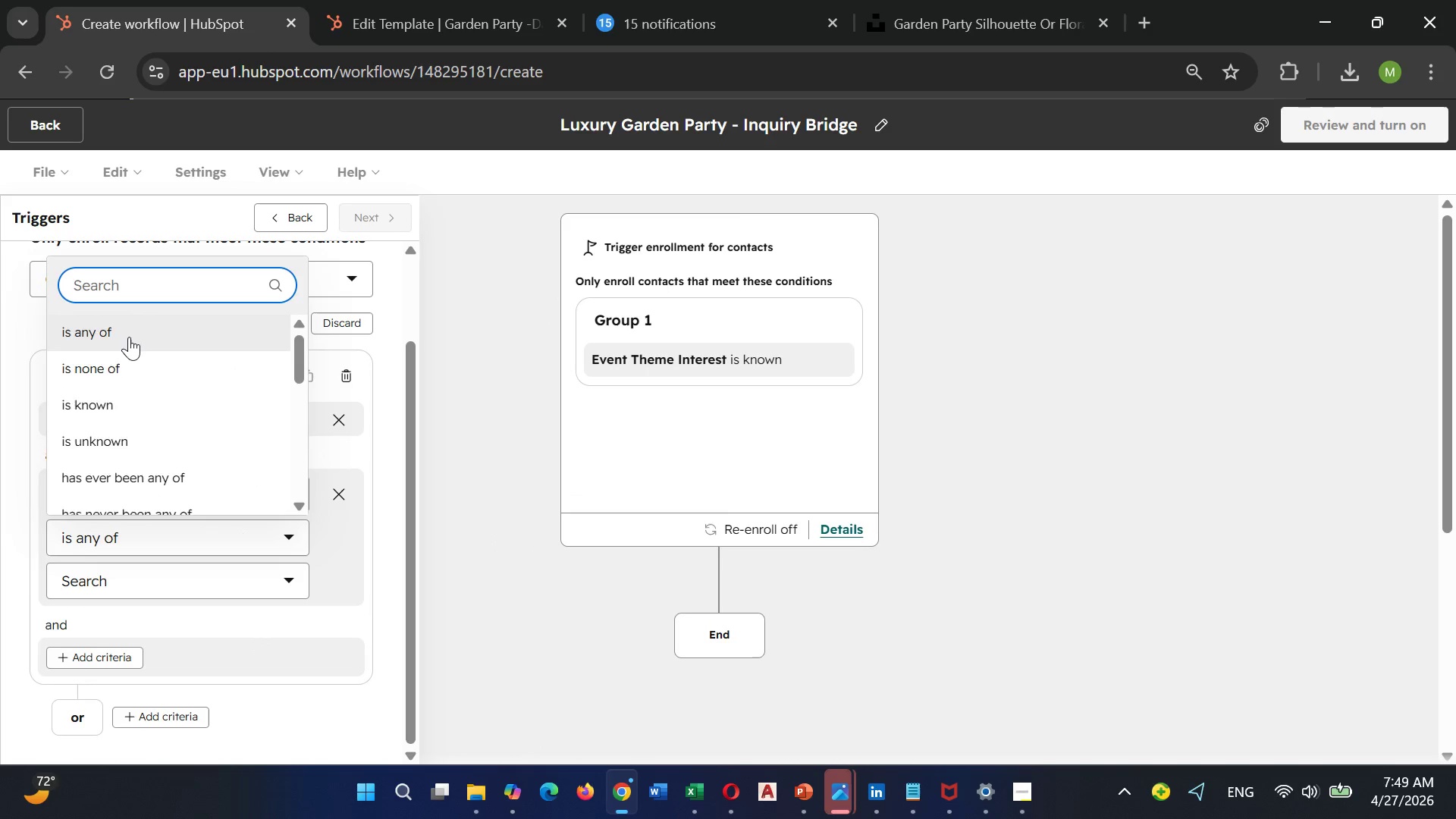 
scroll: coordinate [129, 337], scroll_direction: down, amount: 1.0
 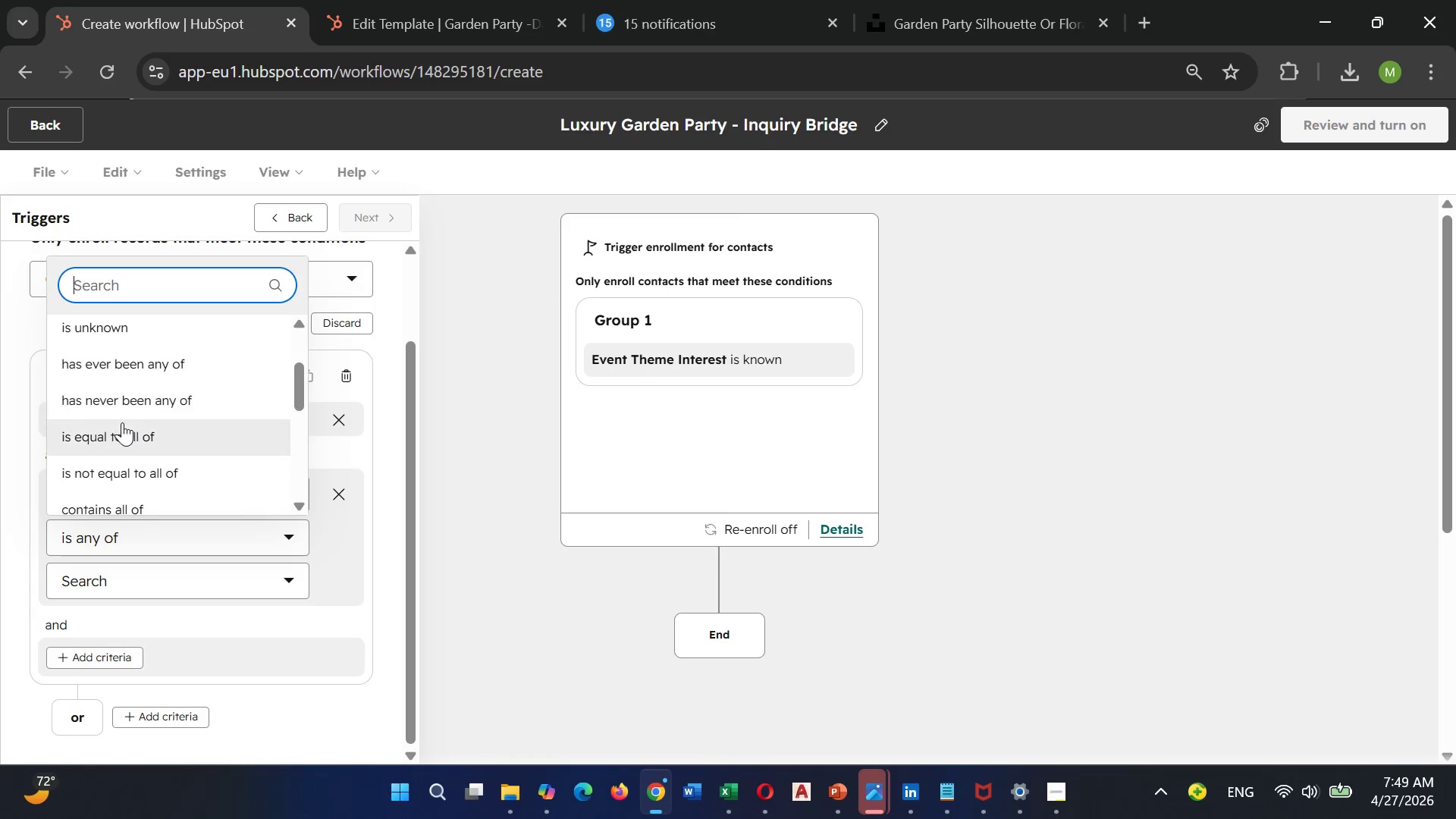 
left_click([122, 422])
 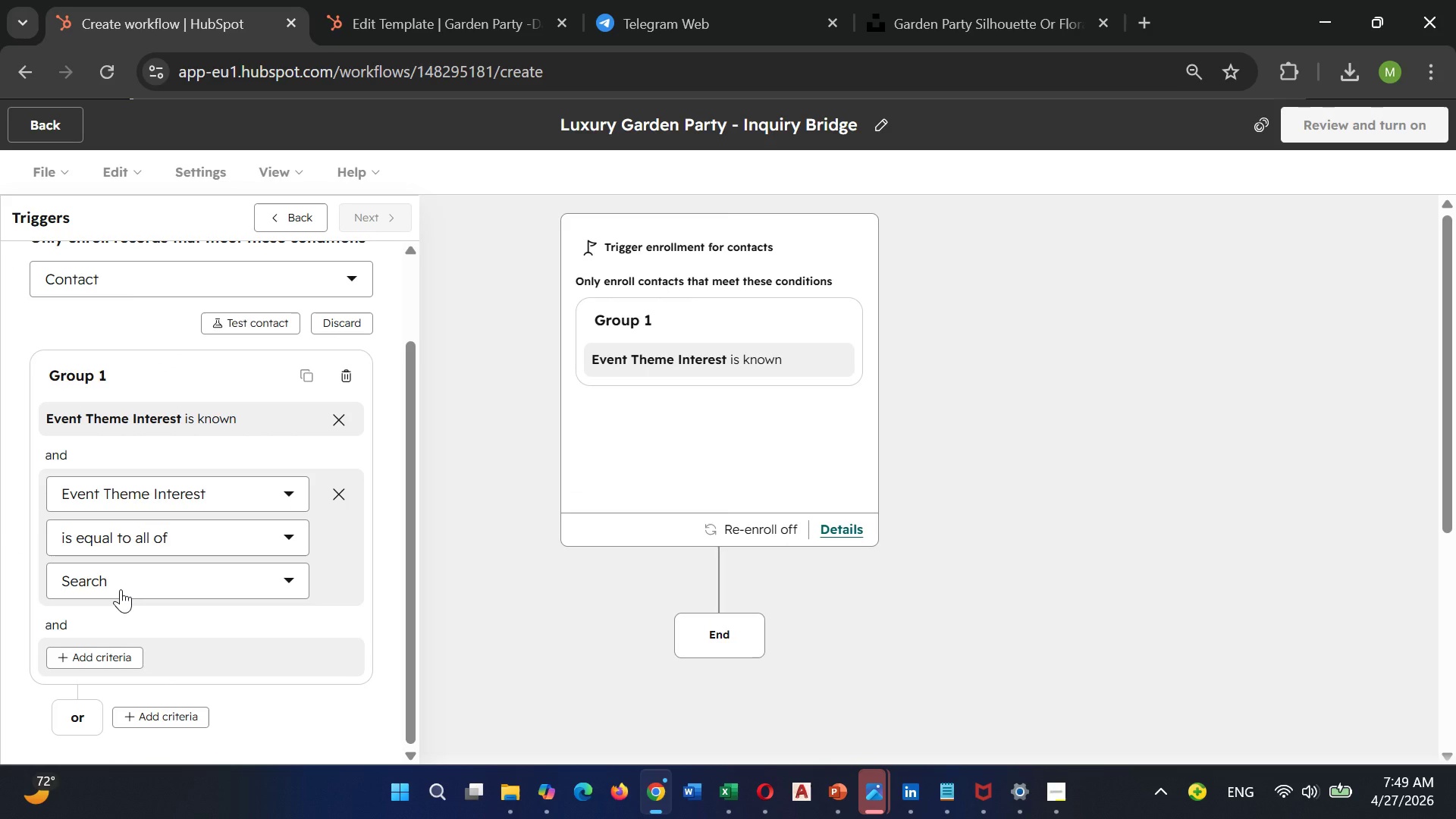 
left_click([121, 589])
 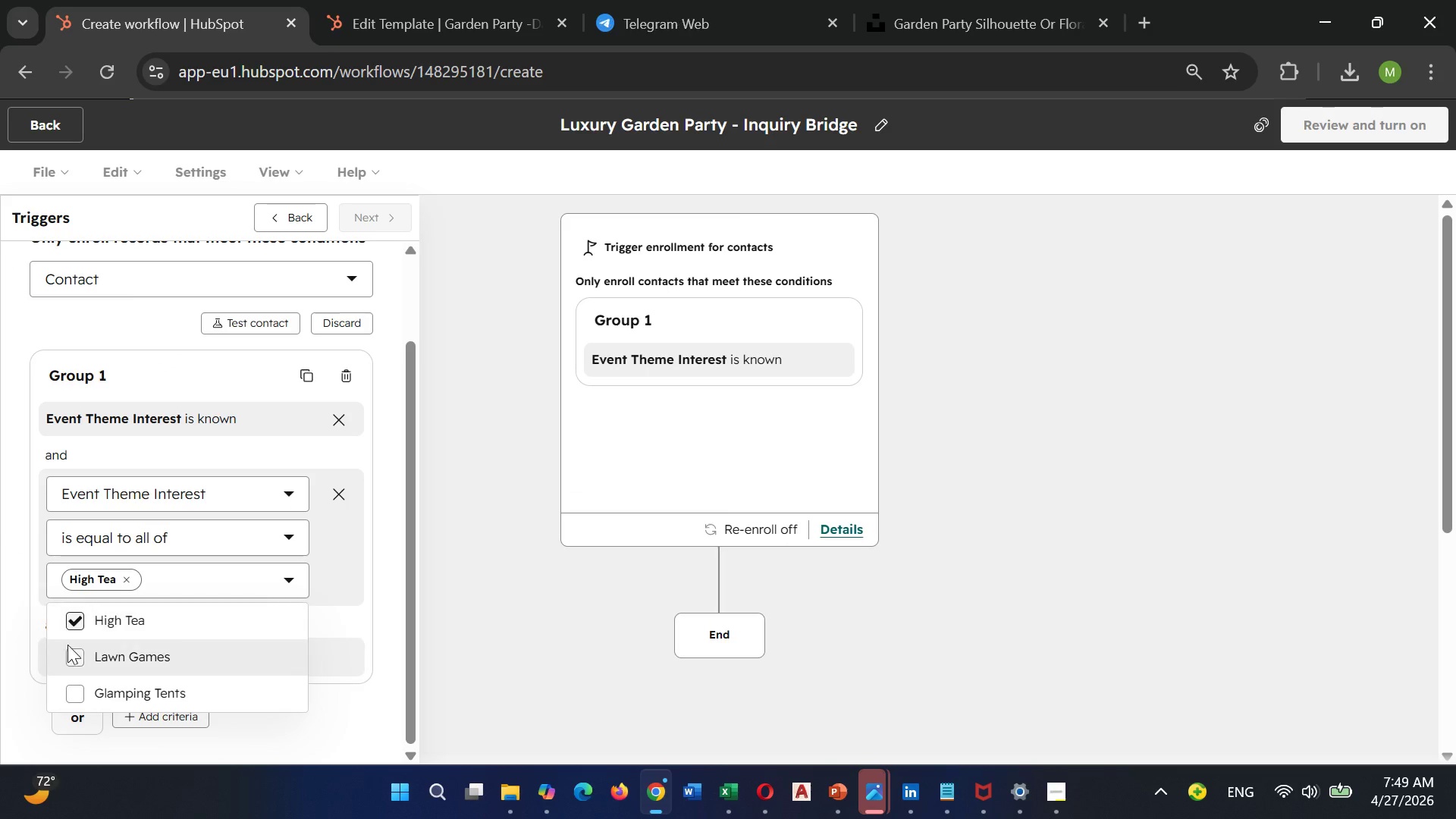 
left_click([67, 645])
 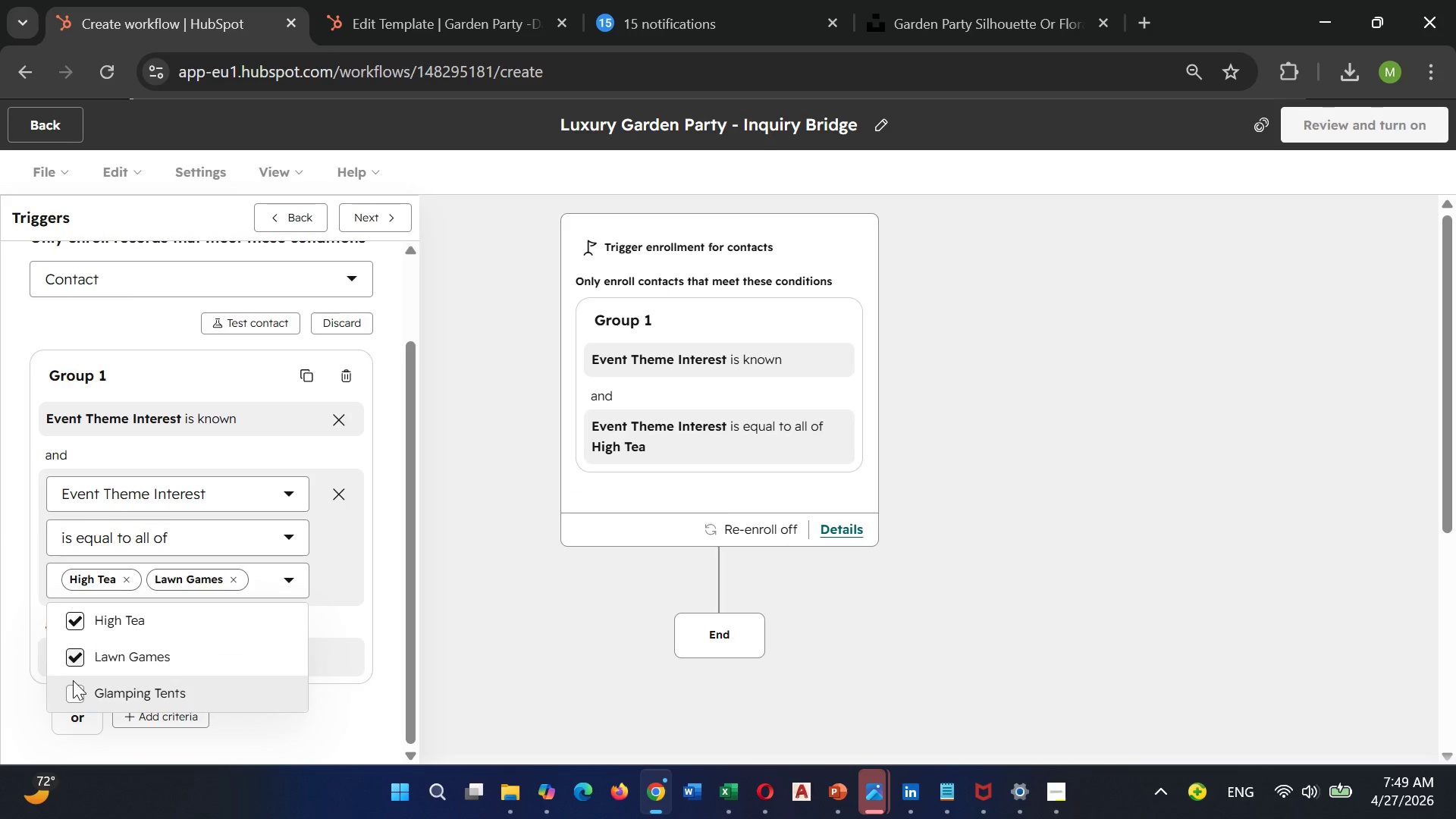 
left_click([73, 680])
 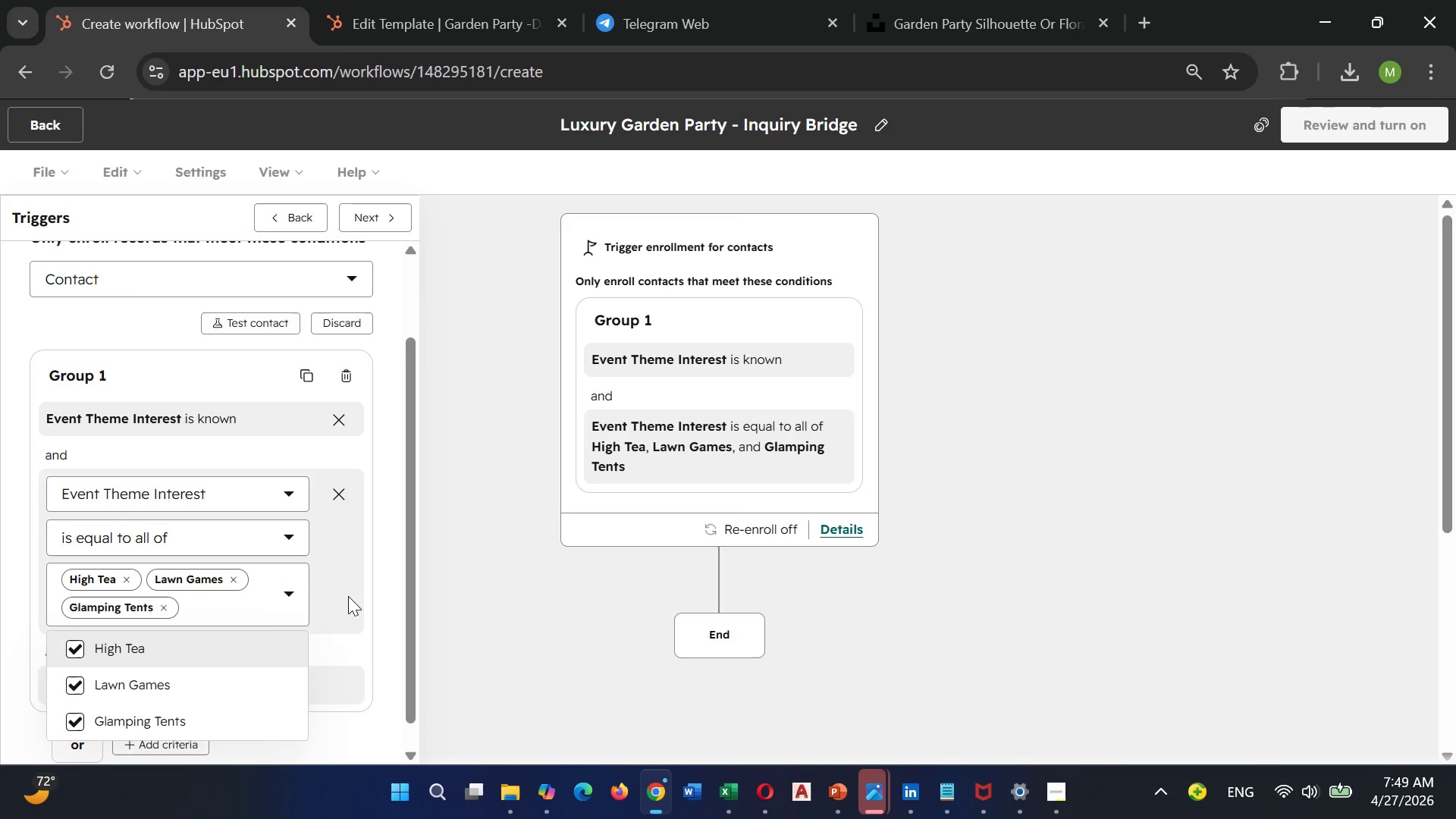 
left_click([350, 595])
 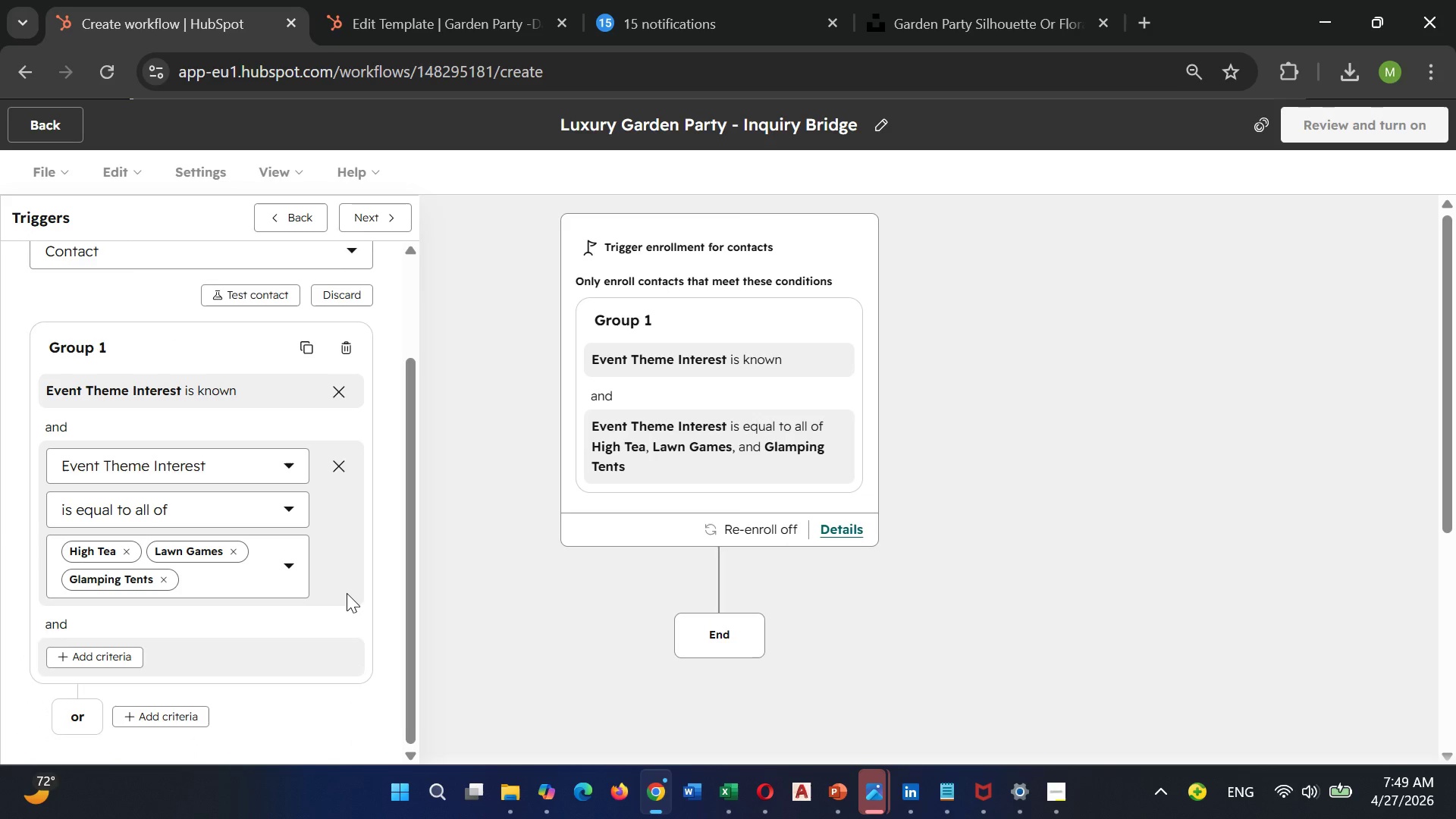 
scroll: coordinate [347, 593], scroll_direction: down, amount: 1.0
 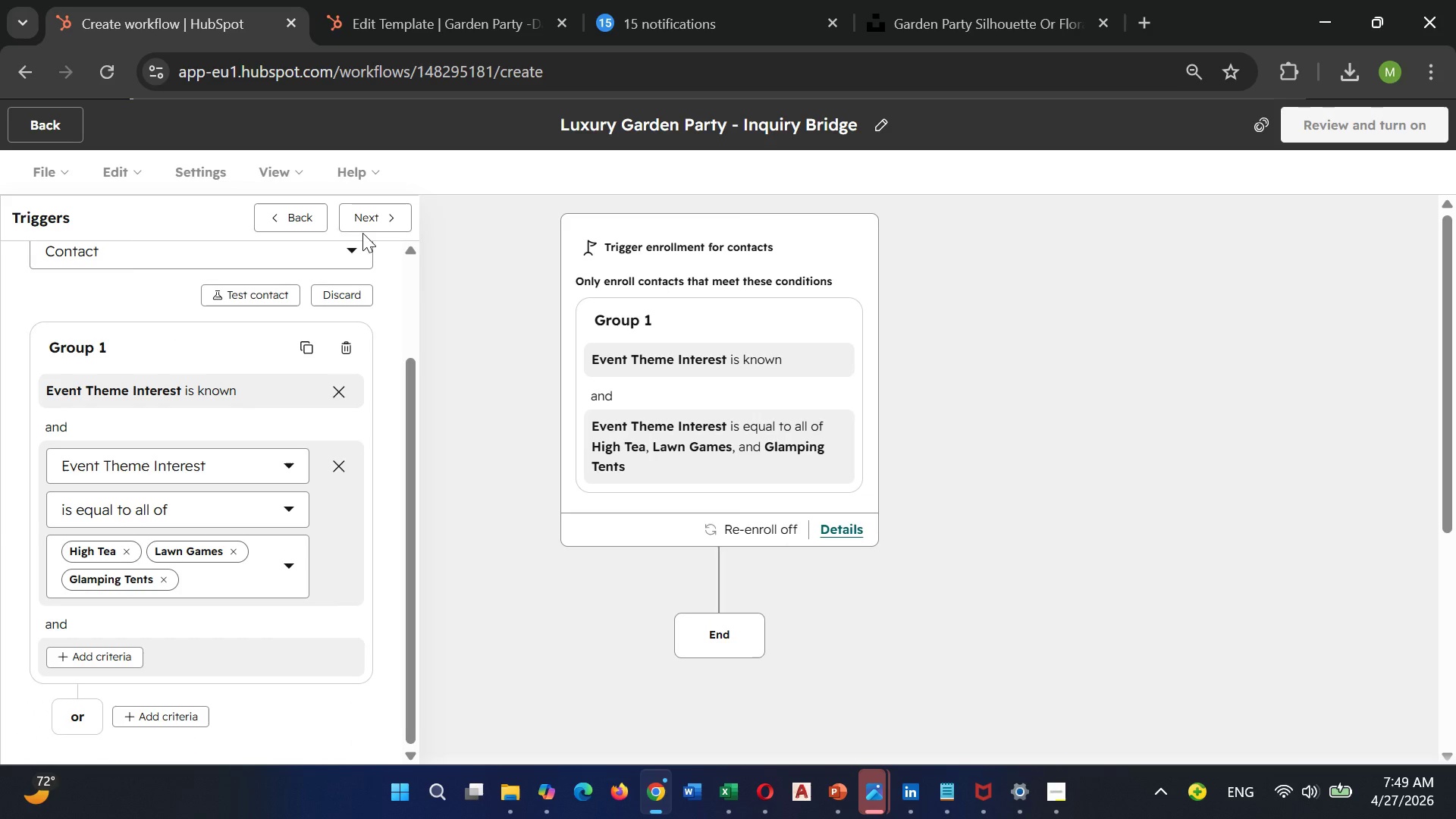 
left_click([361, 218])
 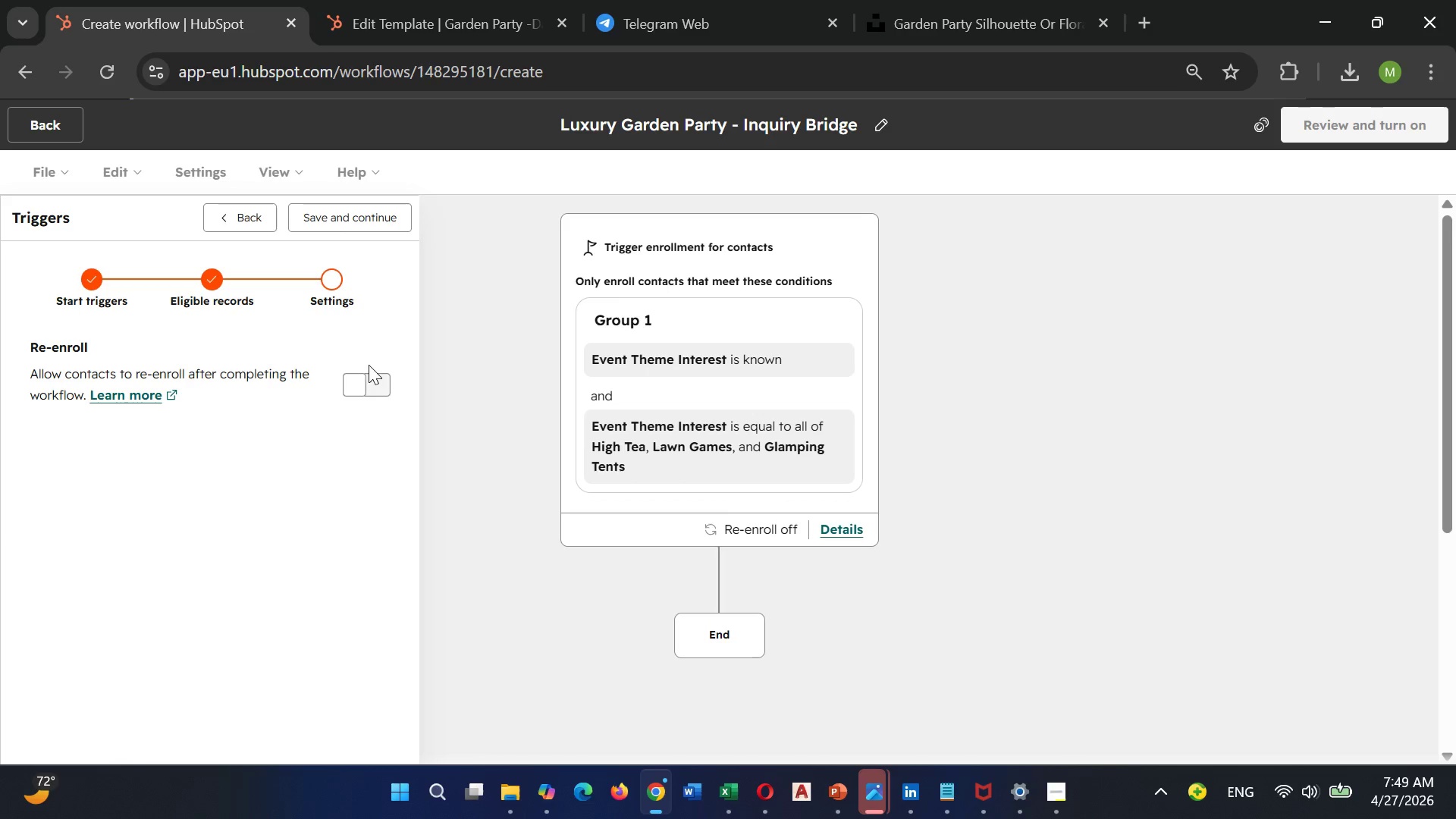 
left_click([368, 369])
 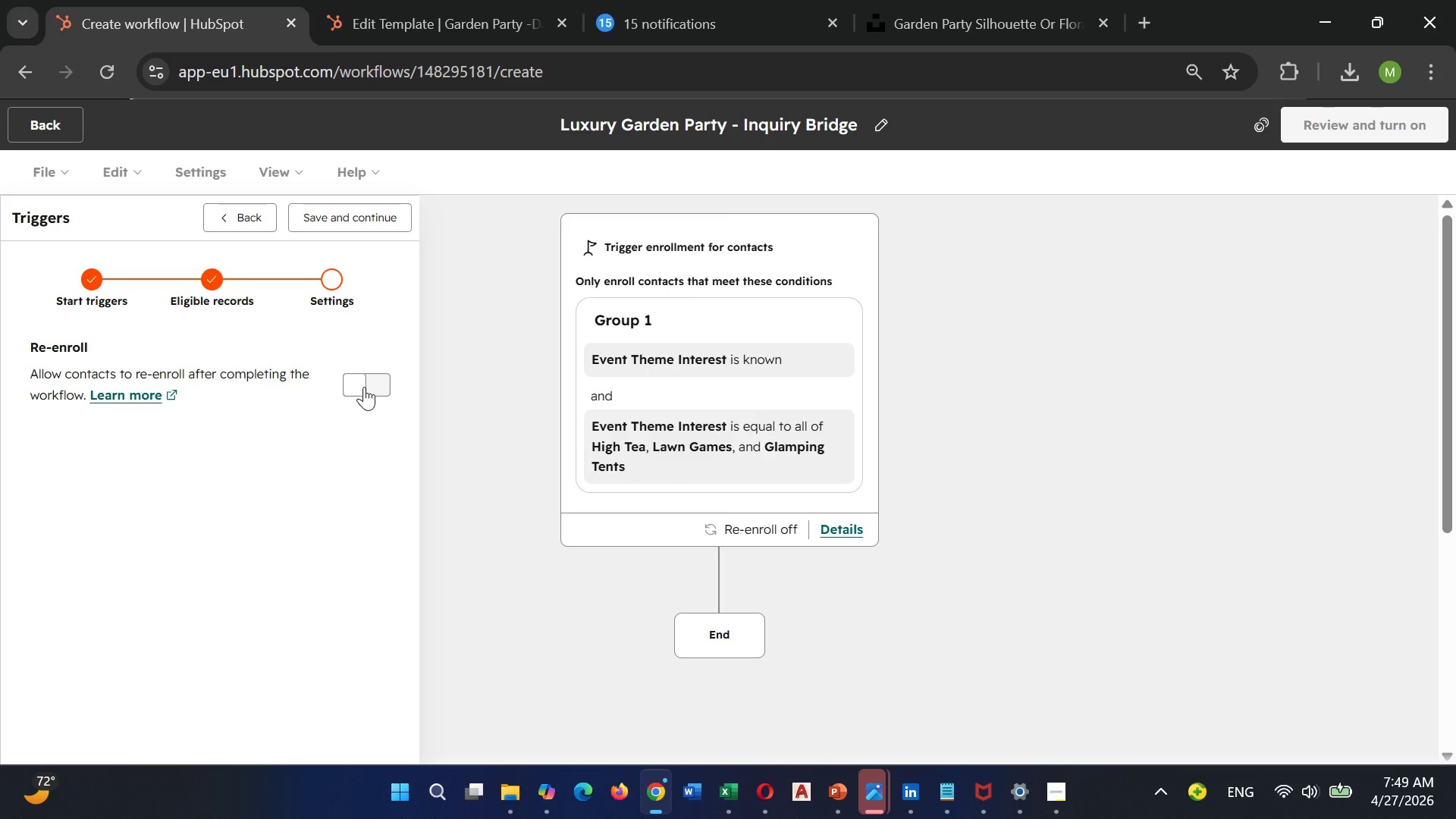 
left_click([364, 386])
 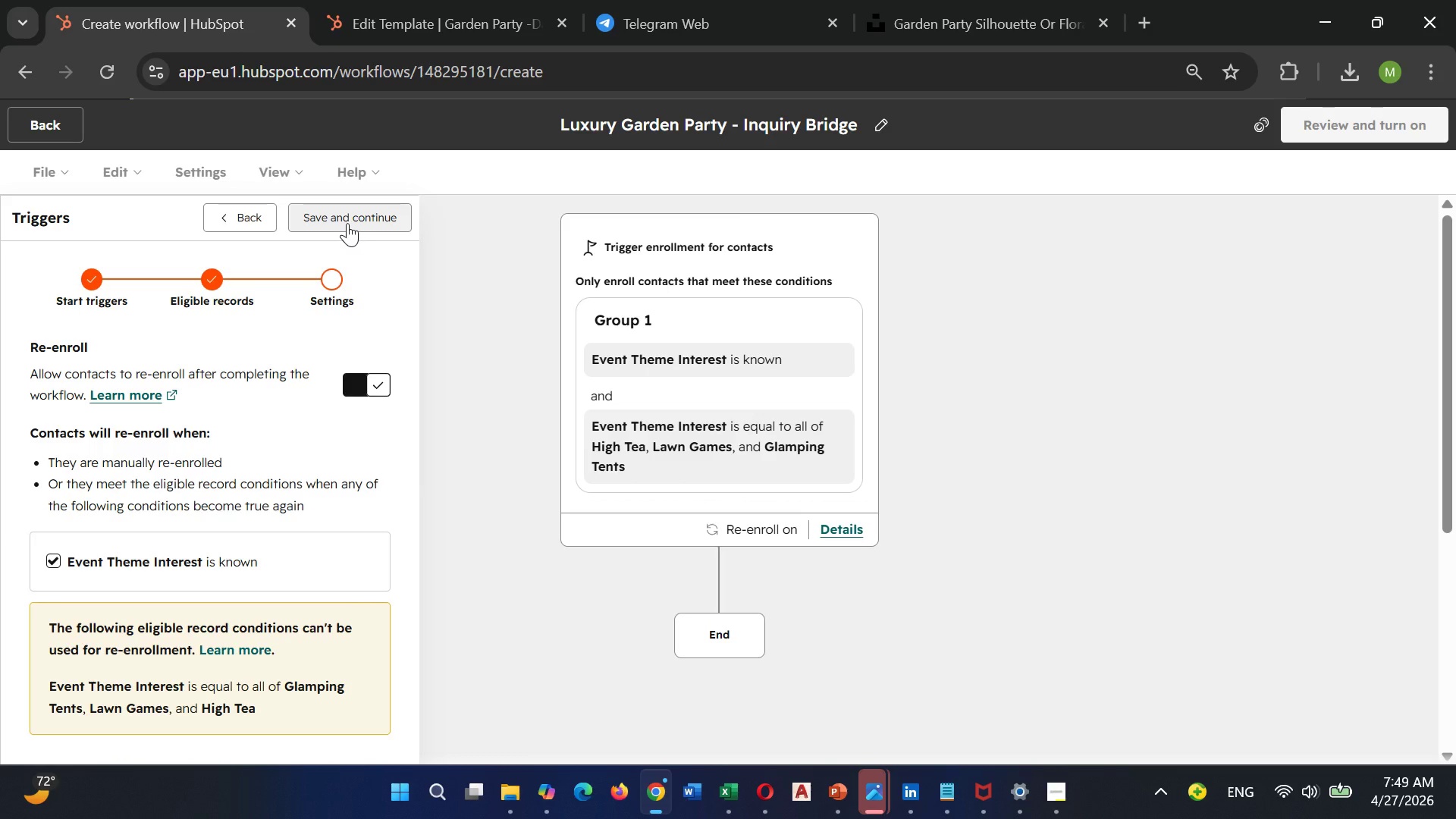 
left_click([347, 223])
 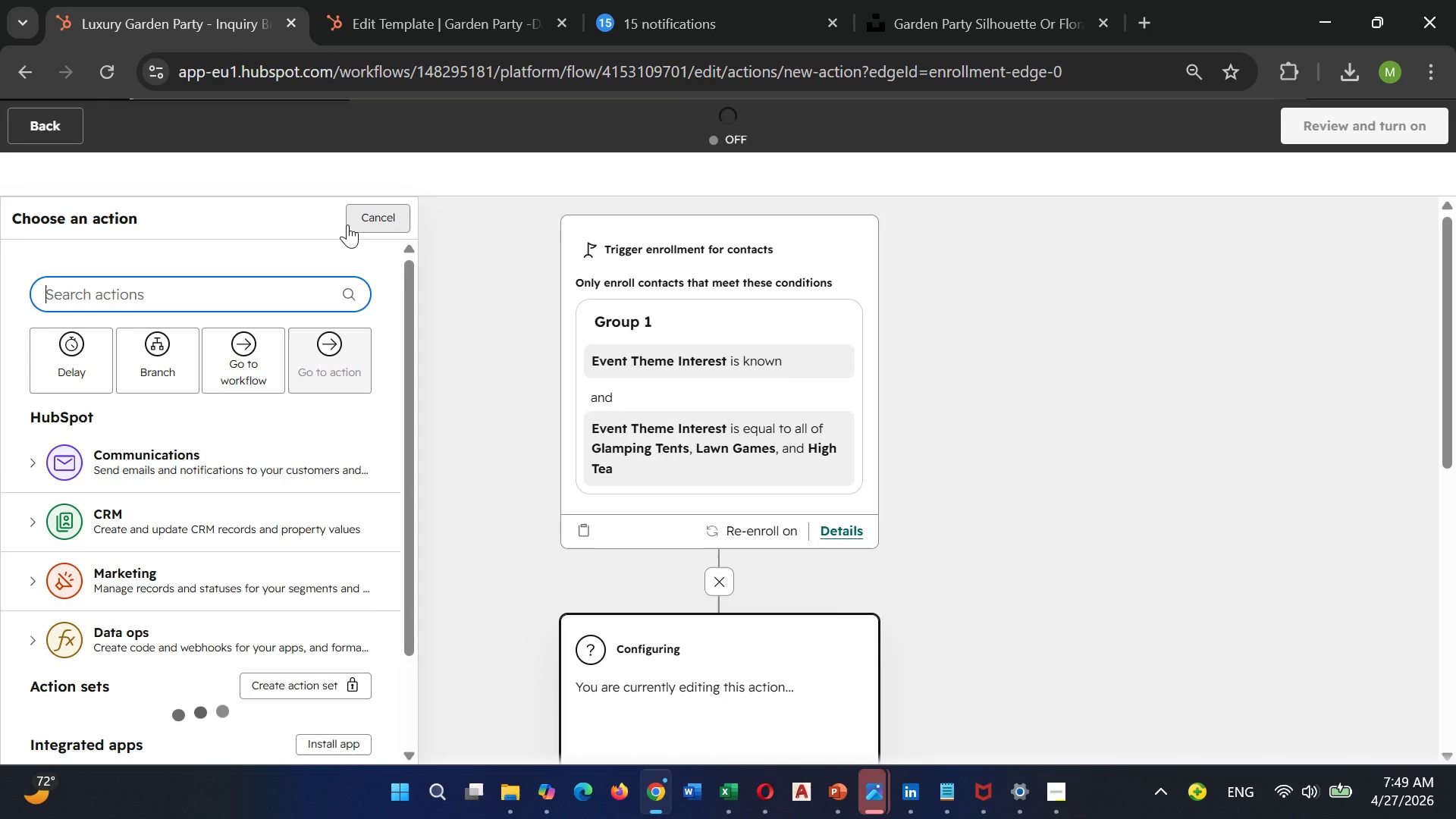 
scroll: coordinate [440, 388], scroll_direction: down, amount: 1.0
 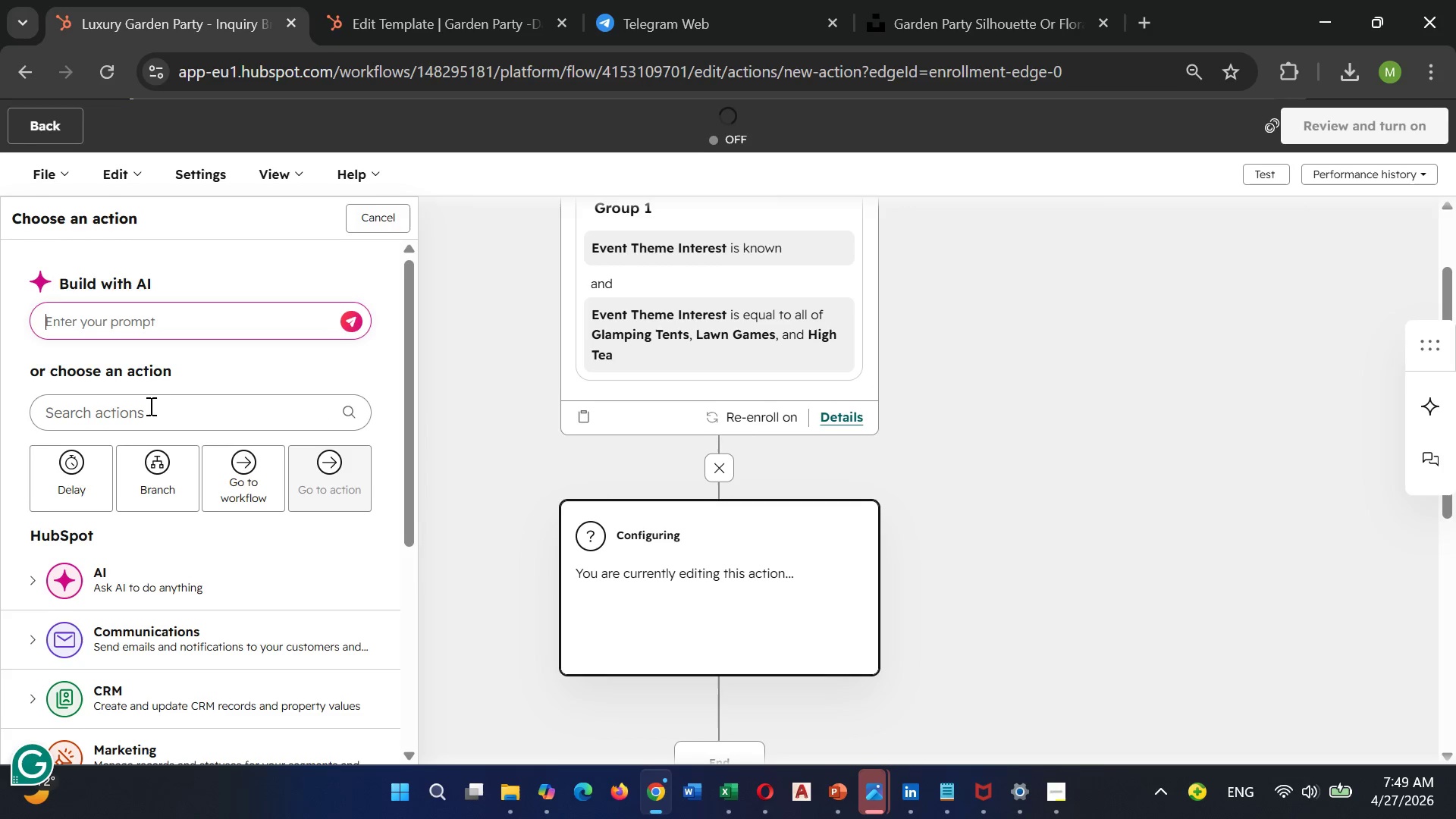 
left_click([149, 408])
 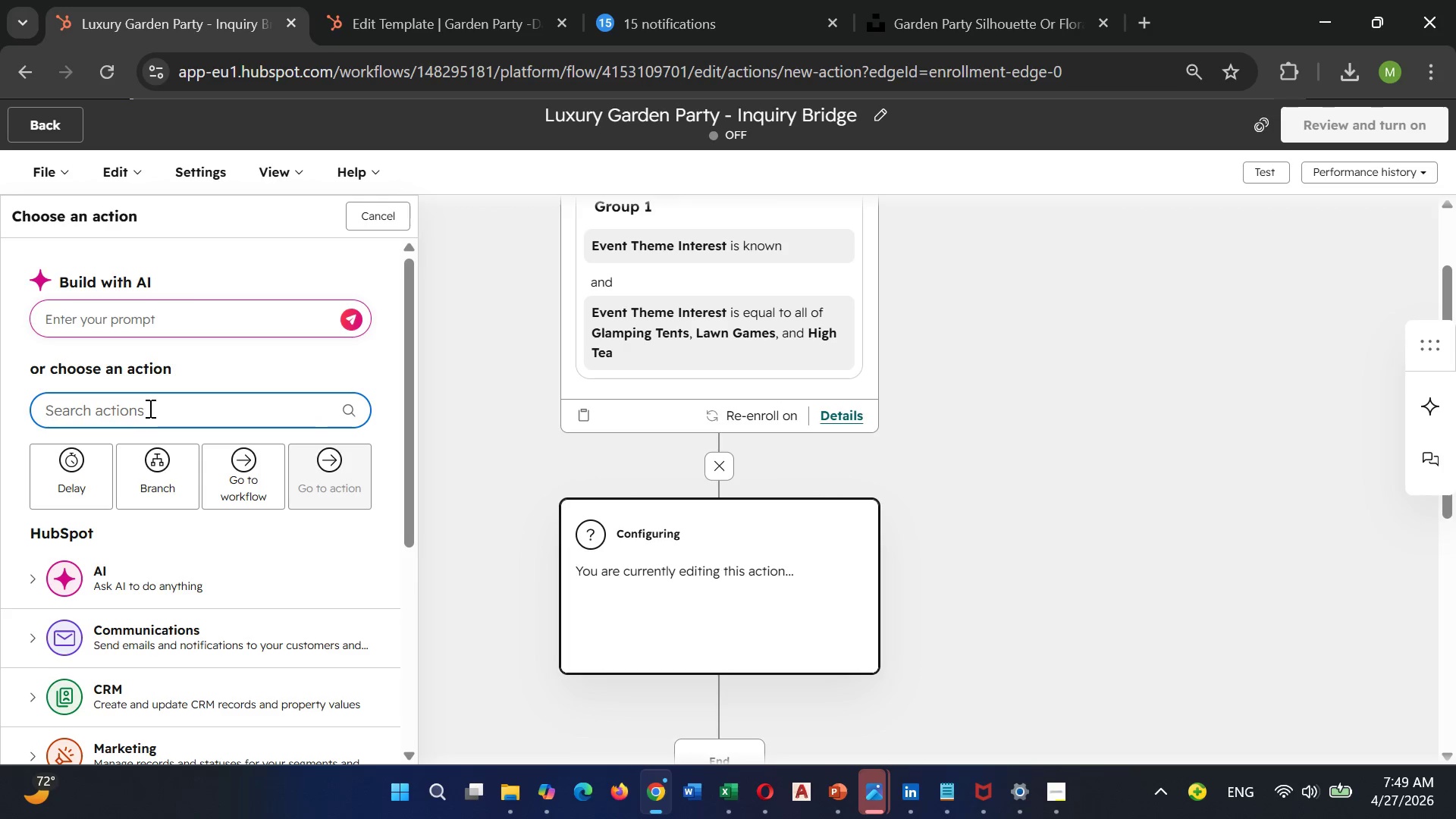 
type(send)
 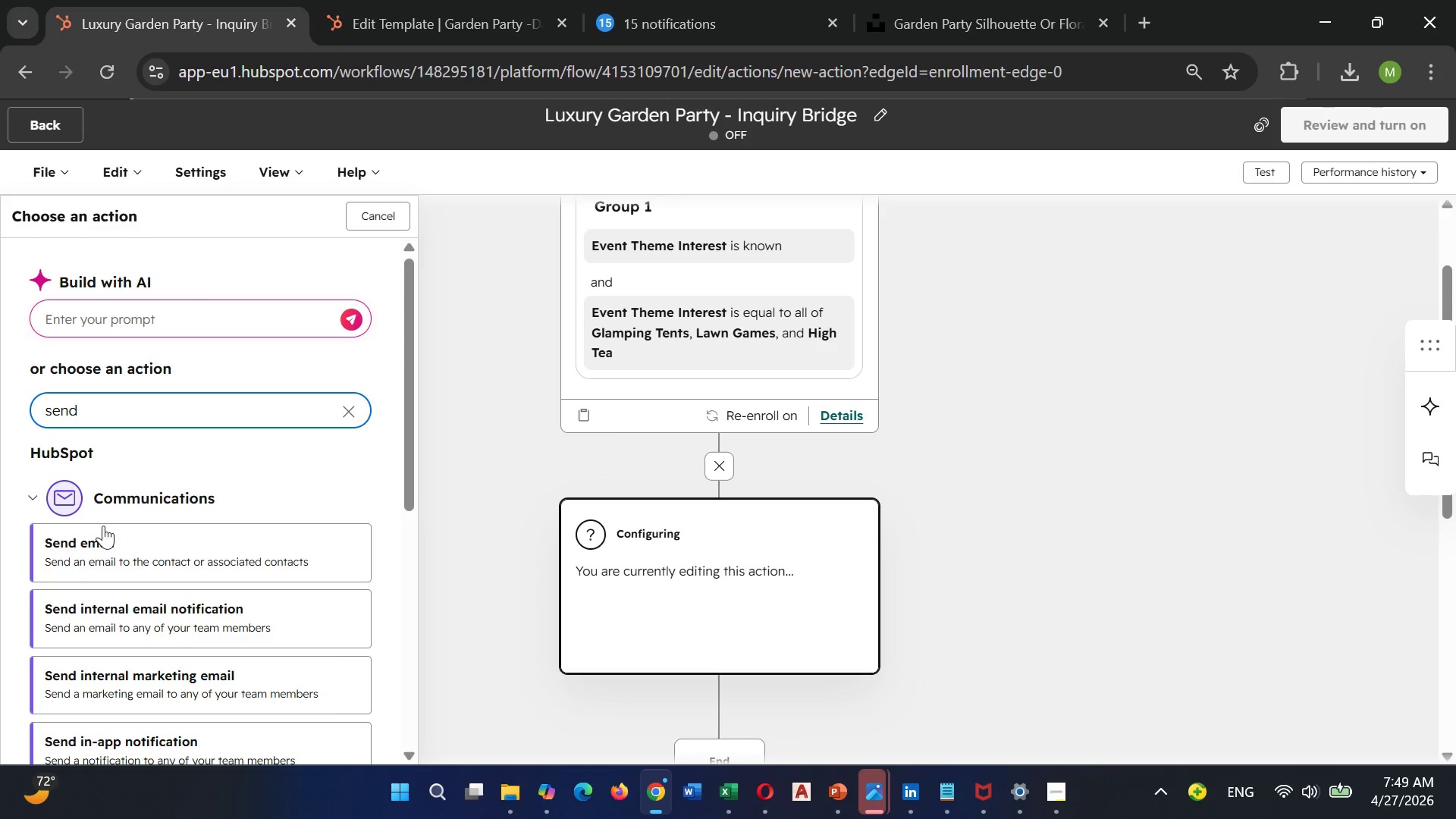 
left_click([105, 538])
 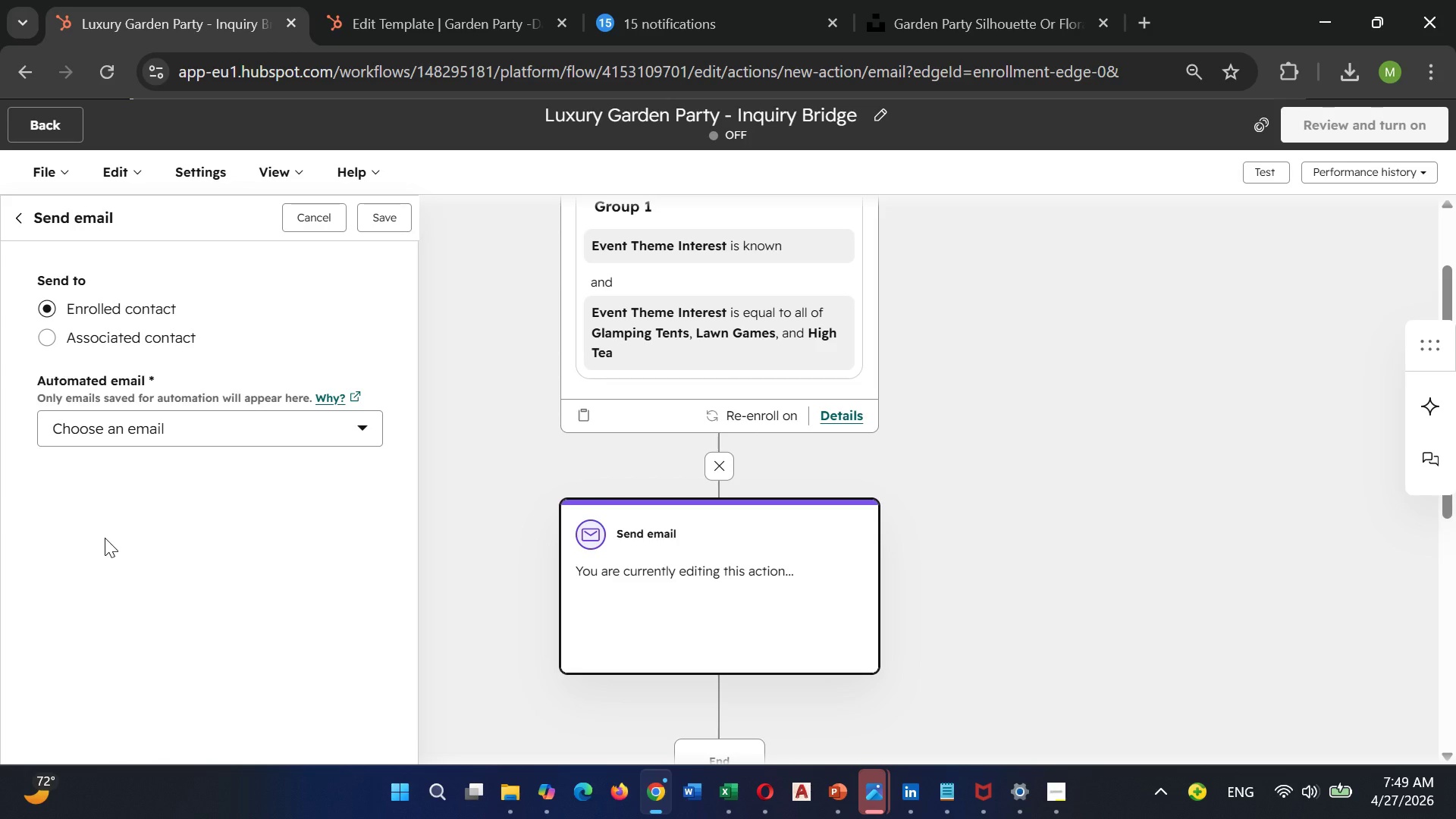 
wait(5.02)
 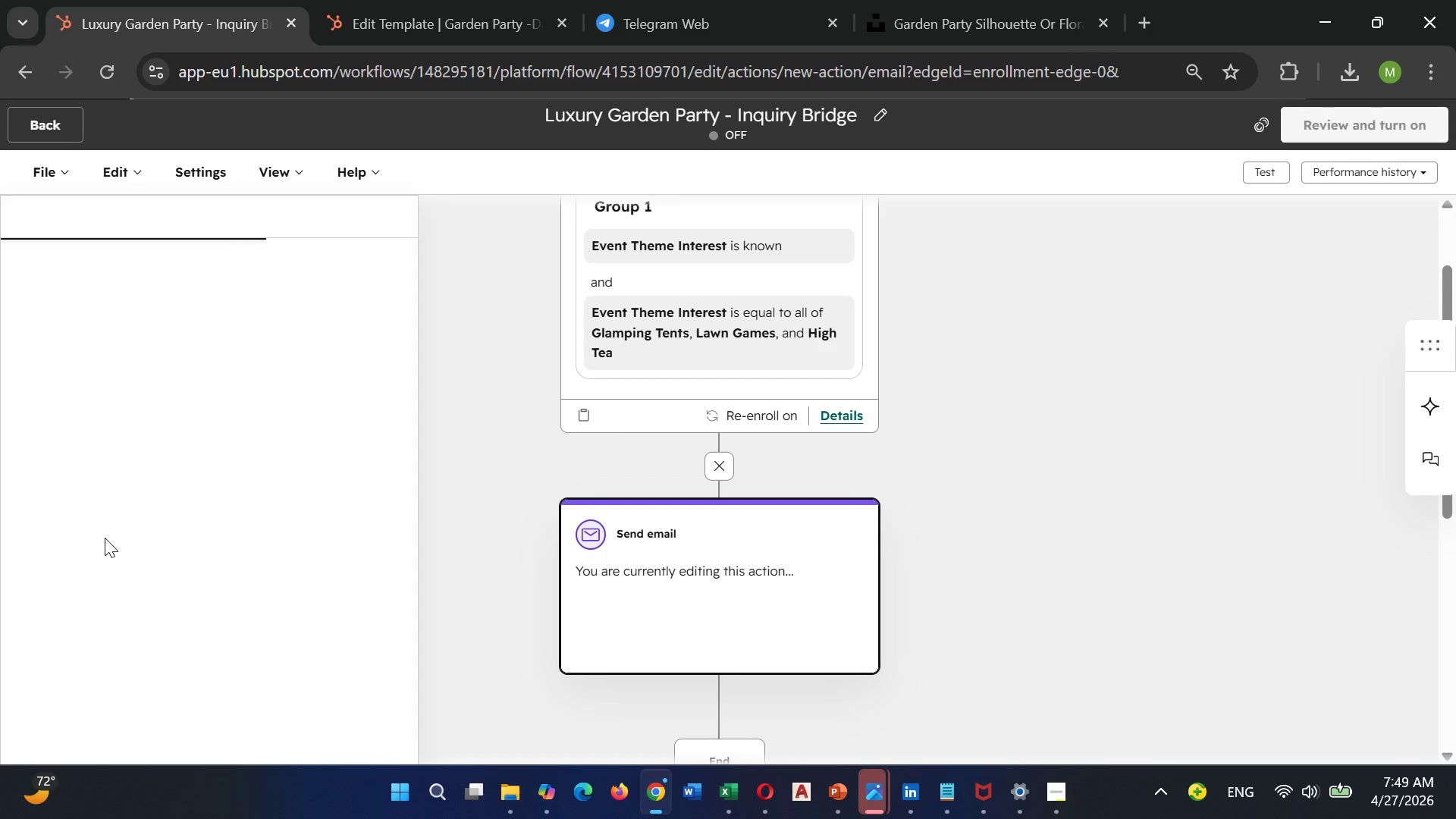 
left_click([146, 416])
 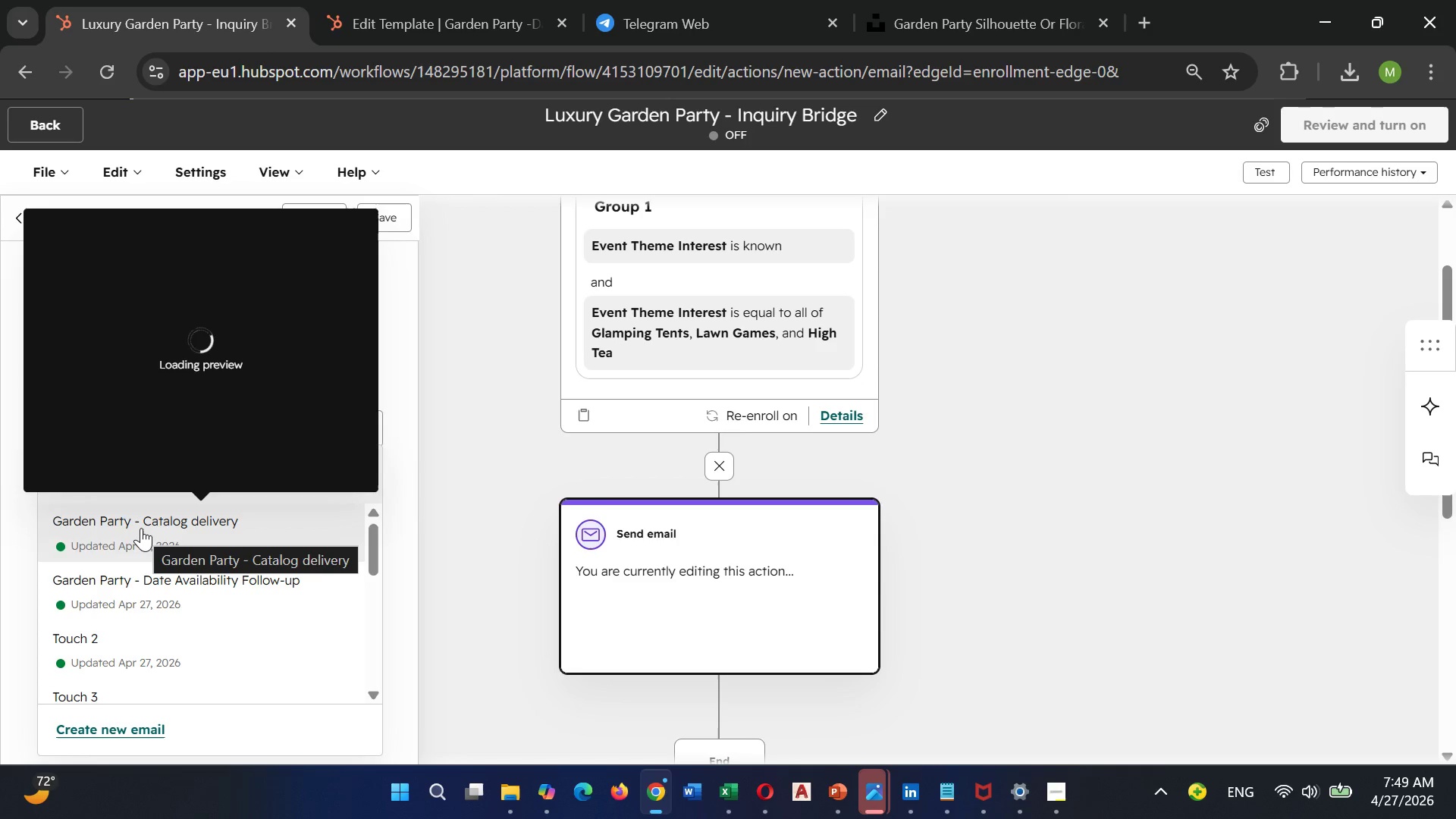 
wait(7.84)
 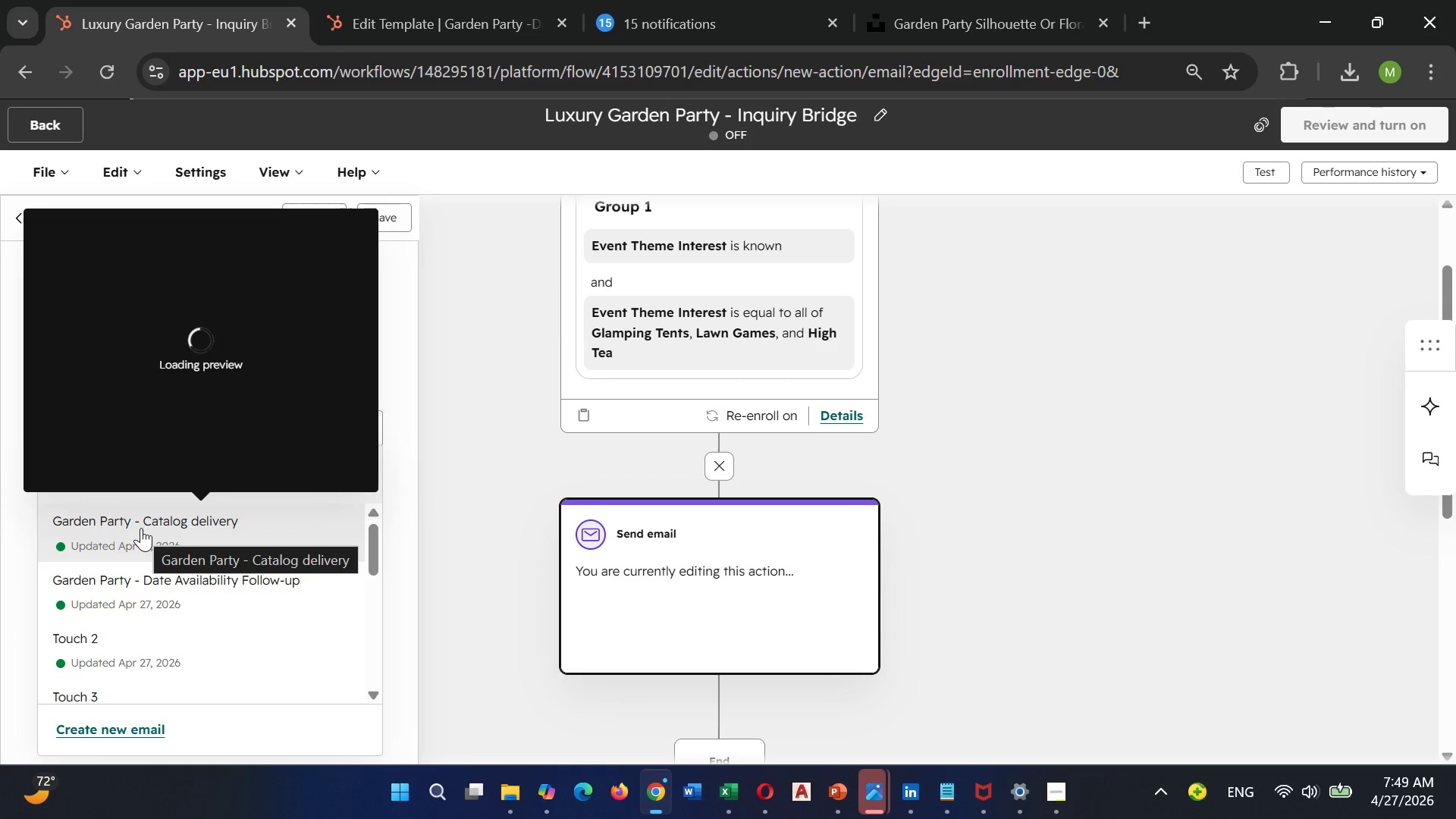 
left_click([141, 533])
 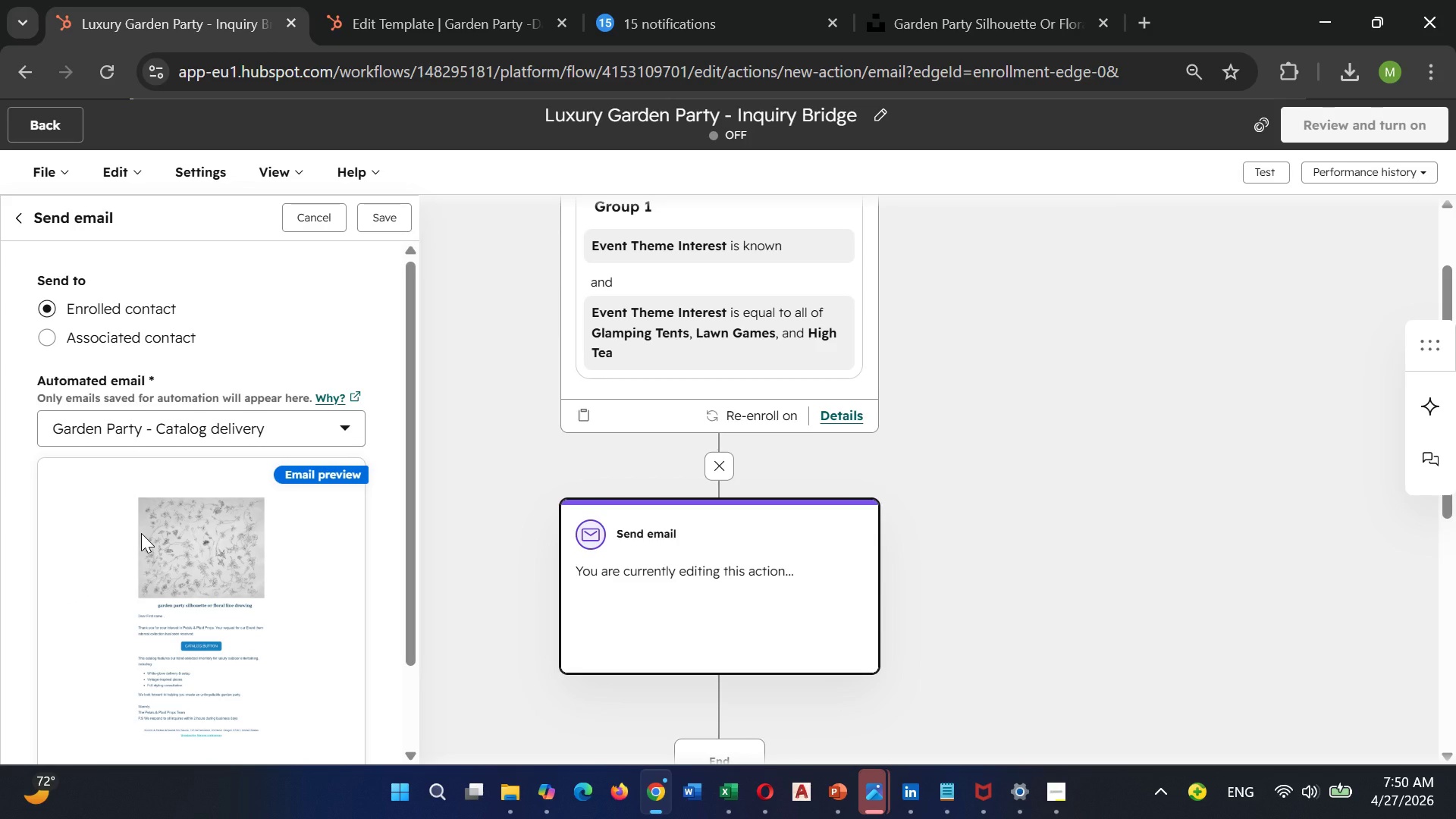 
wait(6.55)
 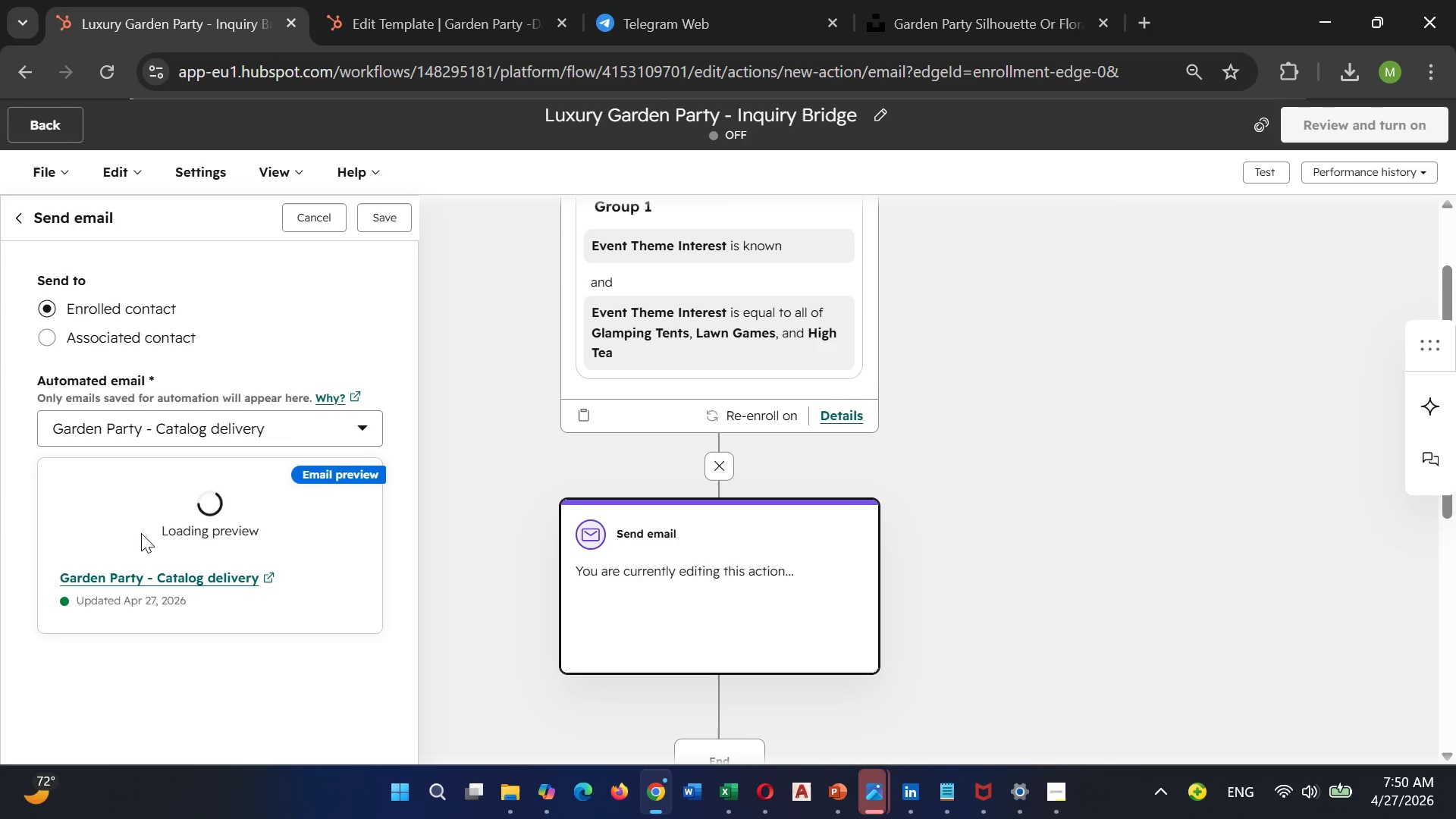 
left_click([382, 224])
 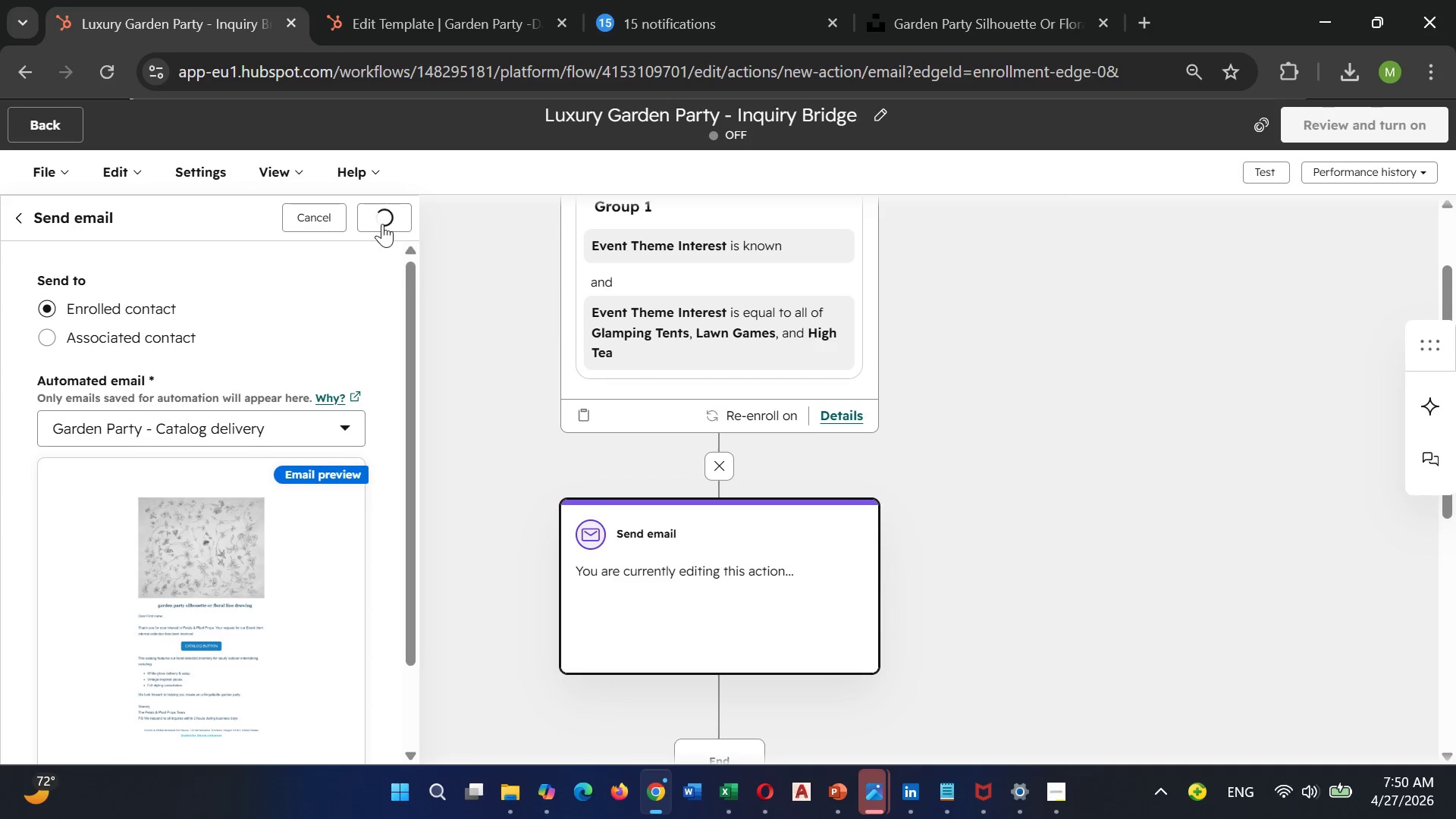 
scroll: coordinate [505, 470], scroll_direction: down, amount: 5.0
 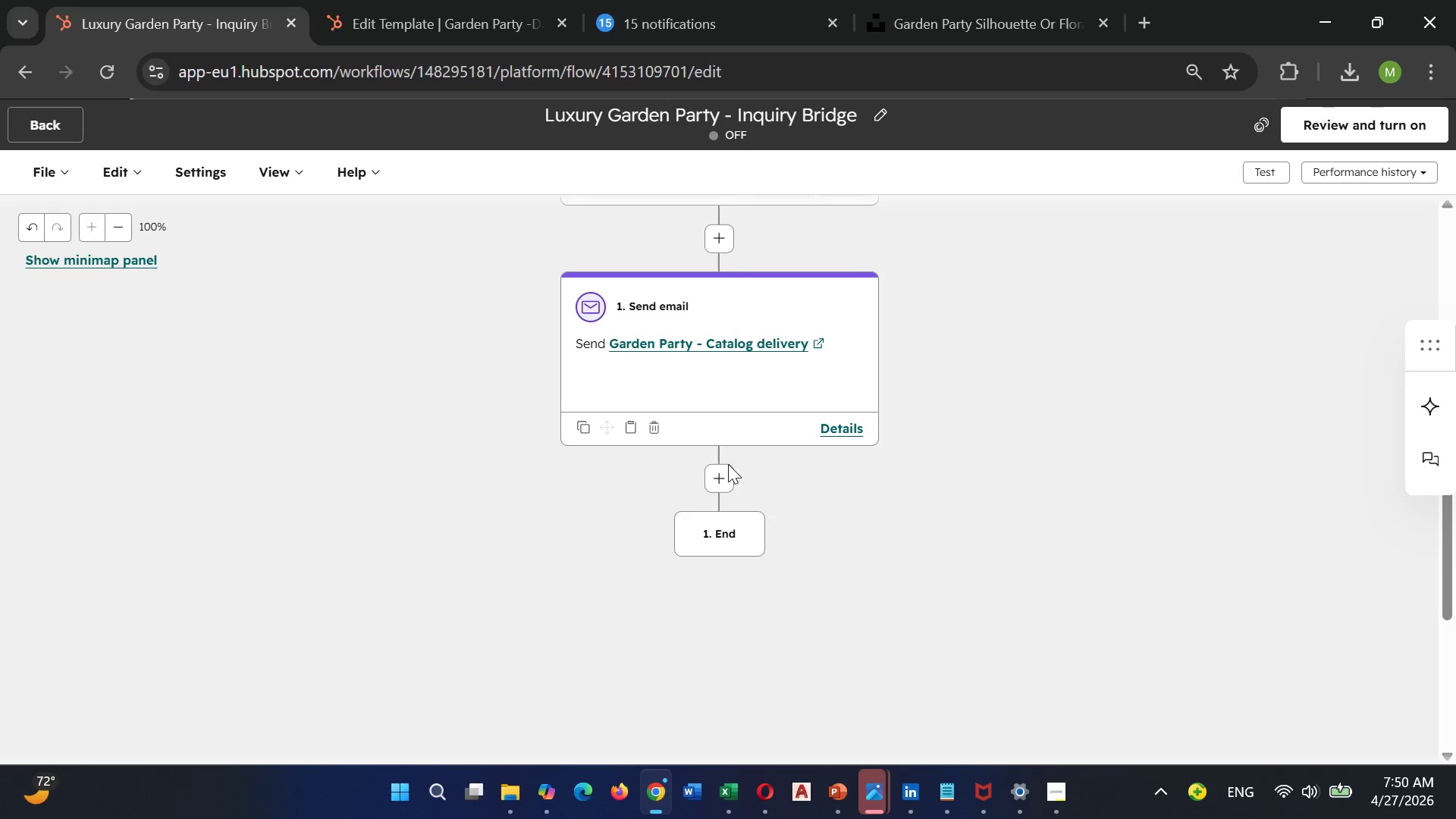 
left_click([726, 469])
 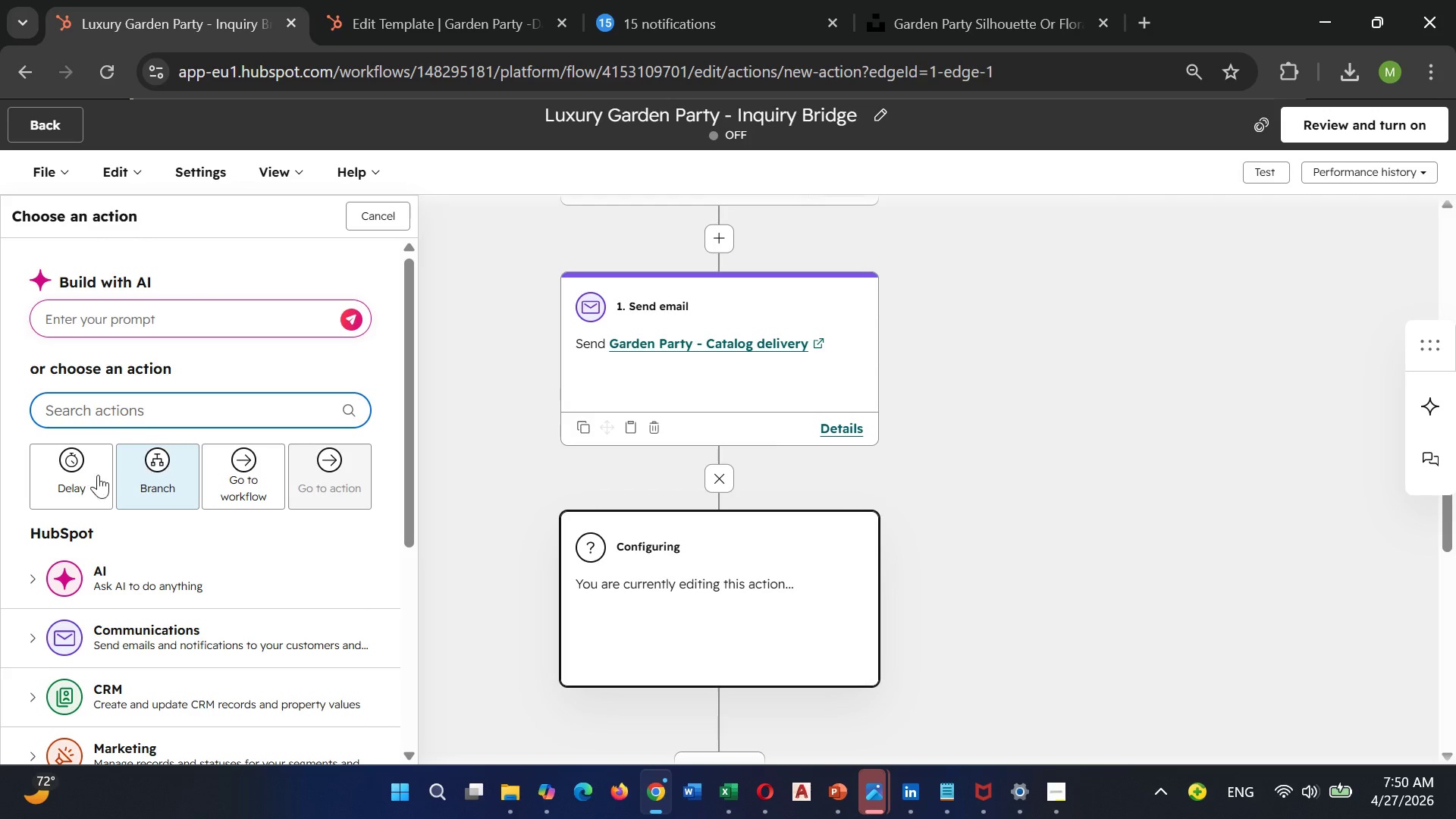 
left_click([84, 481])
 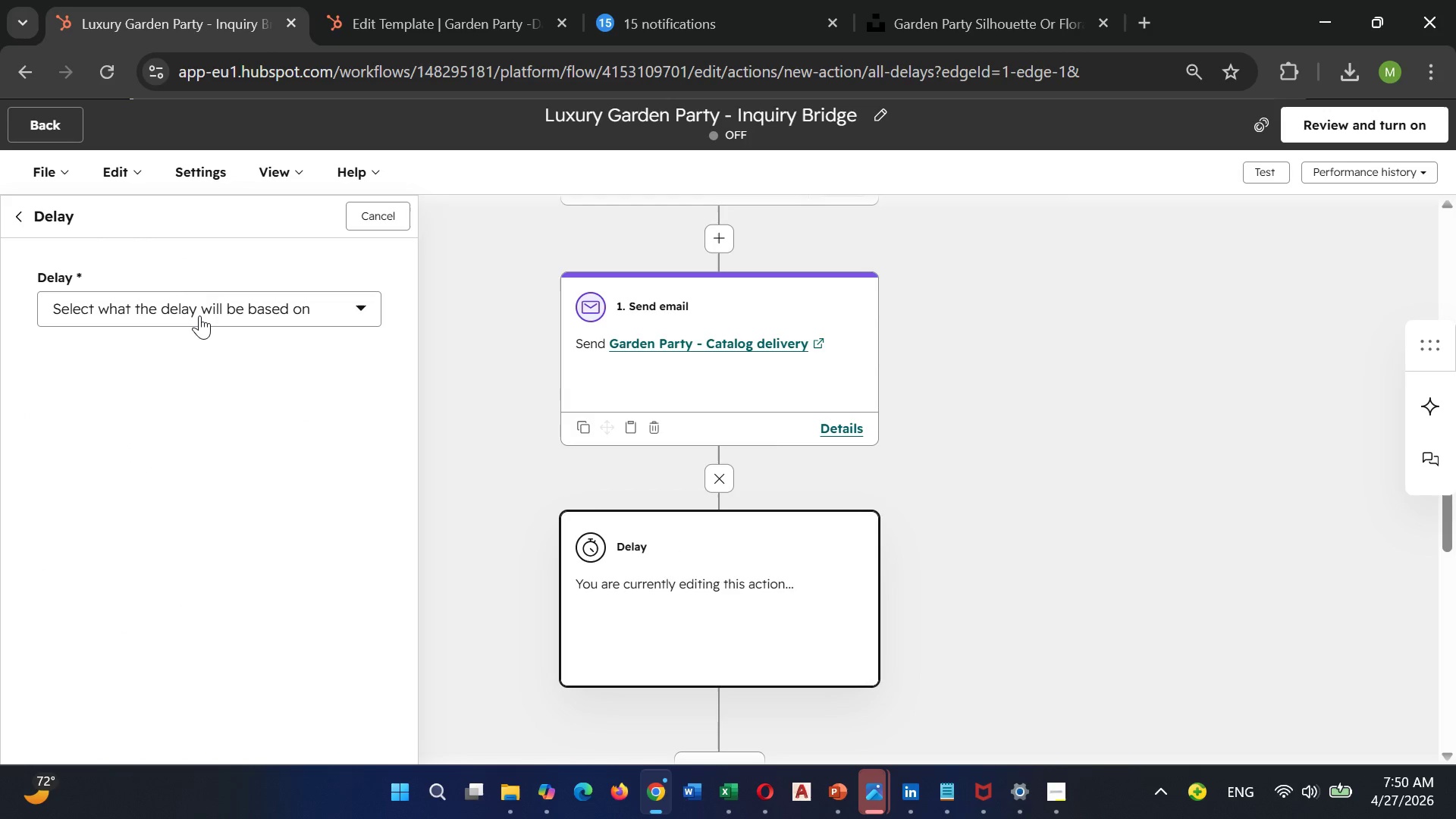 
left_click([199, 315])
 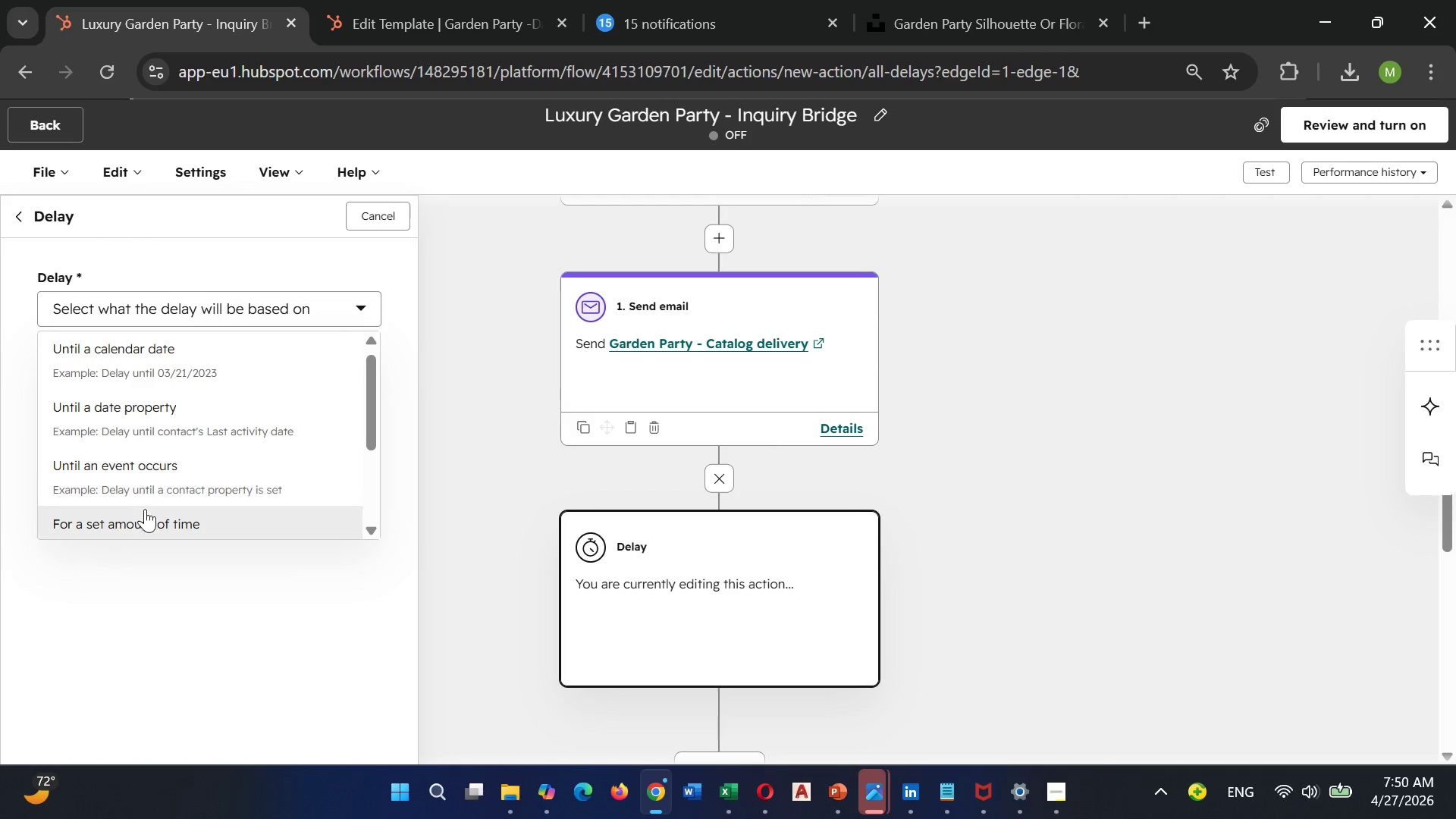 
left_click([145, 515])
 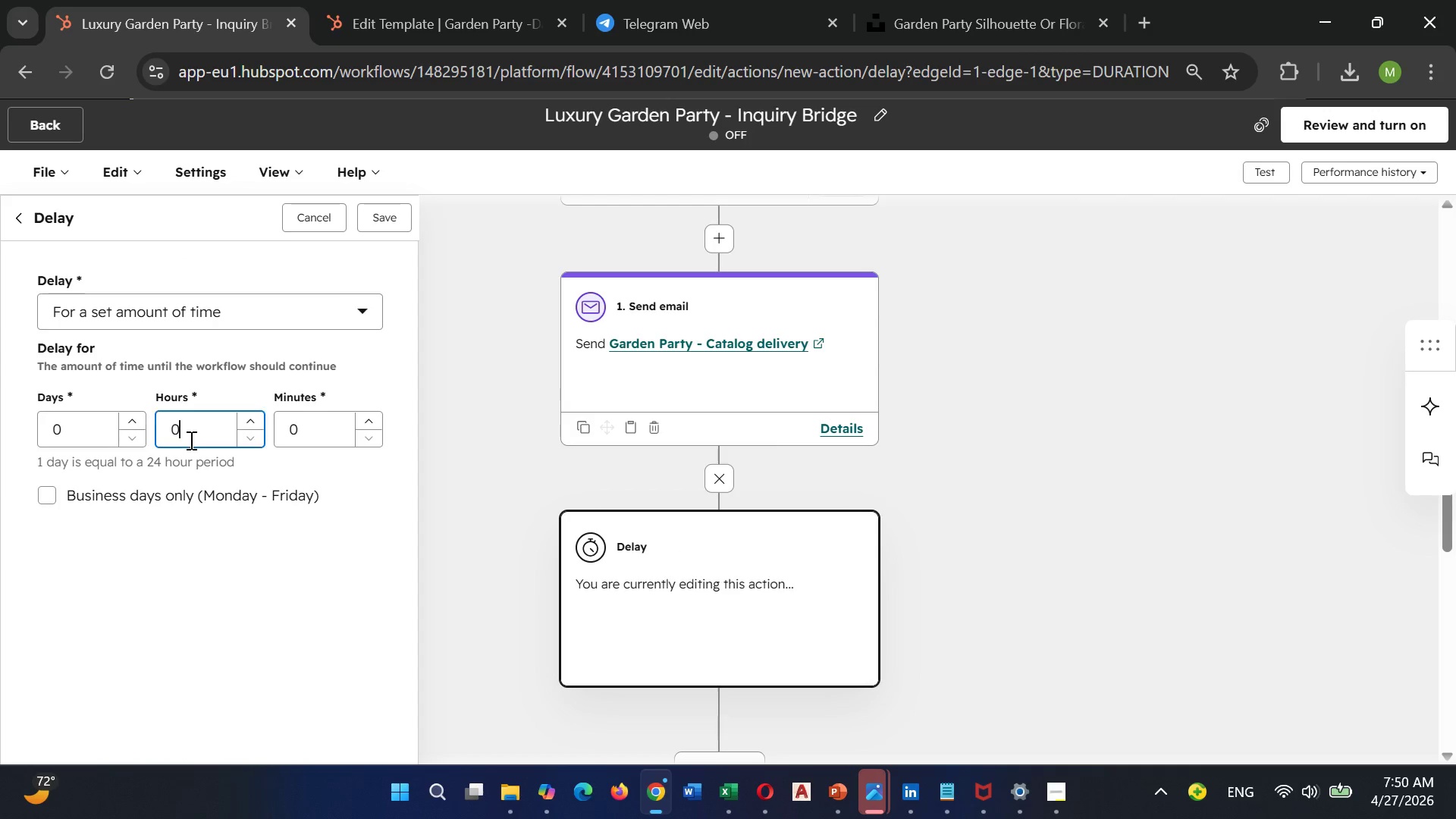 
left_click([190, 440])
 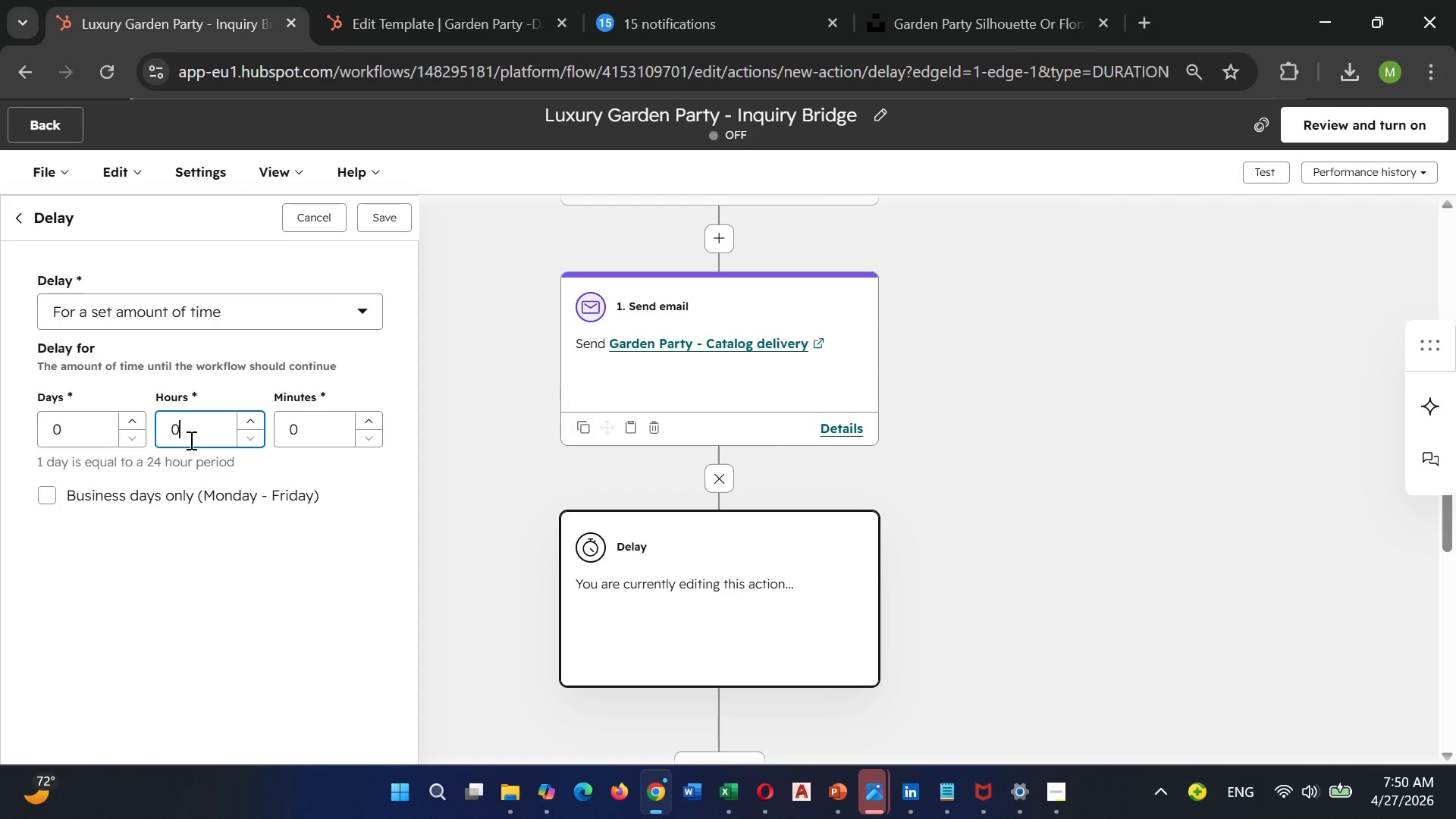 
key(Backspace)
type(48)
 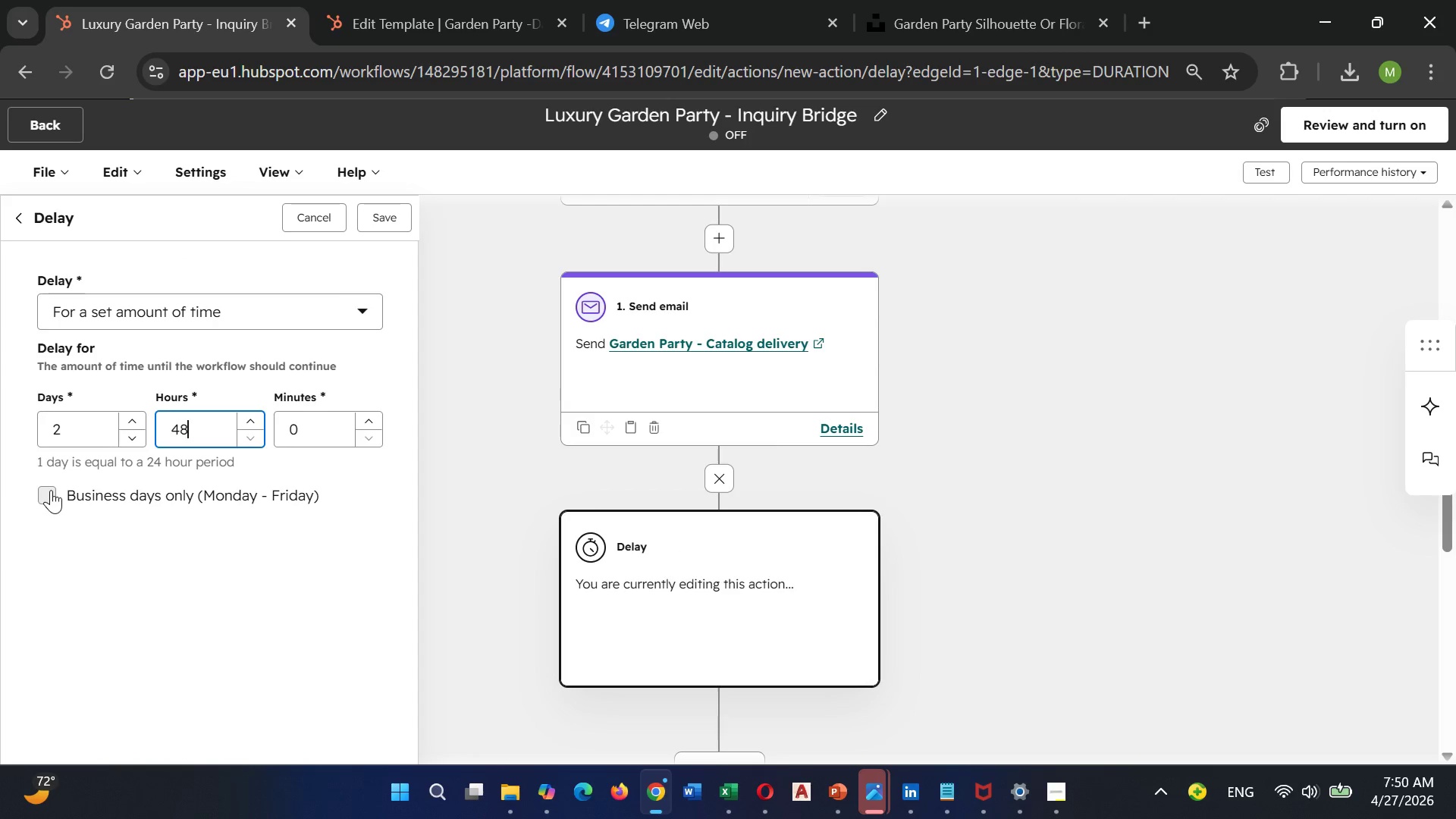 
left_click([51, 489])
 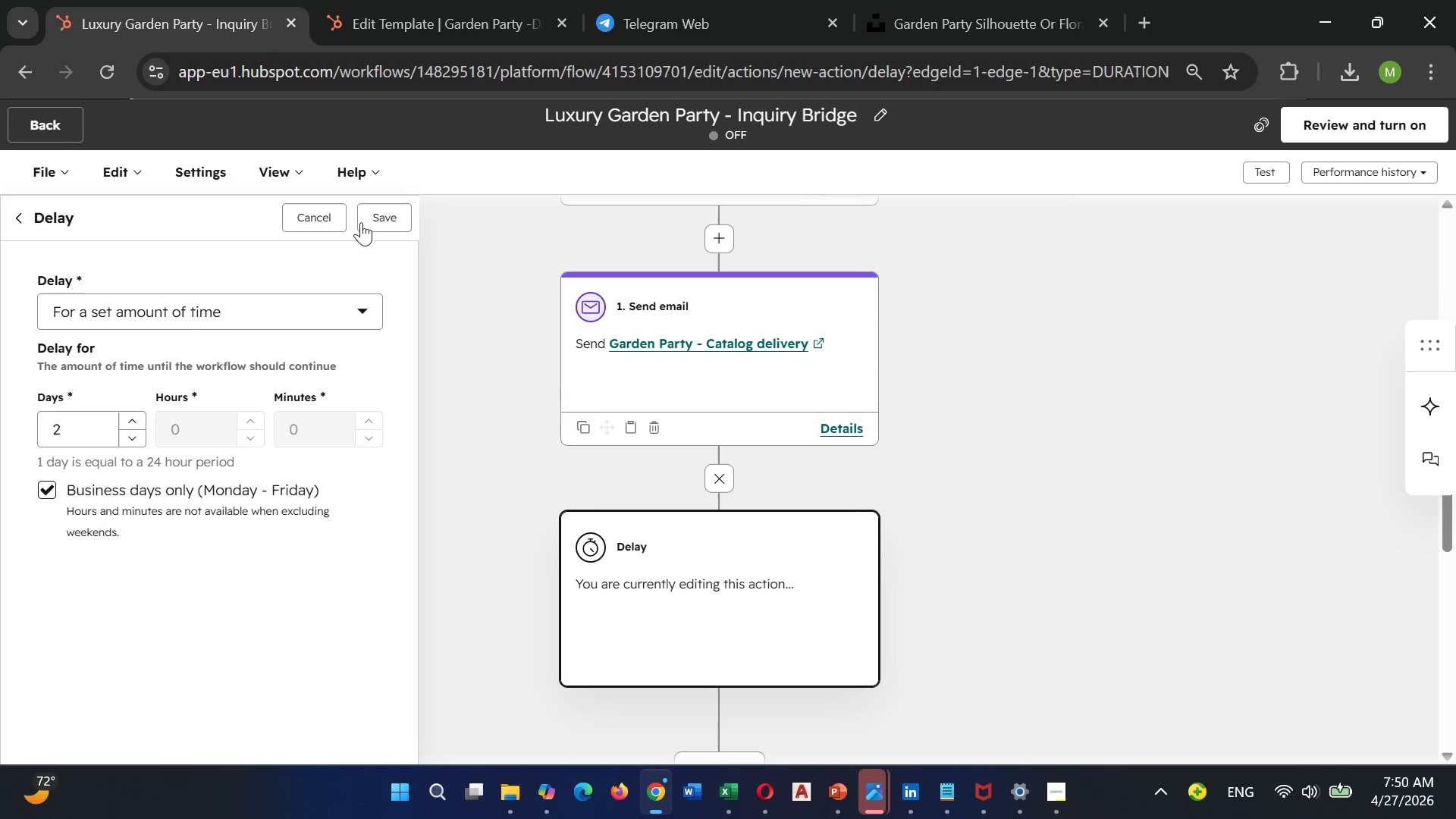 
left_click([375, 217])
 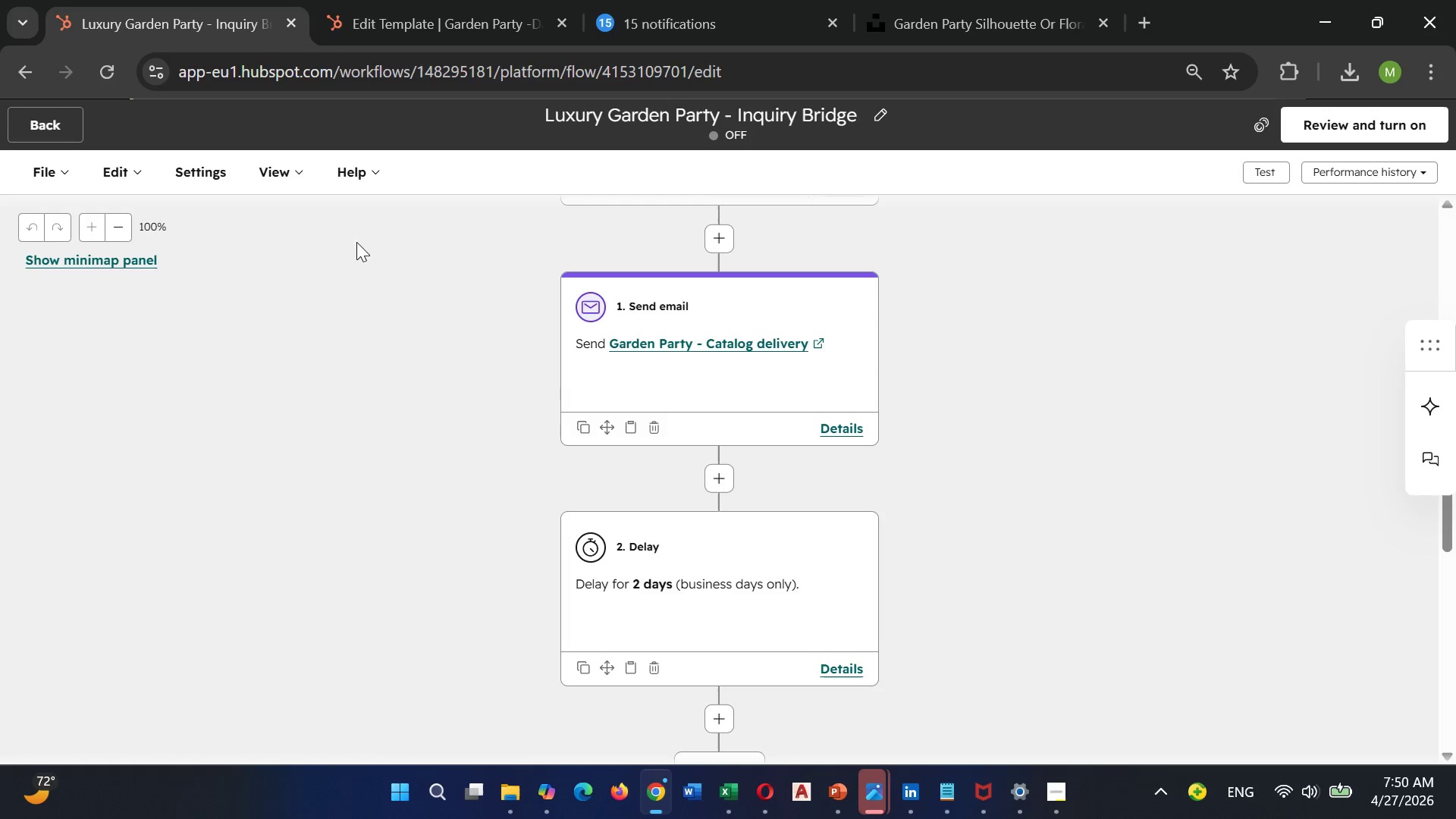 
scroll: coordinate [400, 525], scroll_direction: down, amount: 3.0
 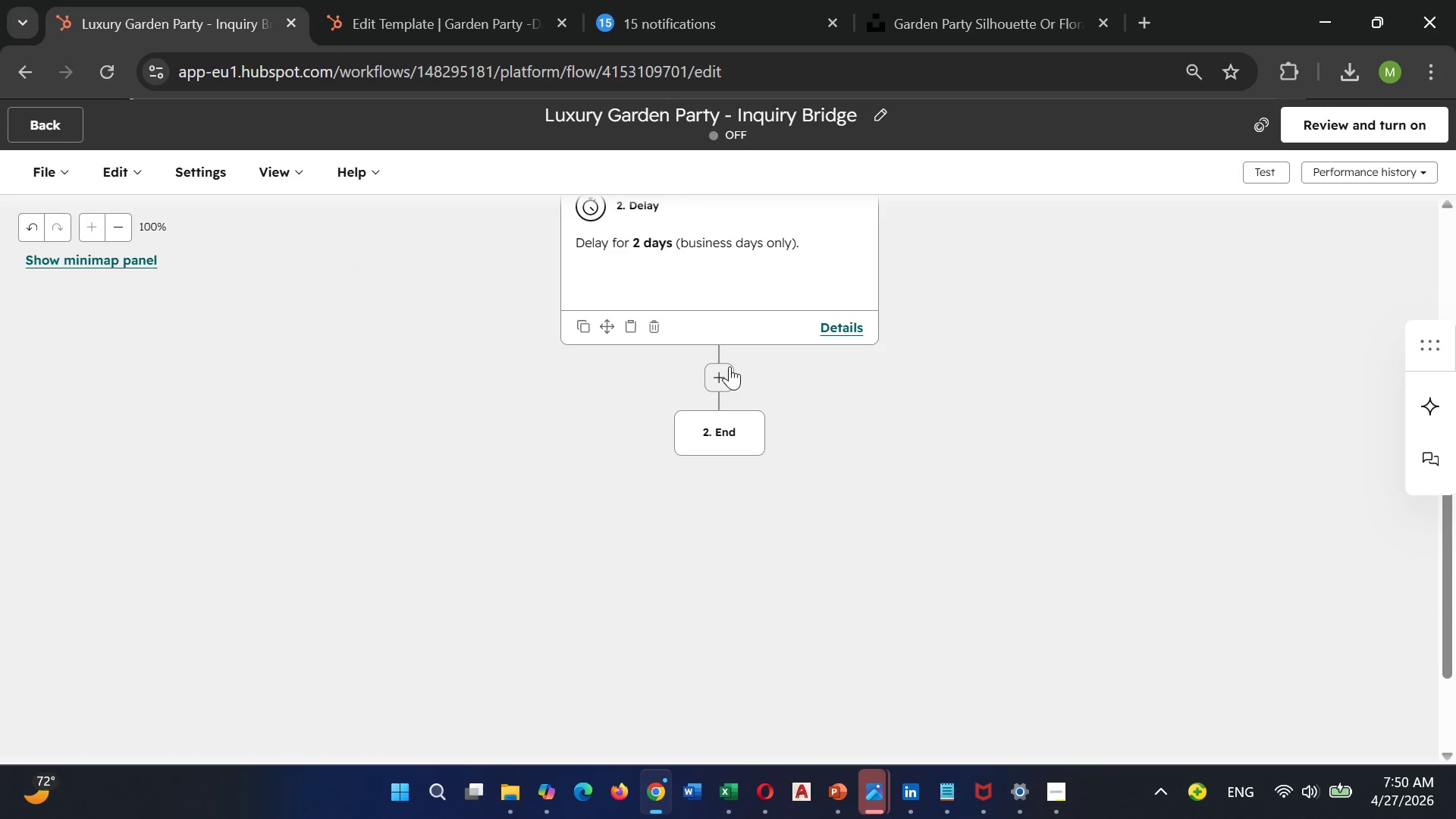 
left_click([730, 366])
 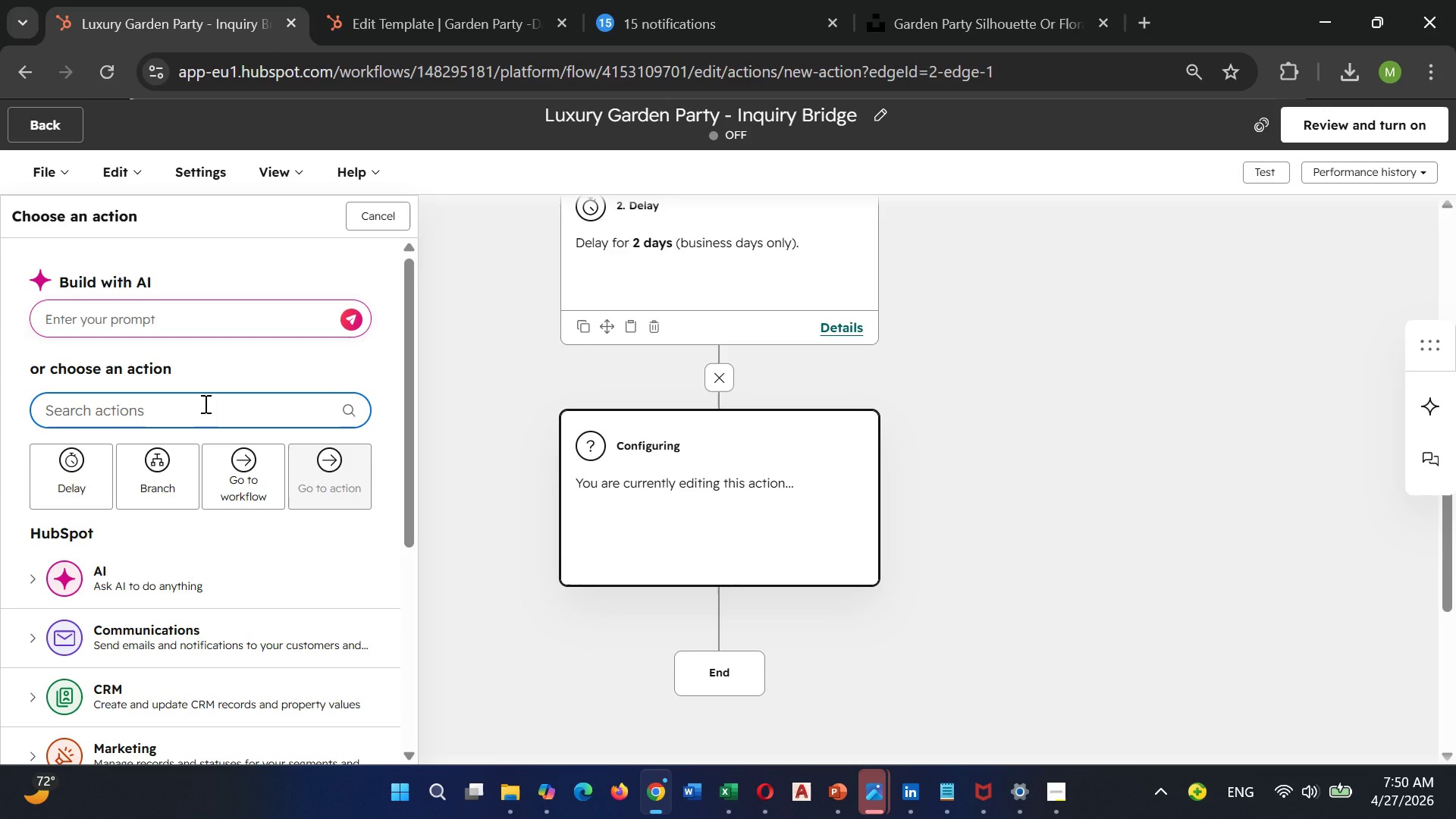 
type(send)
 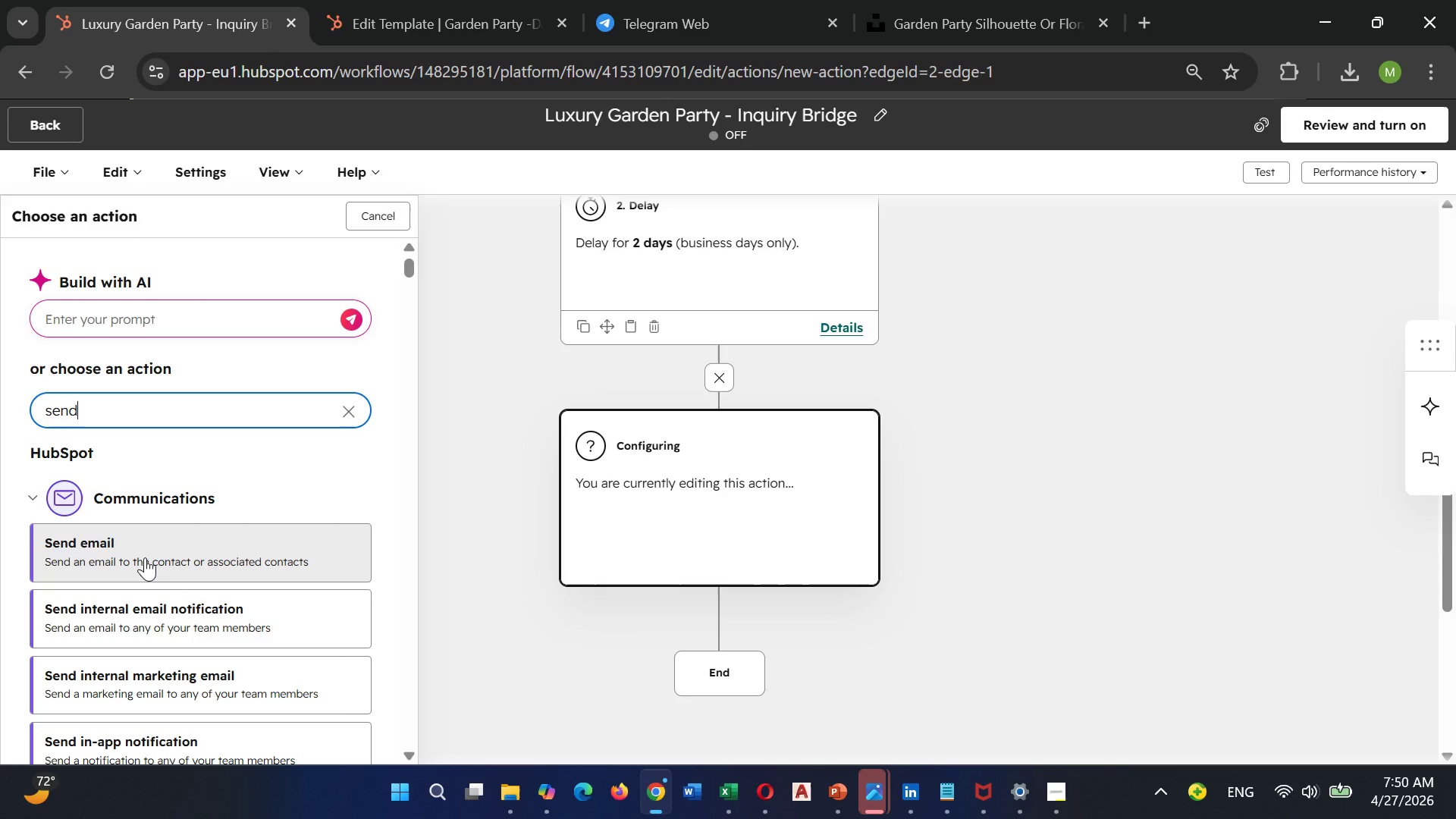 
left_click([145, 557])
 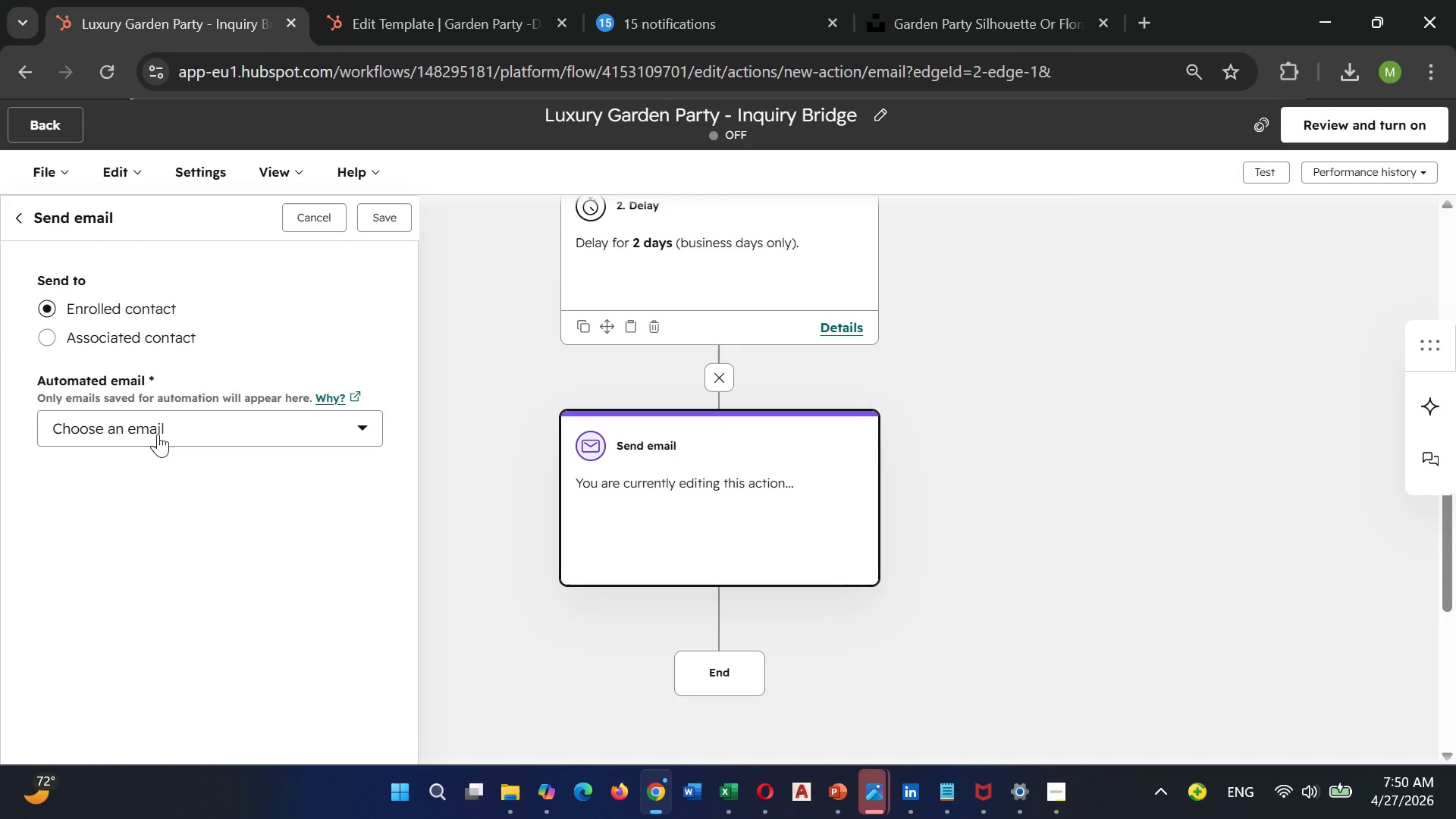 
left_click([158, 434])
 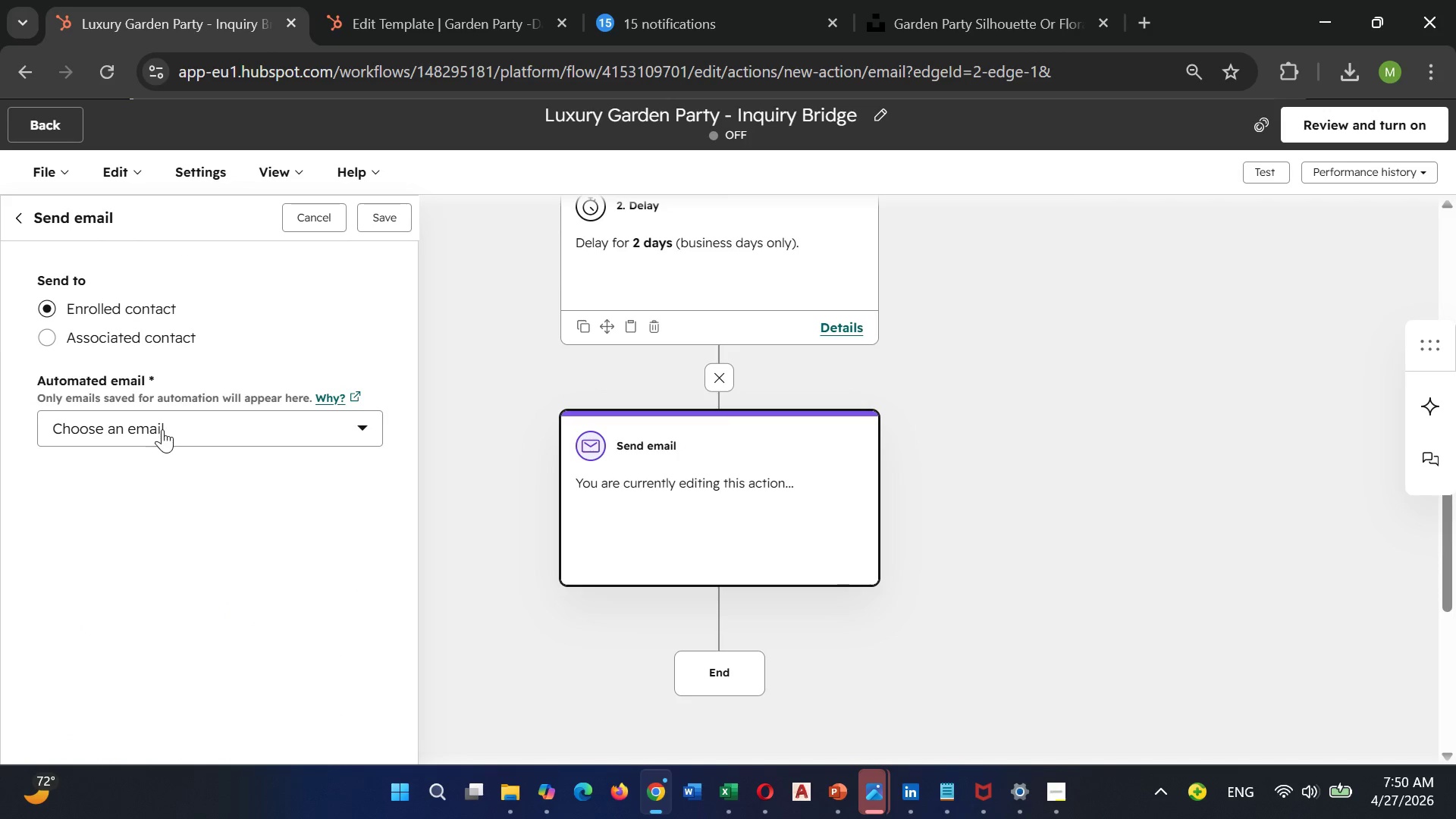 
left_click([162, 429])
 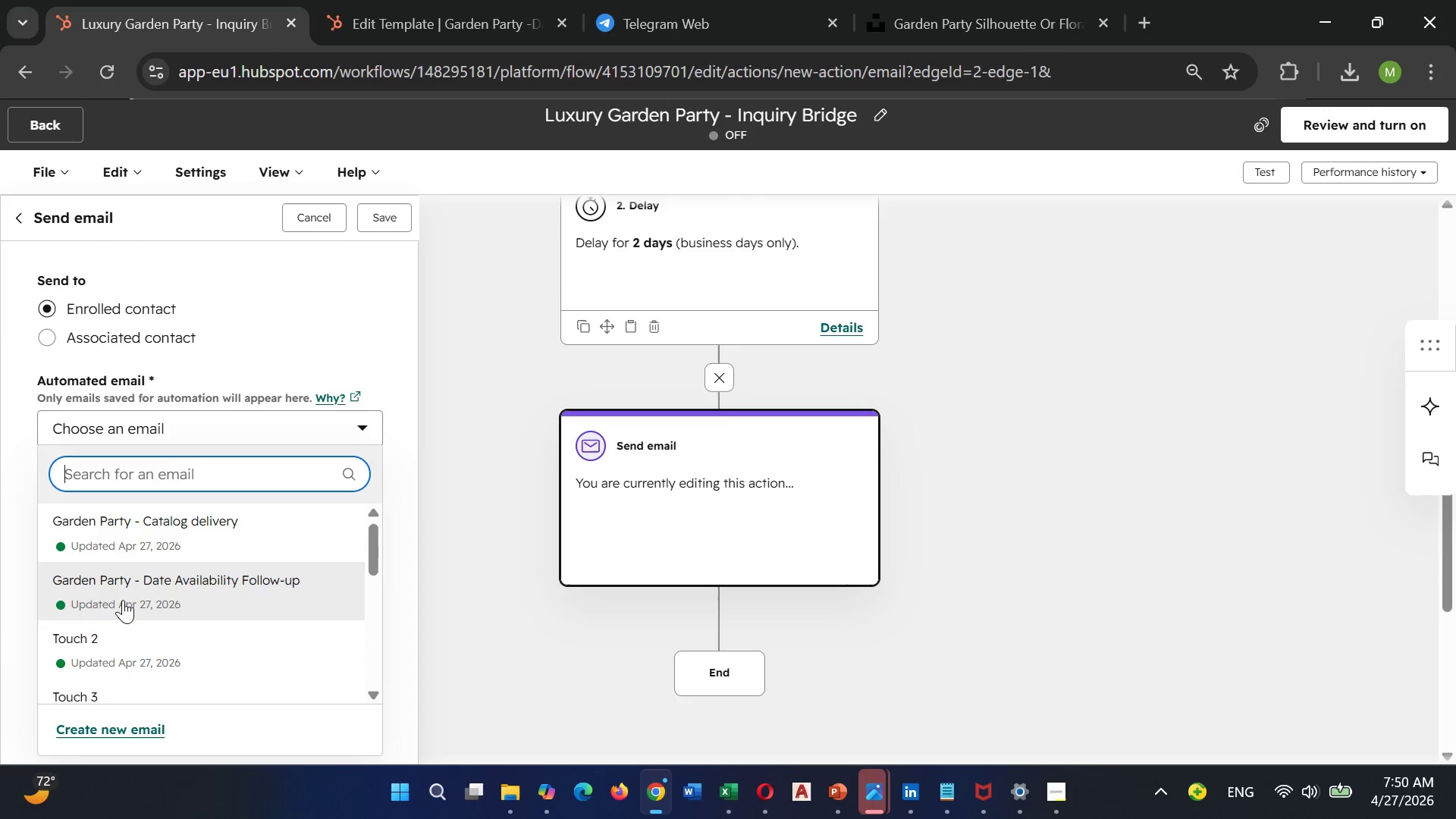 
left_click([125, 598])
 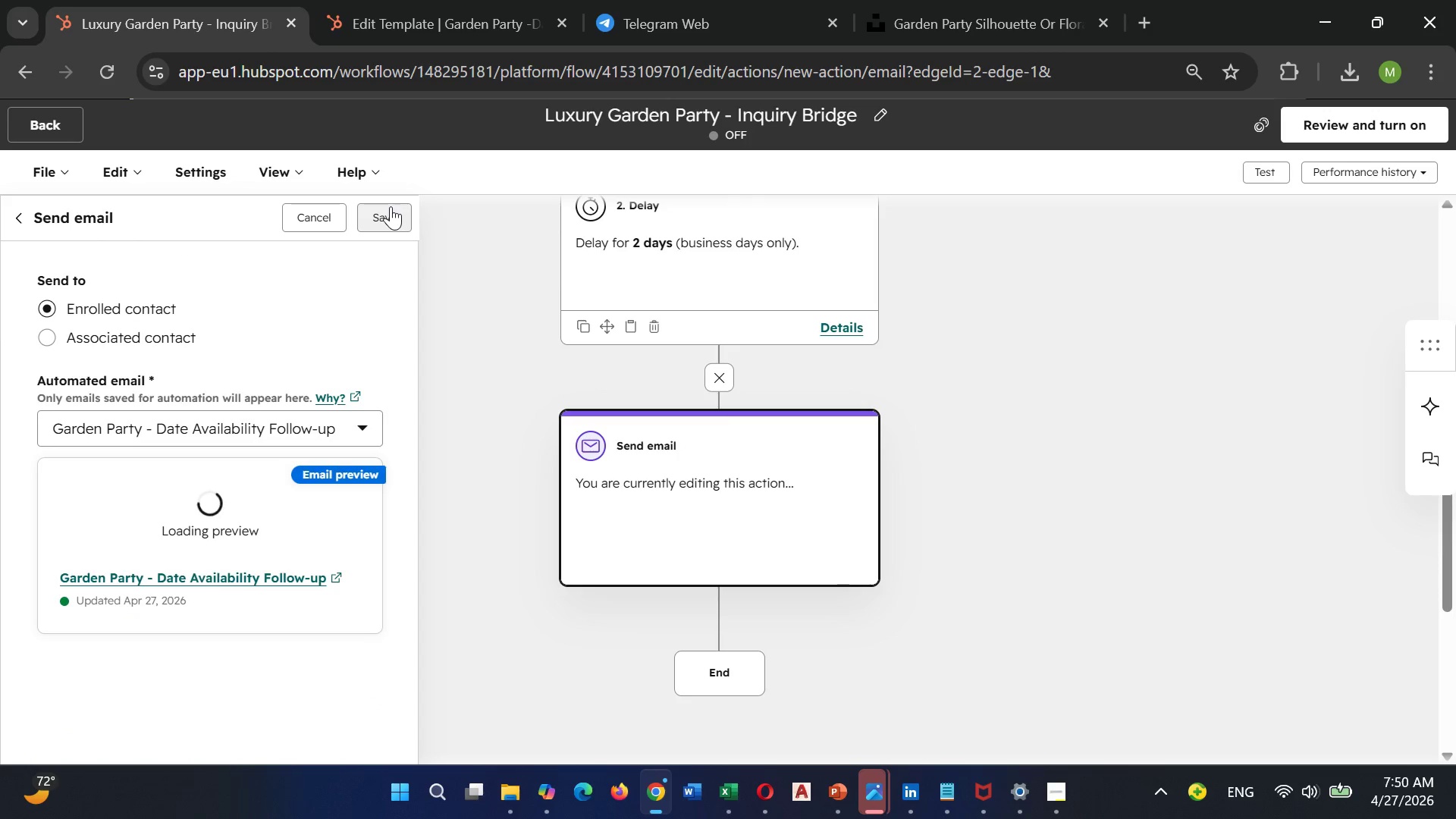 
left_click([391, 206])
 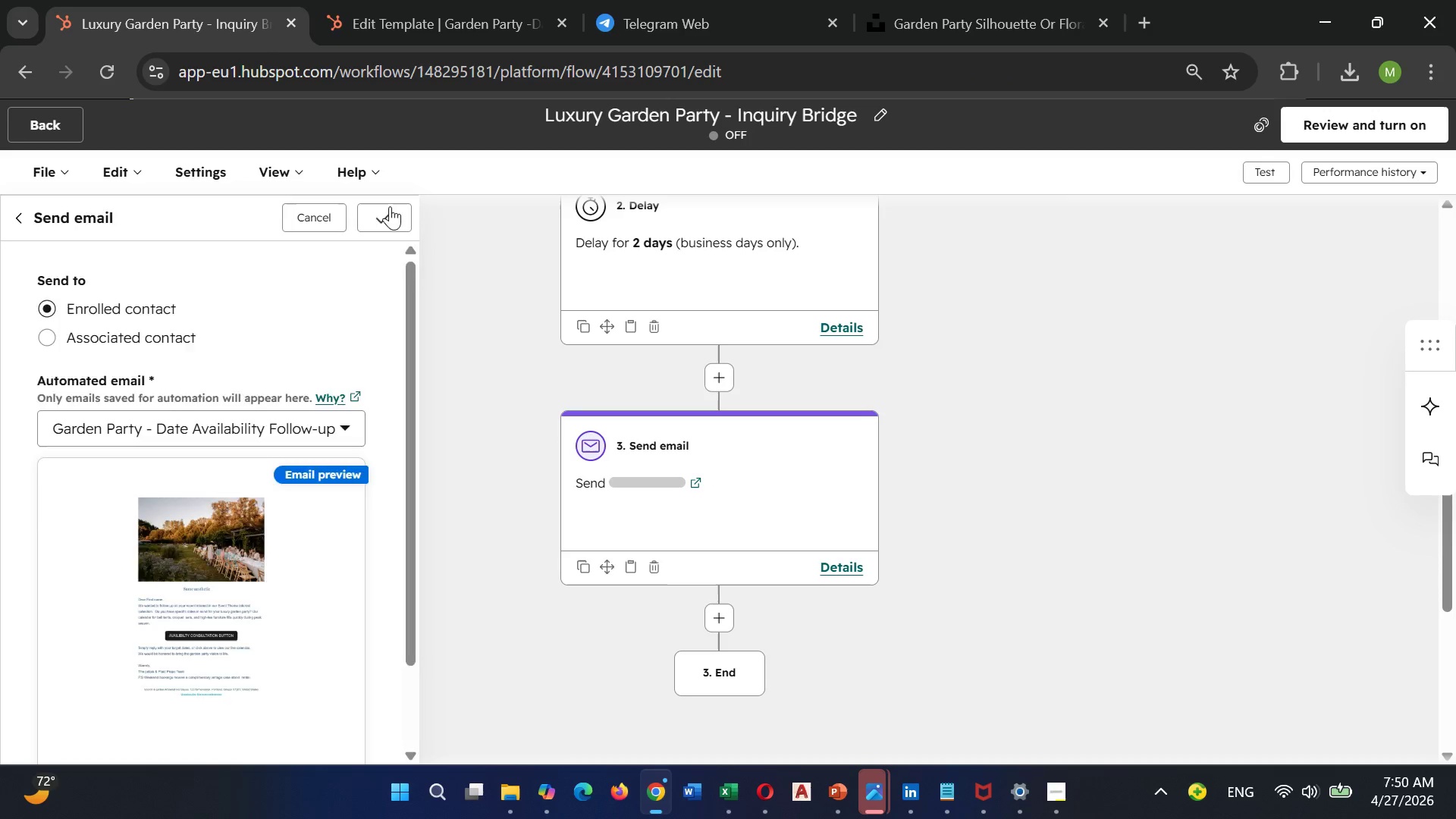 
wait(8.28)
 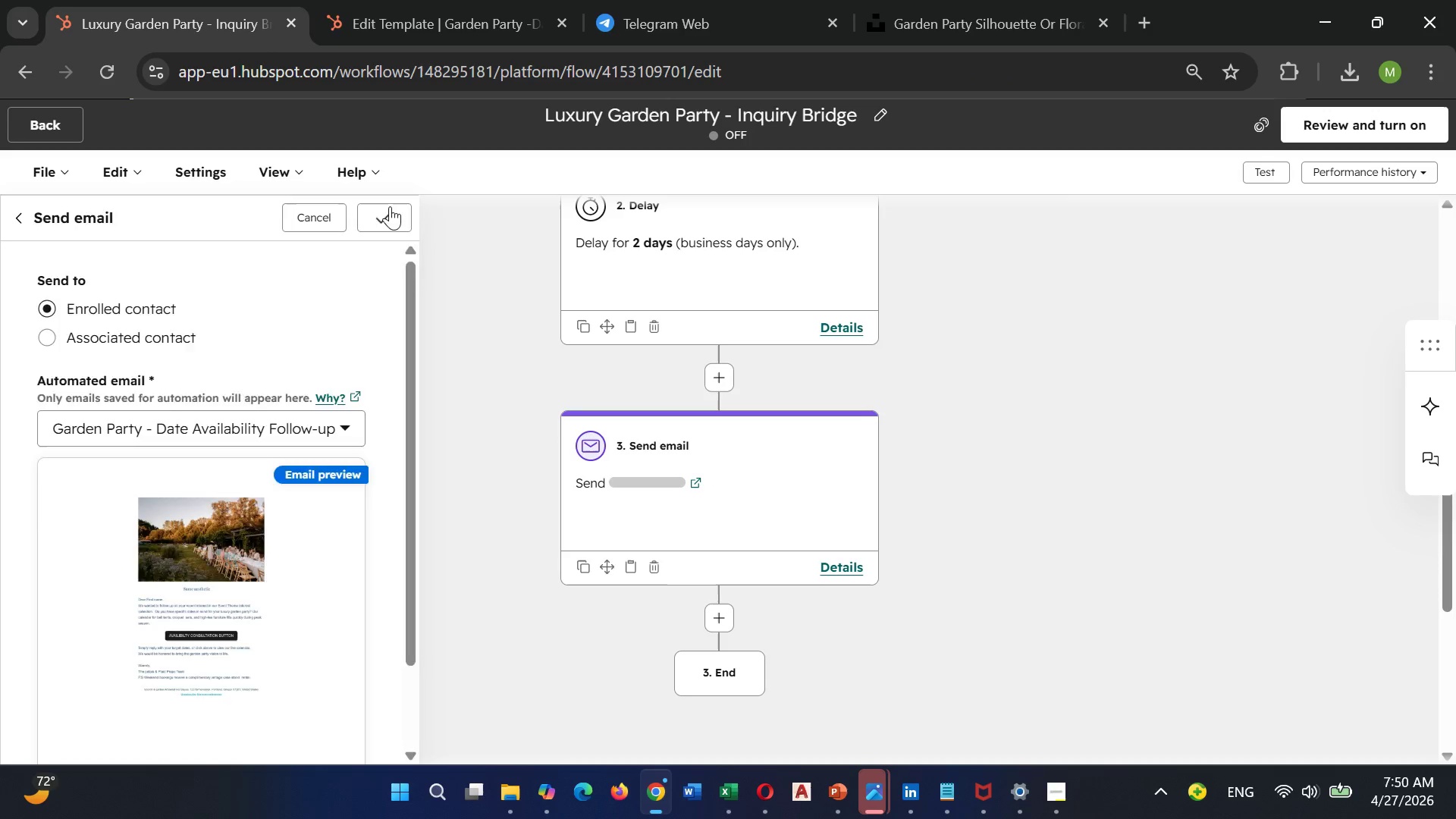 
scroll: coordinate [1052, 363], scroll_direction: up, amount: 1.0
 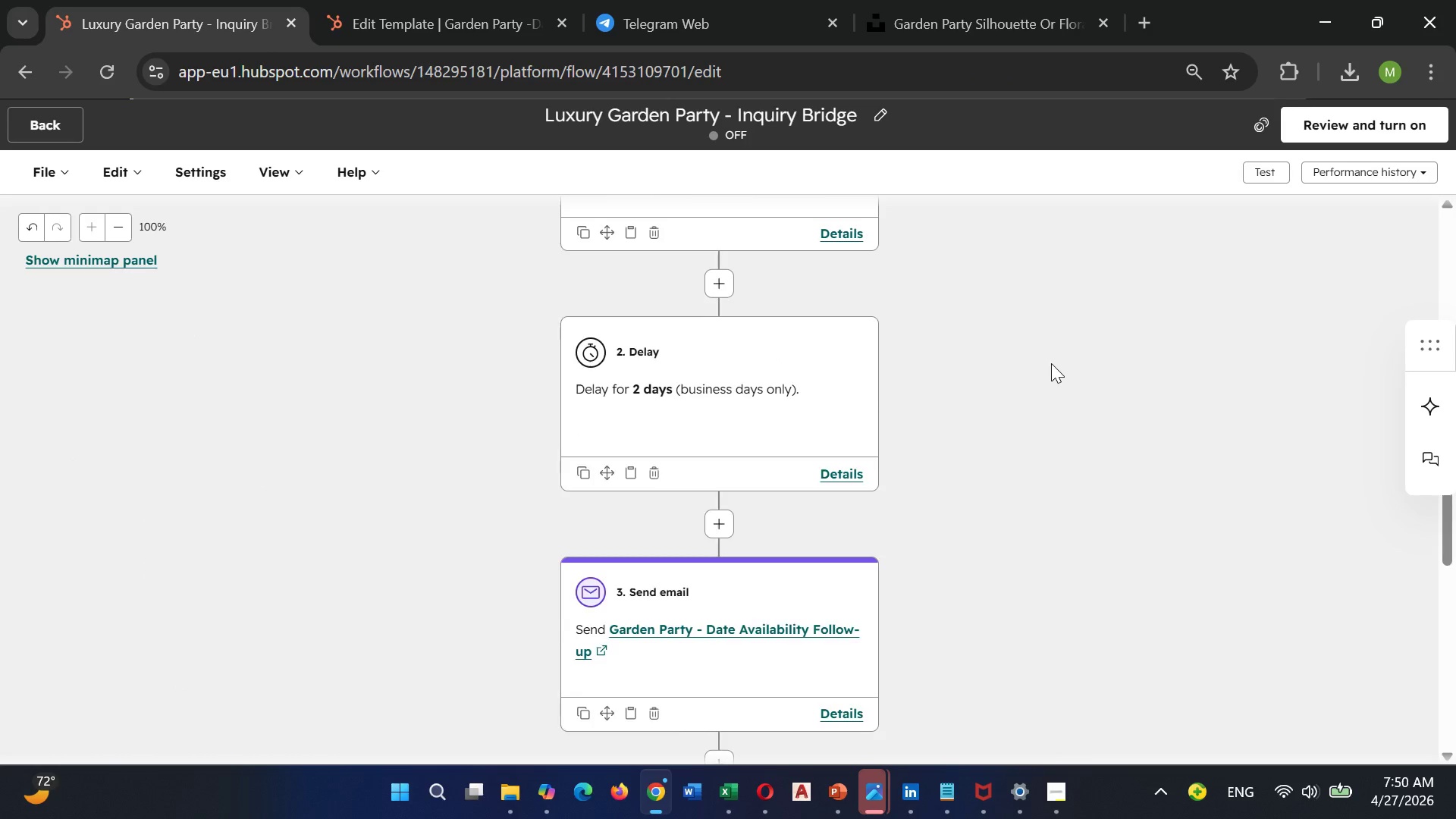 
scroll: coordinate [1051, 363], scroll_direction: none, amount: 0.0
 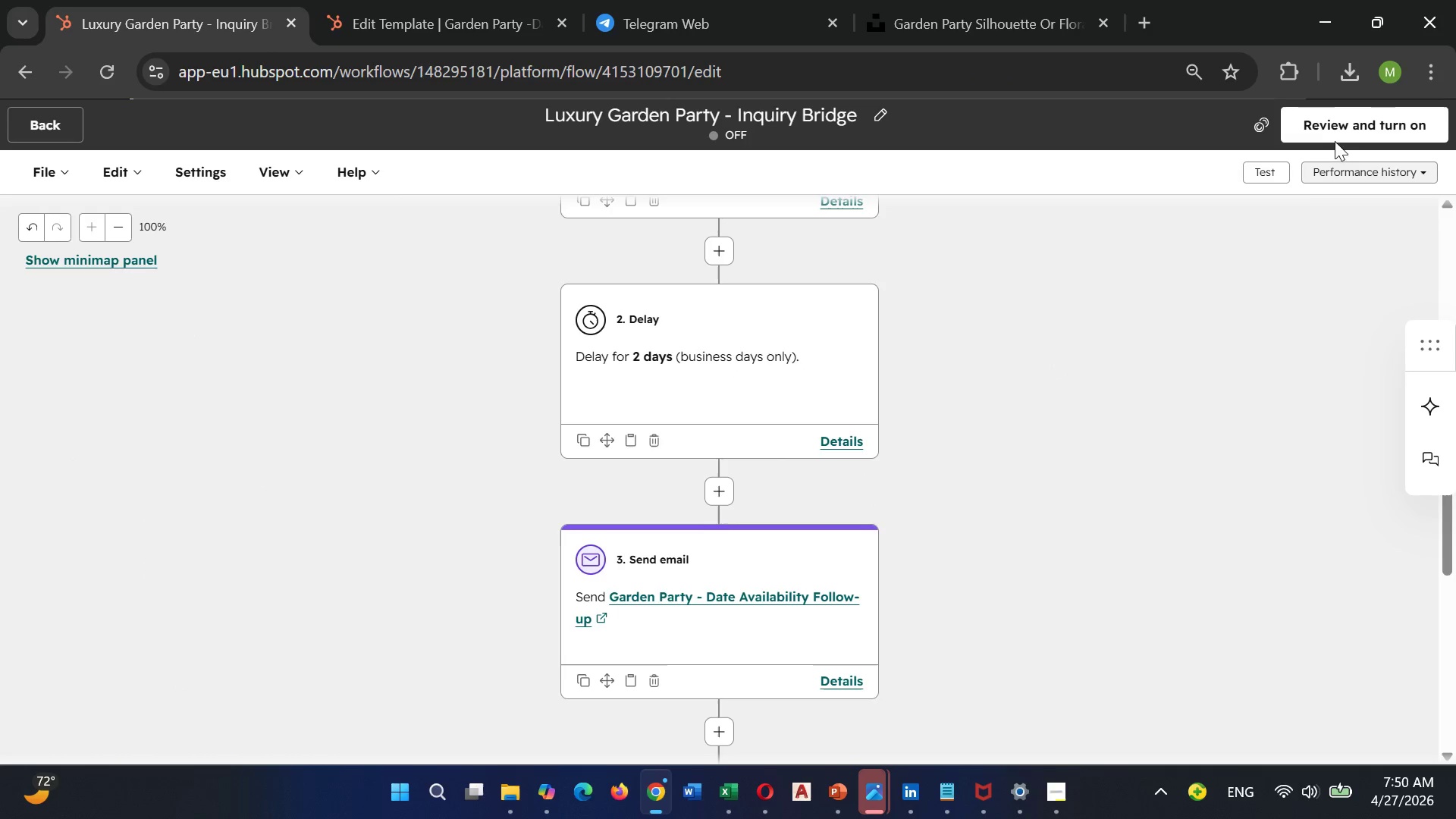 
left_click([1337, 126])
 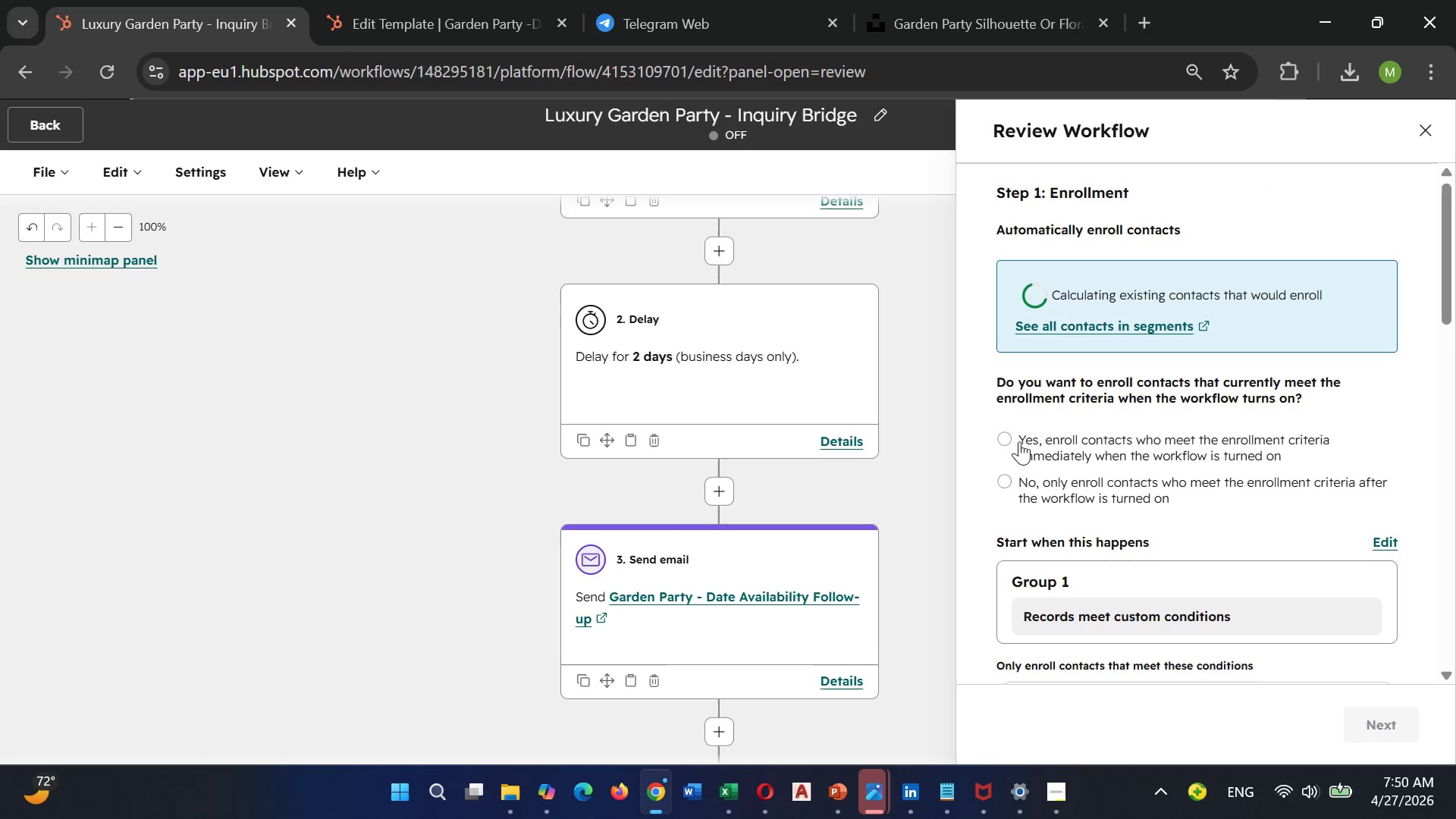 
left_click([1012, 438])
 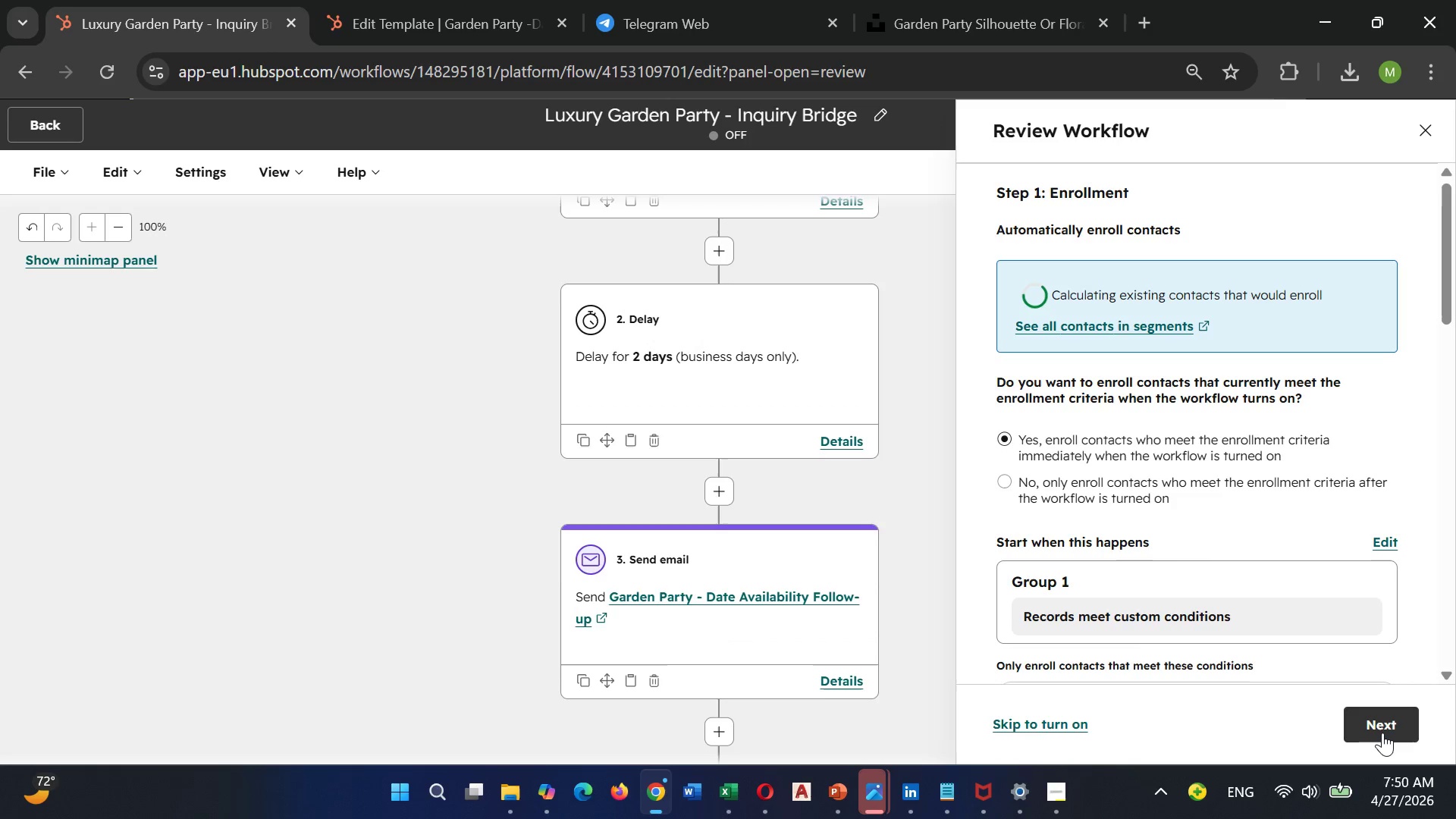 
left_click([1382, 733])
 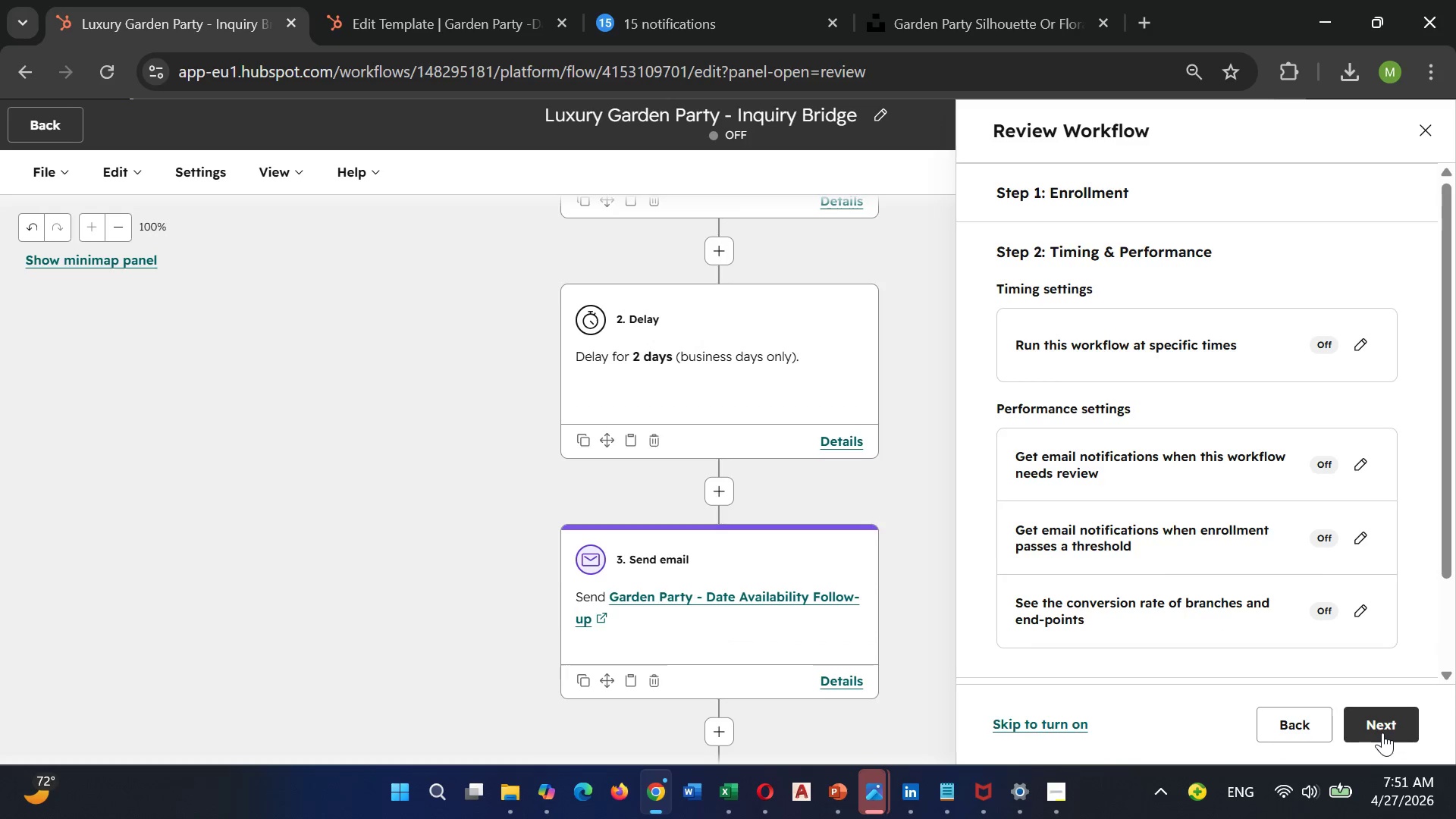 
left_click([1382, 733])
 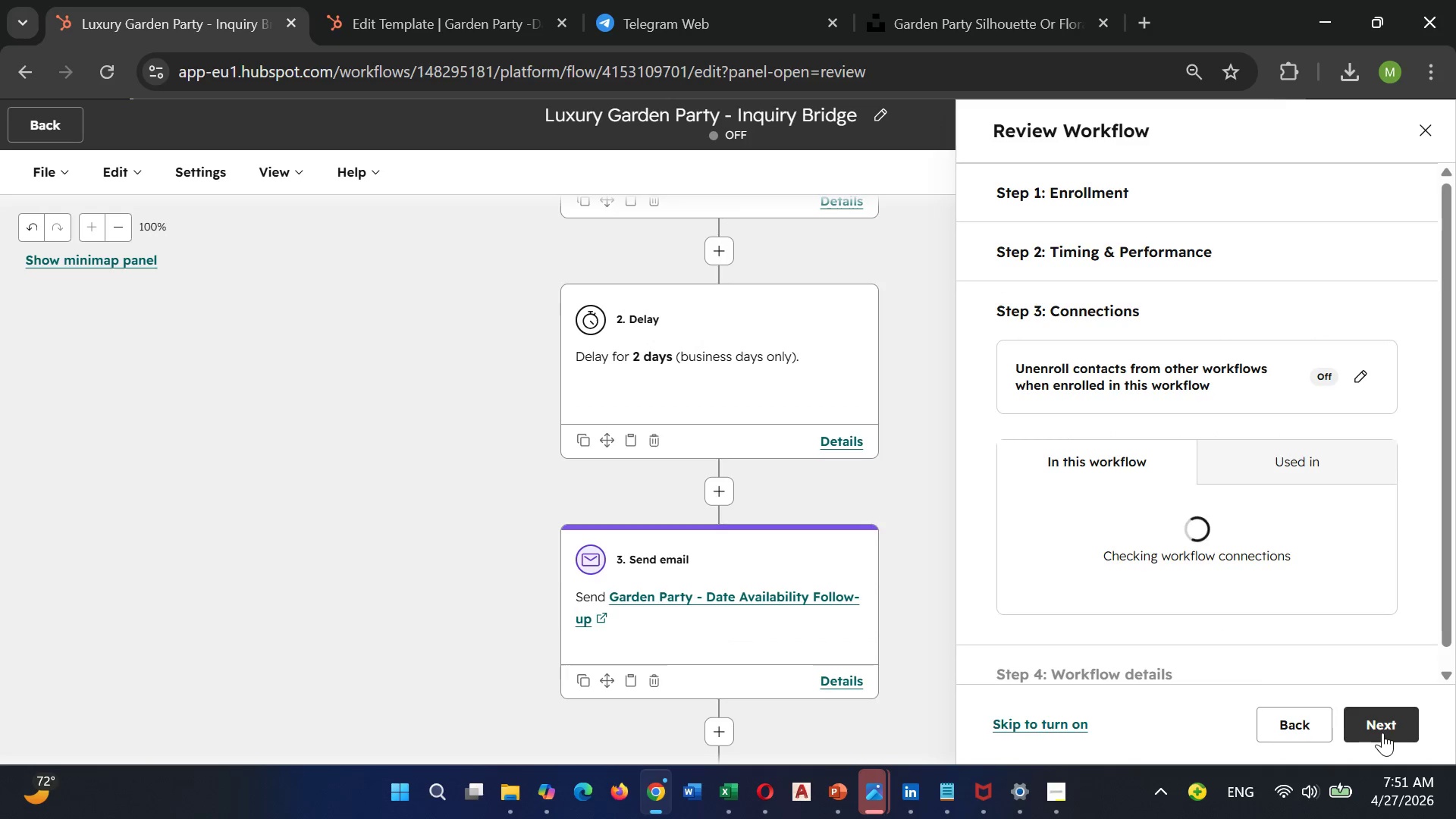 
left_click([1382, 733])
 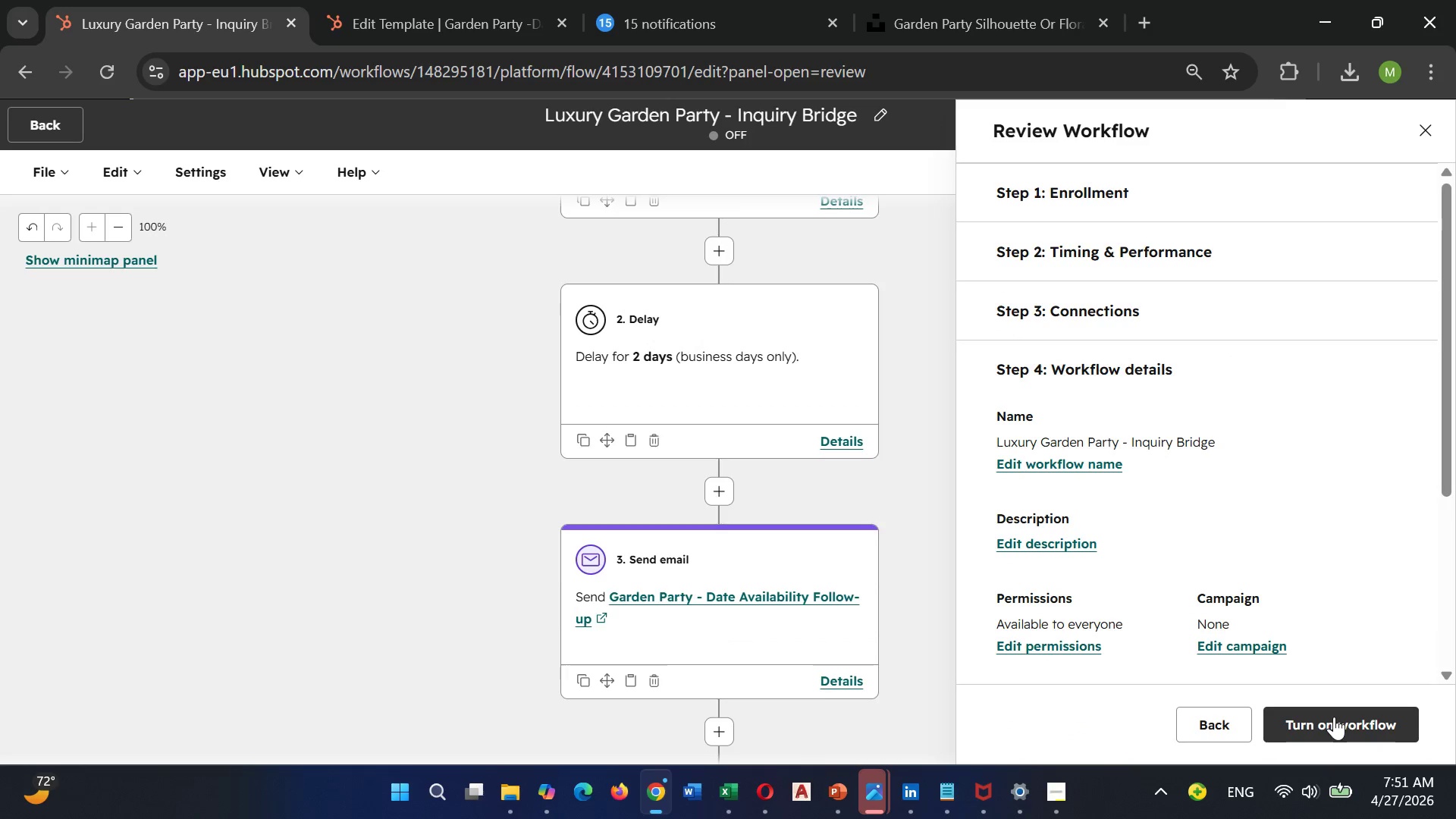 
left_click([1334, 717])
 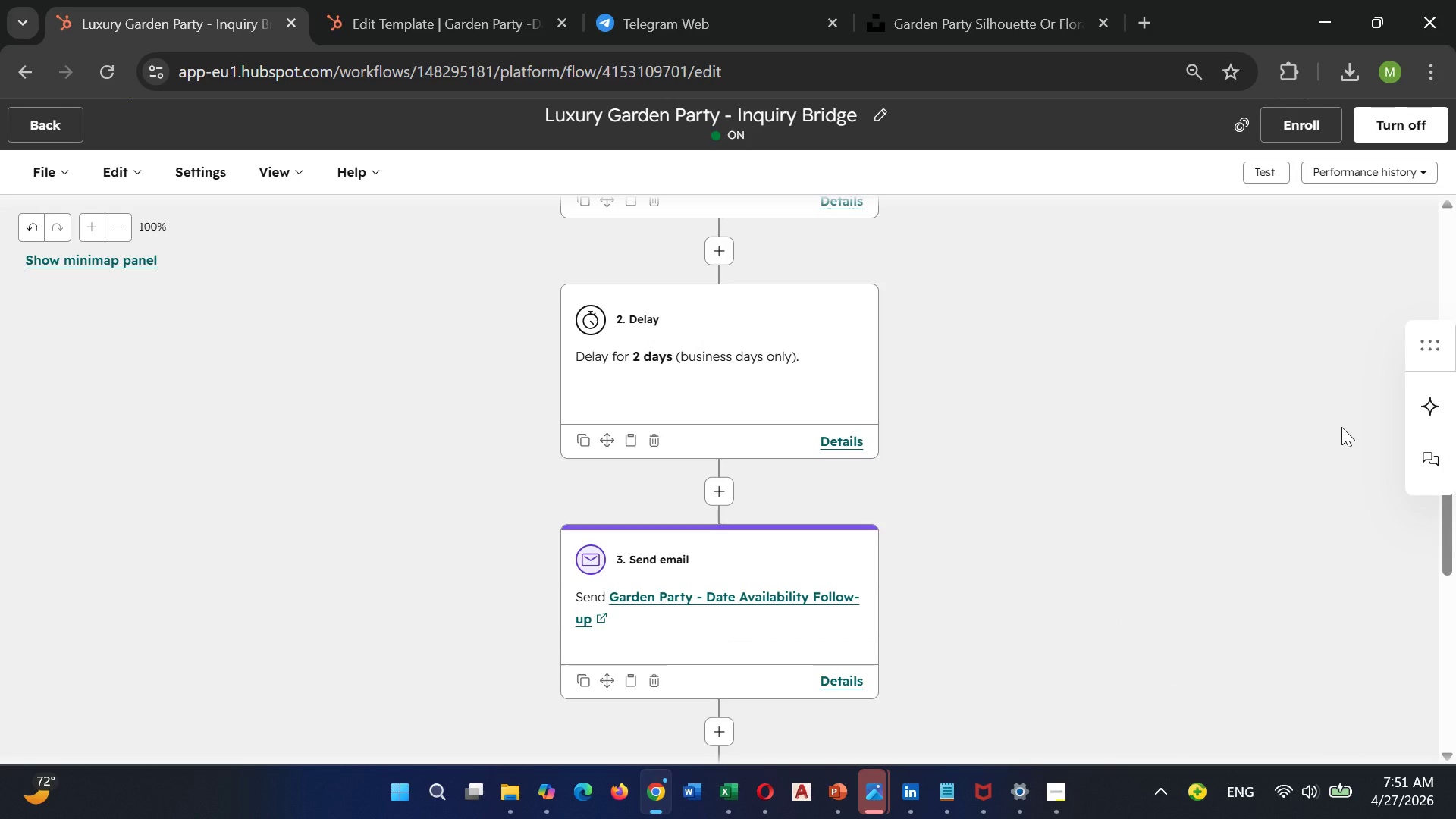 
wait(5.59)
 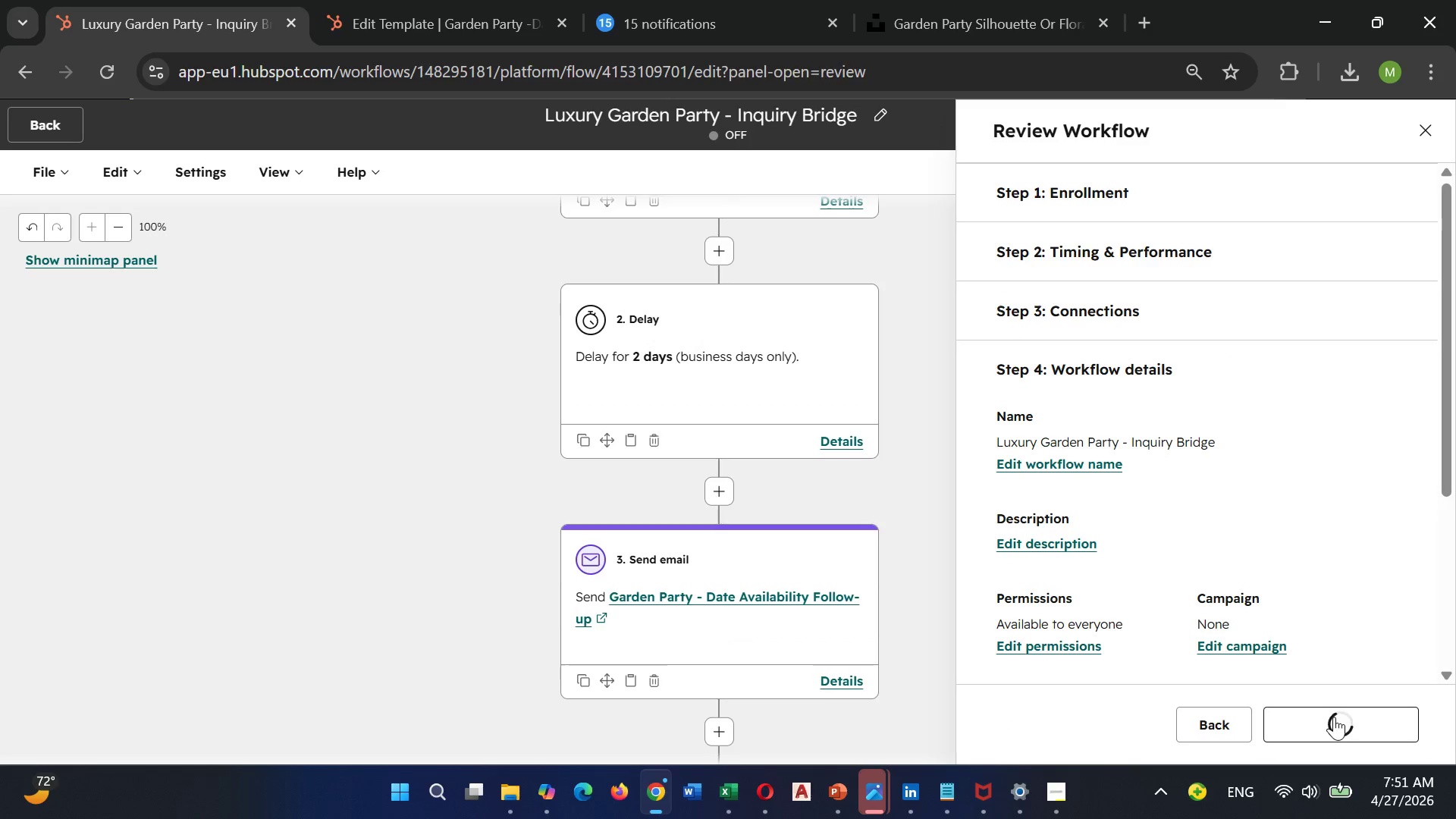 
scroll: coordinate [1282, 425], scroll_direction: up, amount: 11.0
 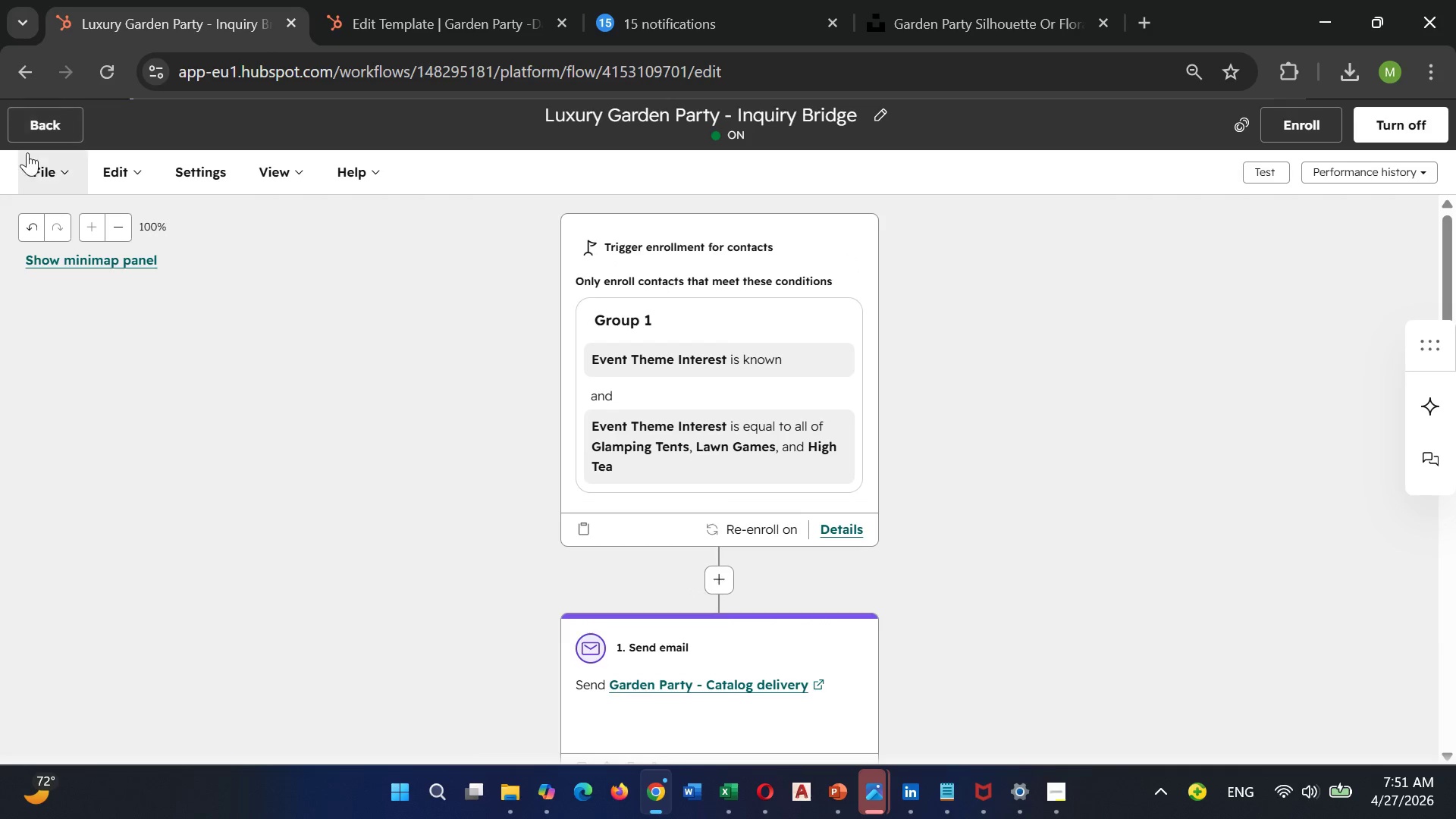 
left_click([36, 164])
 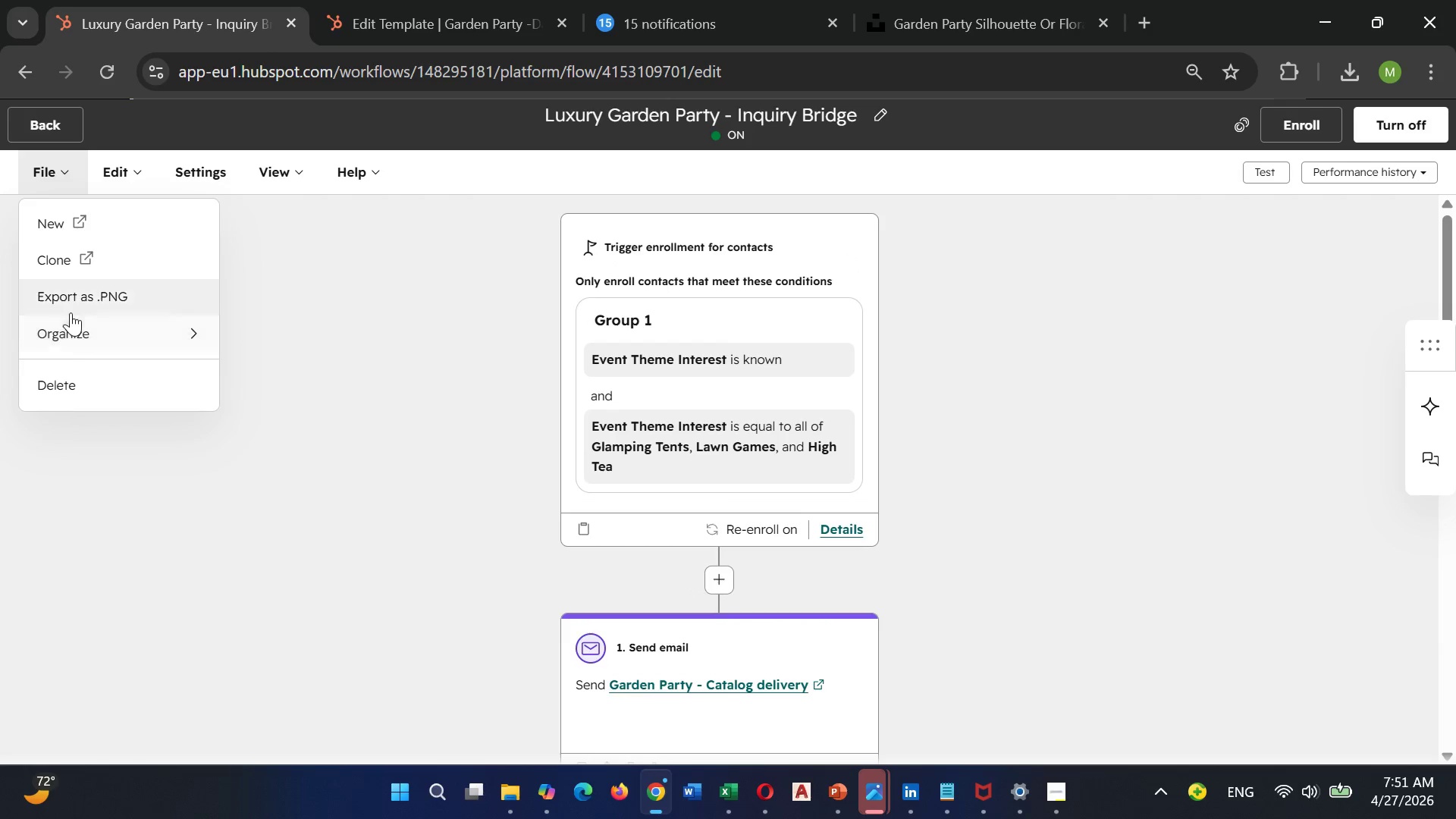 
left_click([76, 303])
 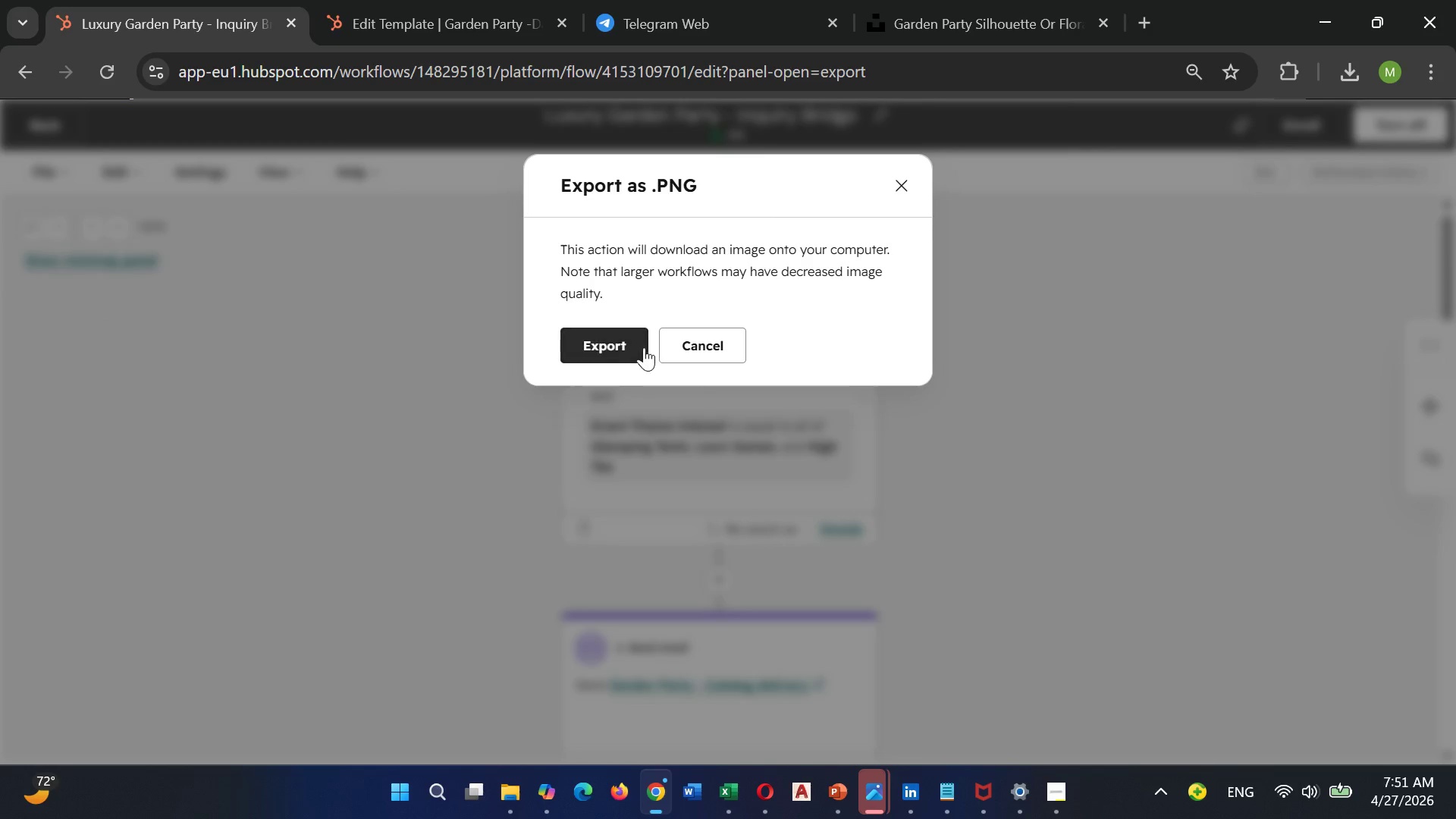 
left_click([634, 344])
 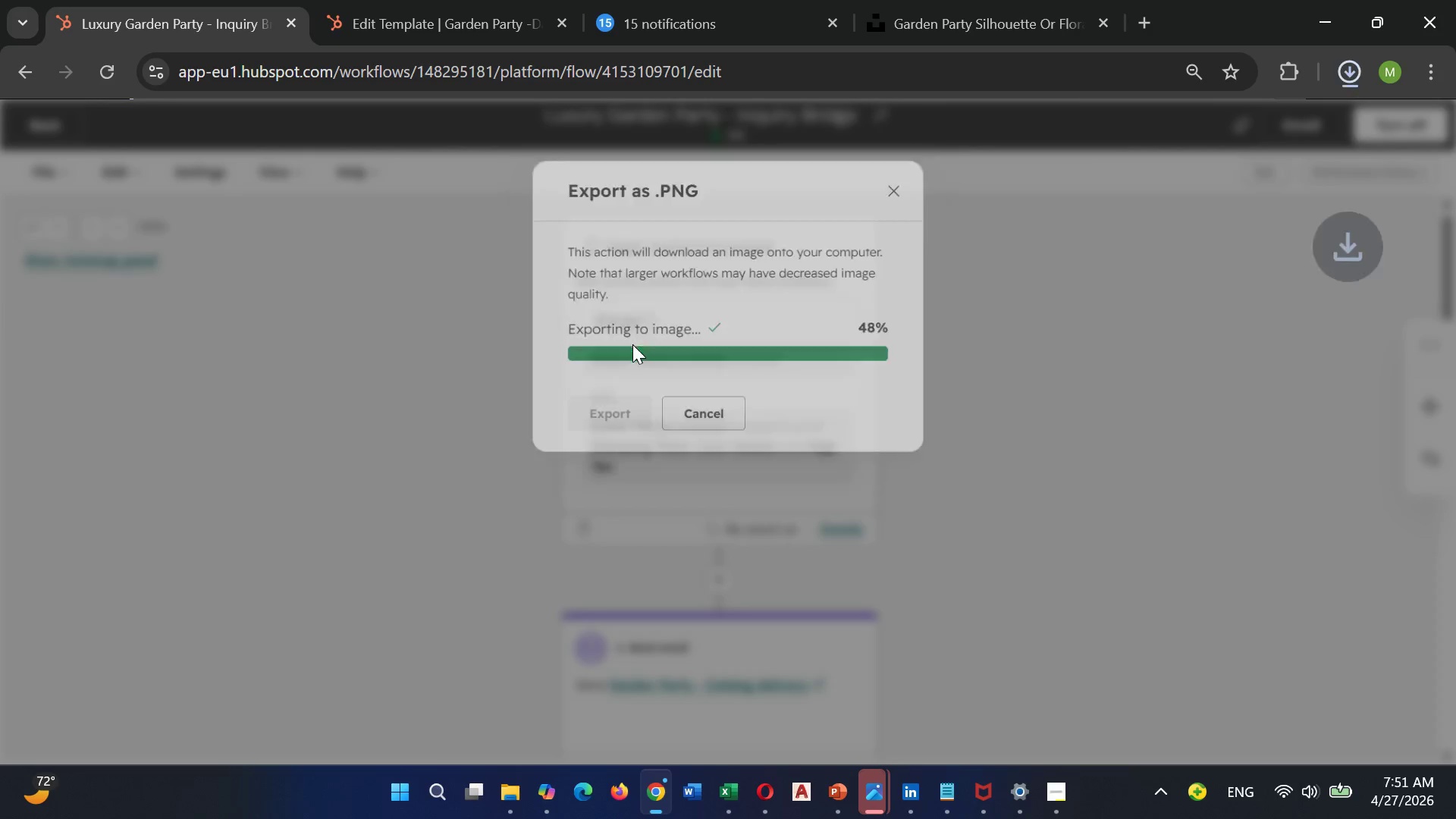 
wait(11.11)
 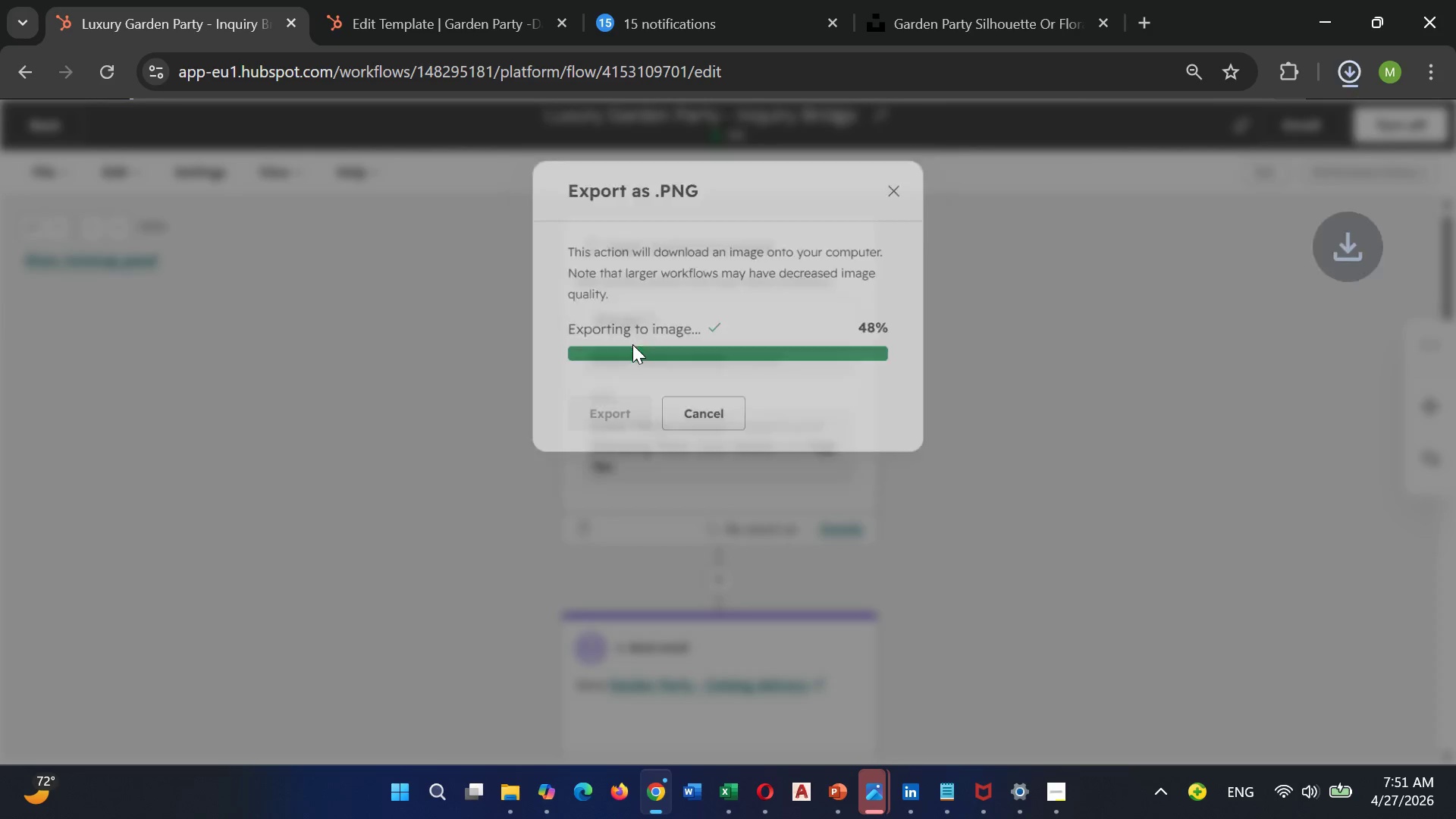 
left_click([49, 124])
 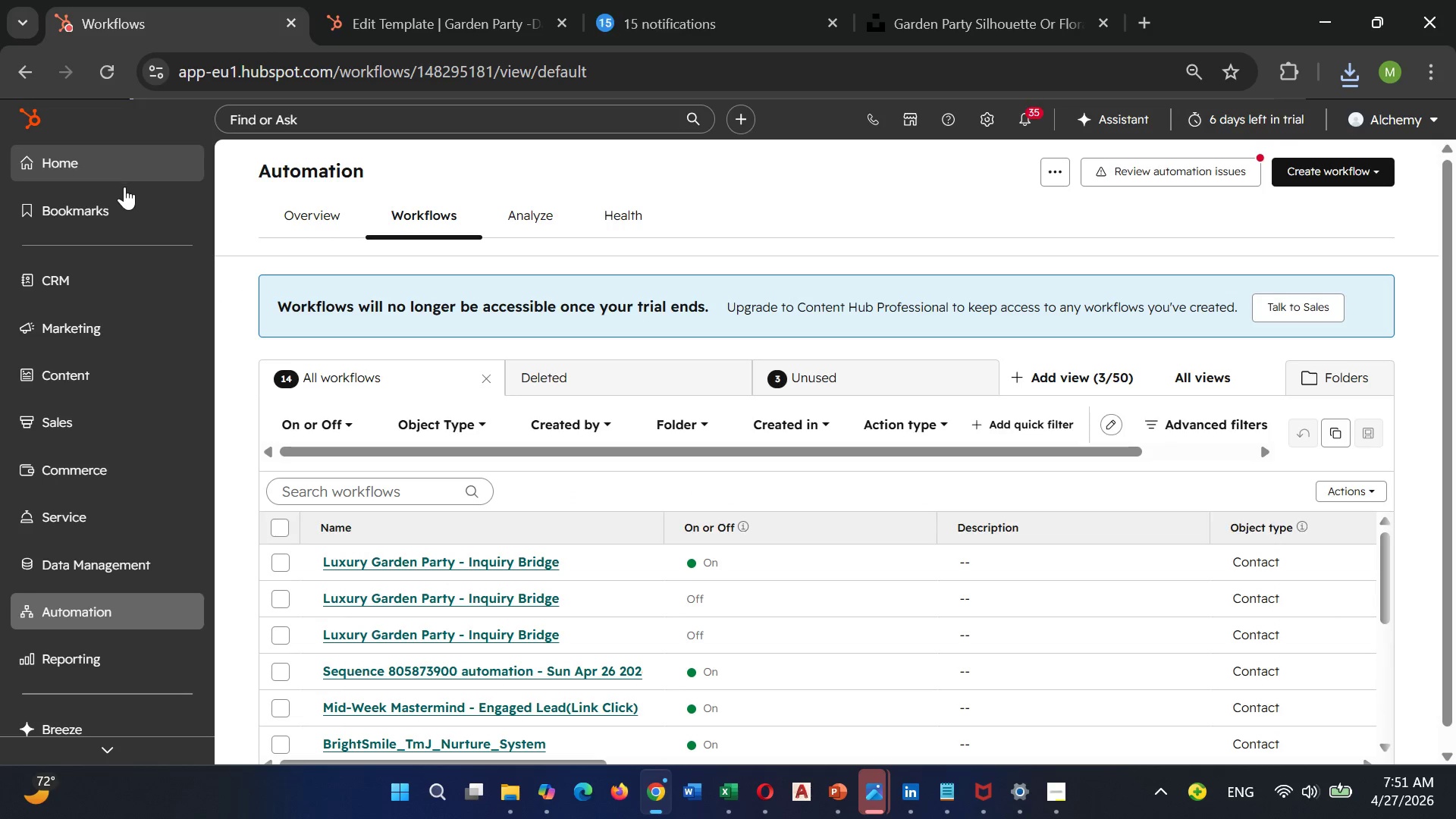 
wait(13.5)
 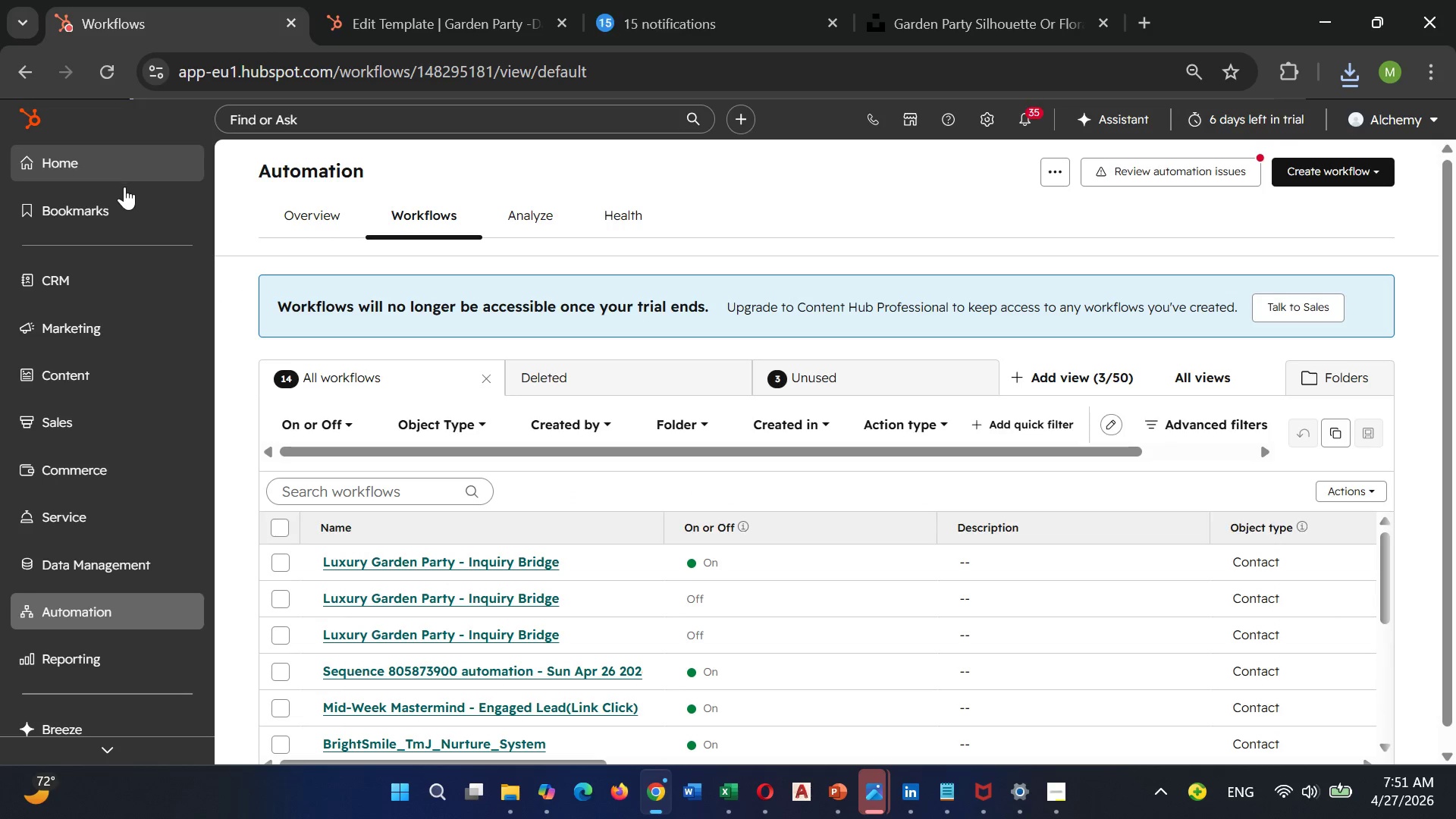 
left_click([987, 111])
 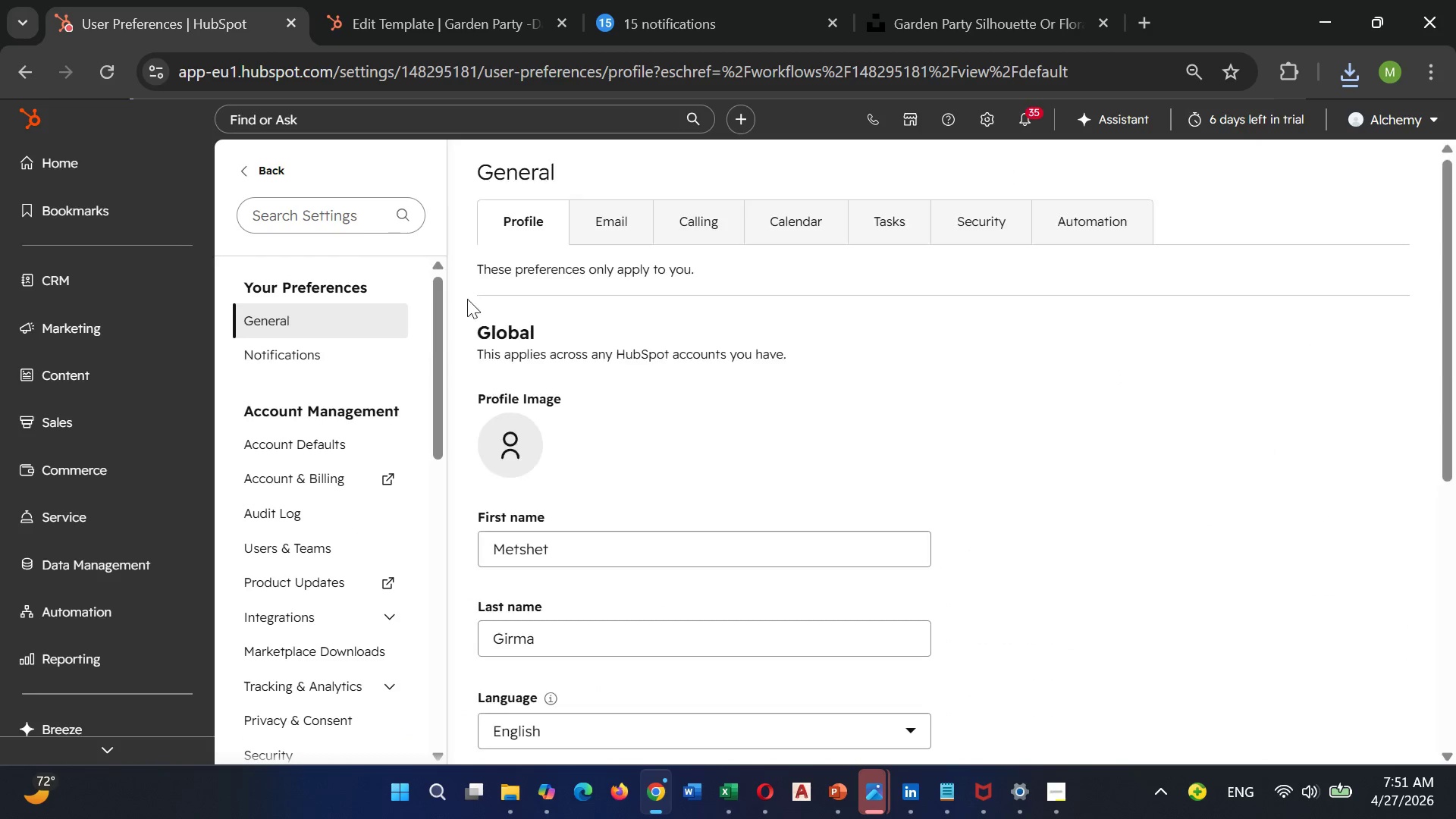 
scroll: coordinate [287, 550], scroll_direction: down, amount: 5.0
 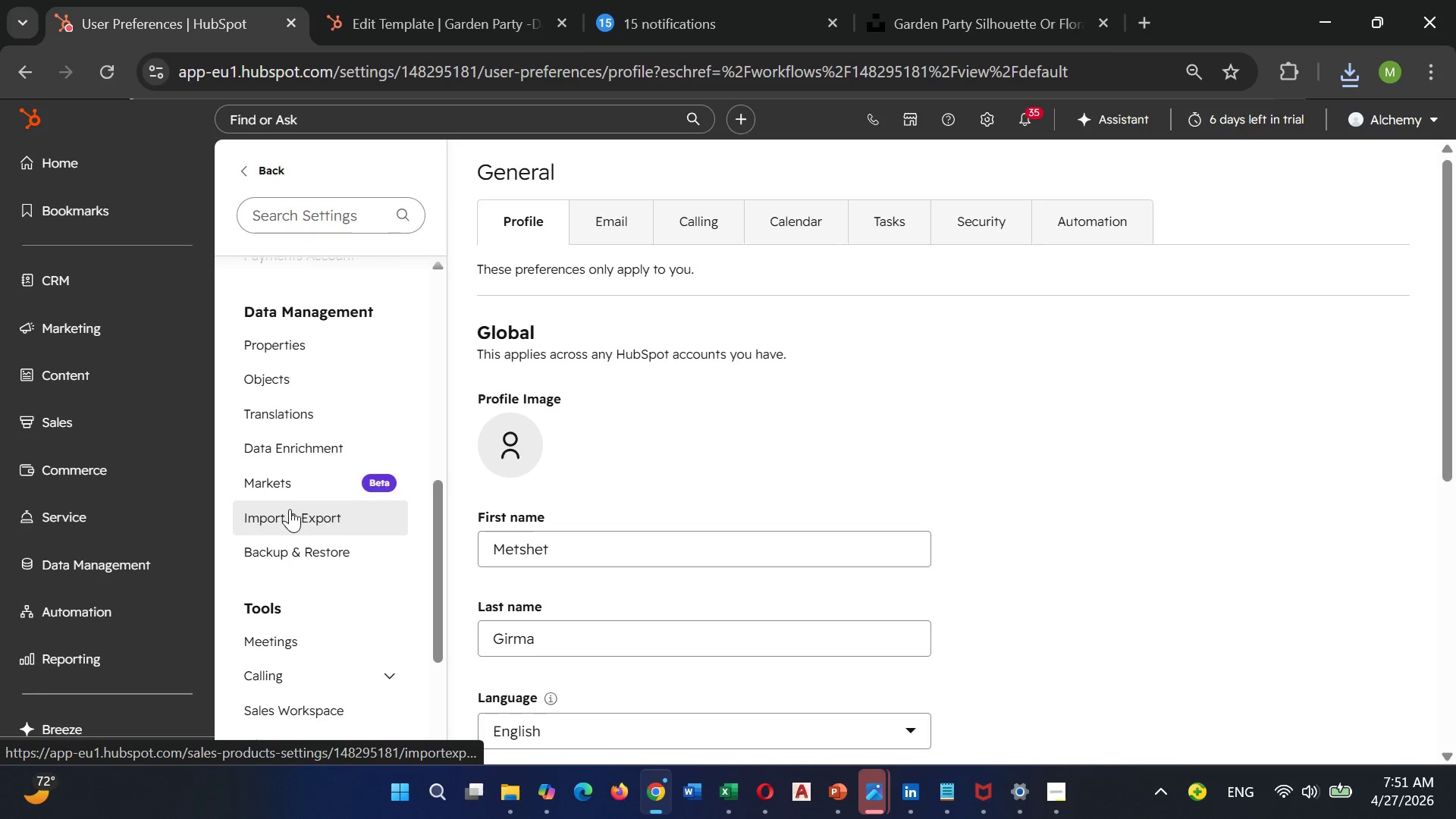 
left_click([290, 509])
 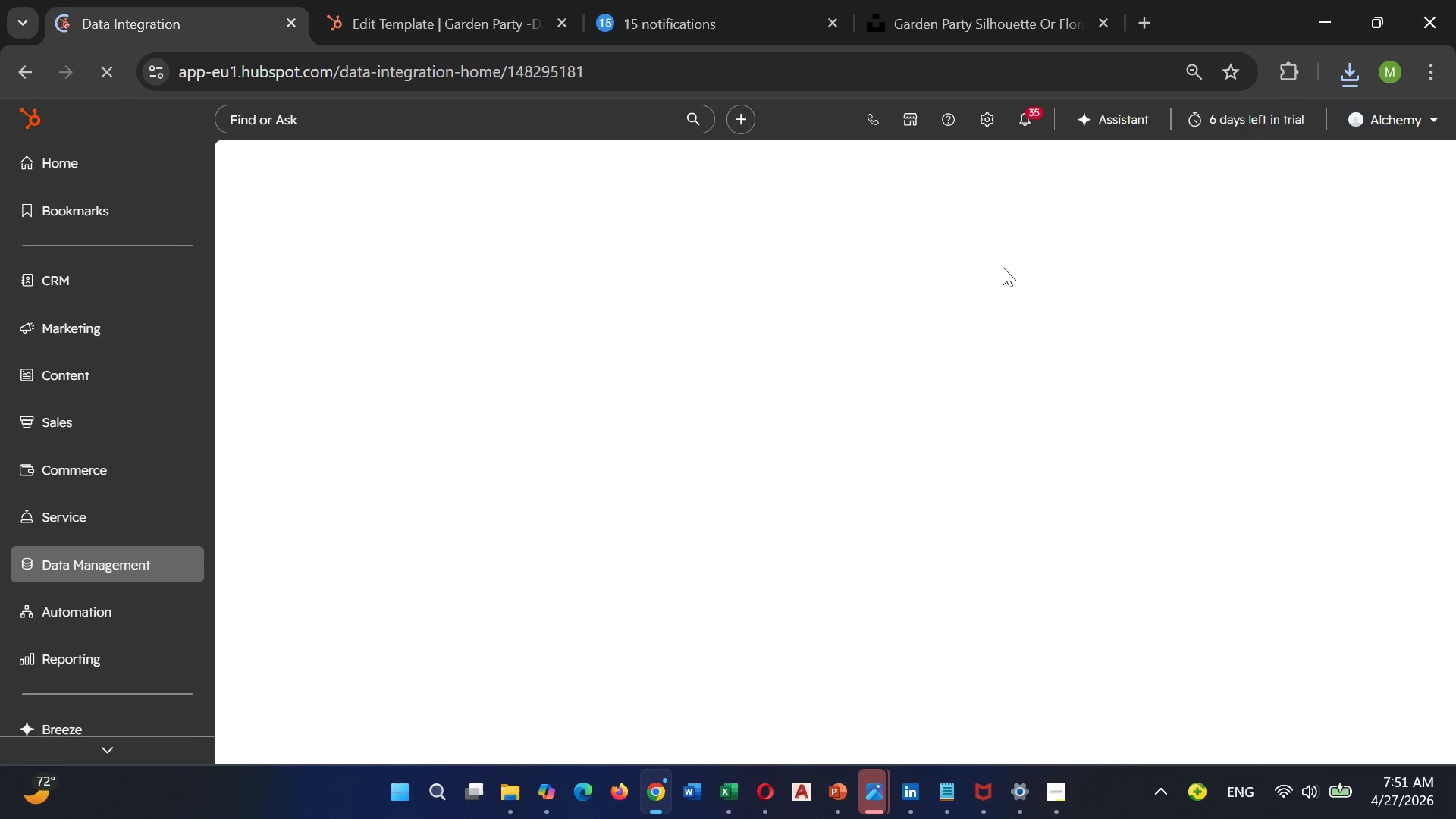 
wait(16.02)
 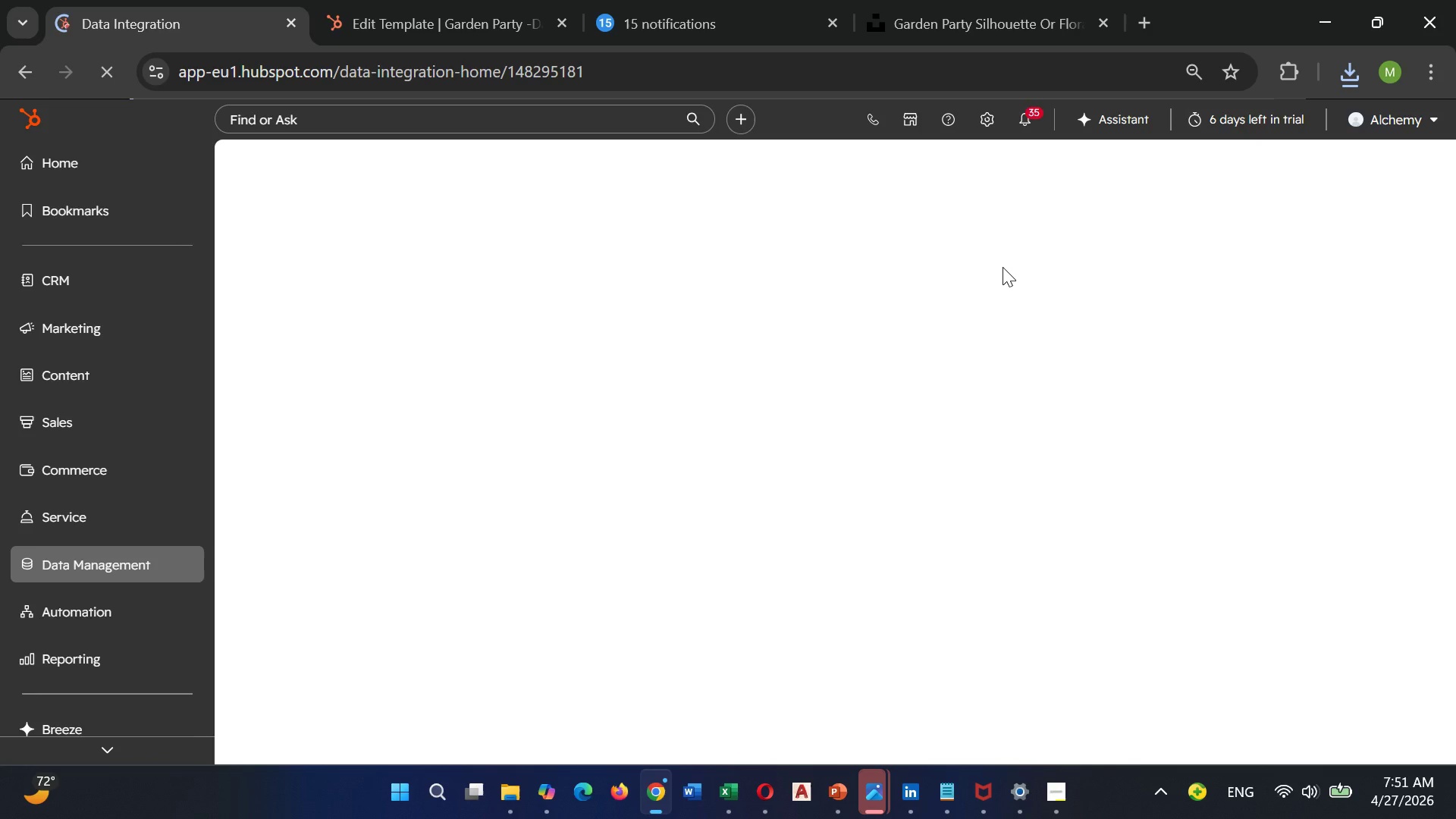 
scroll: coordinate [792, 239], scroll_direction: down, amount: 3.0
 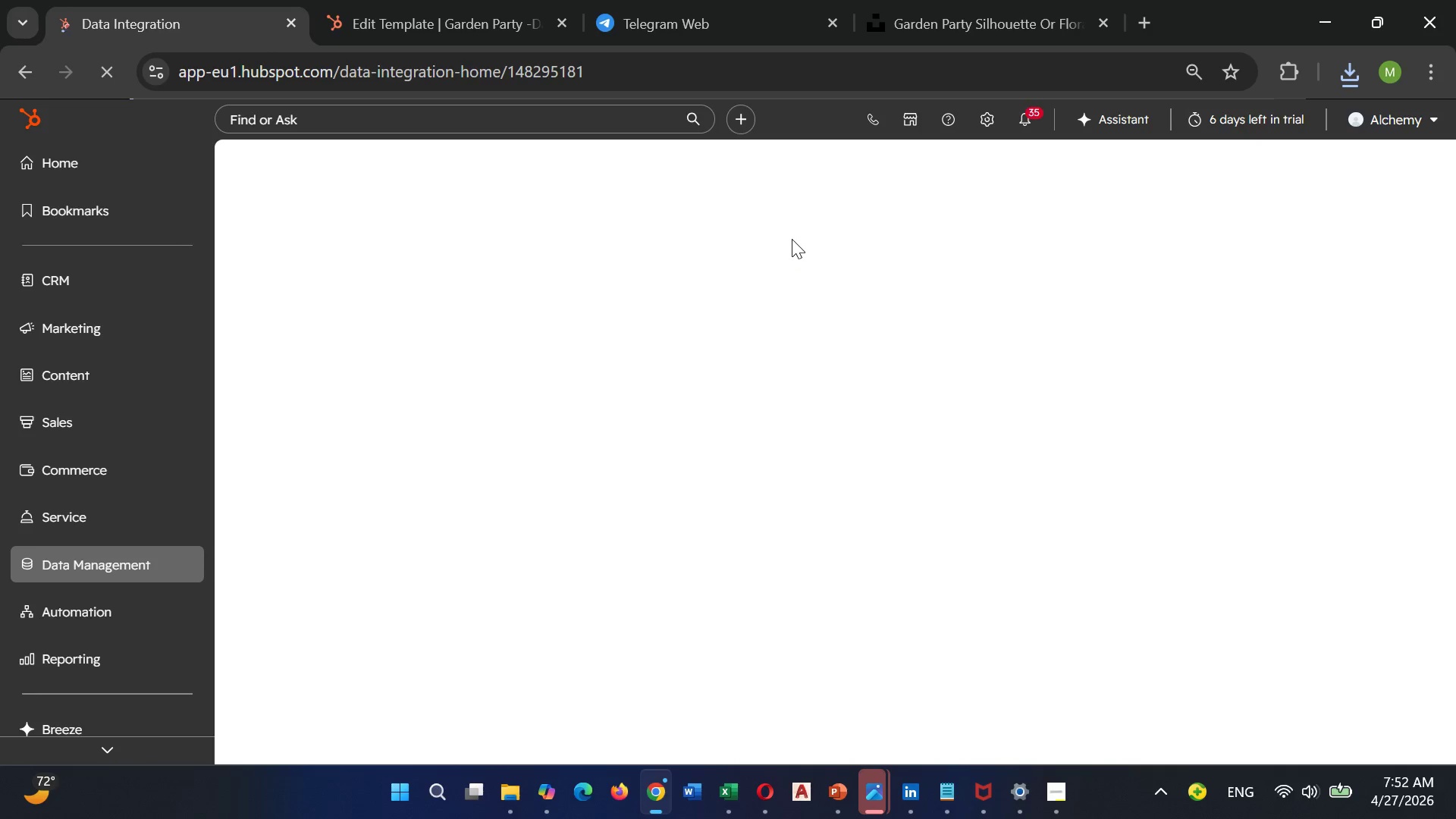 